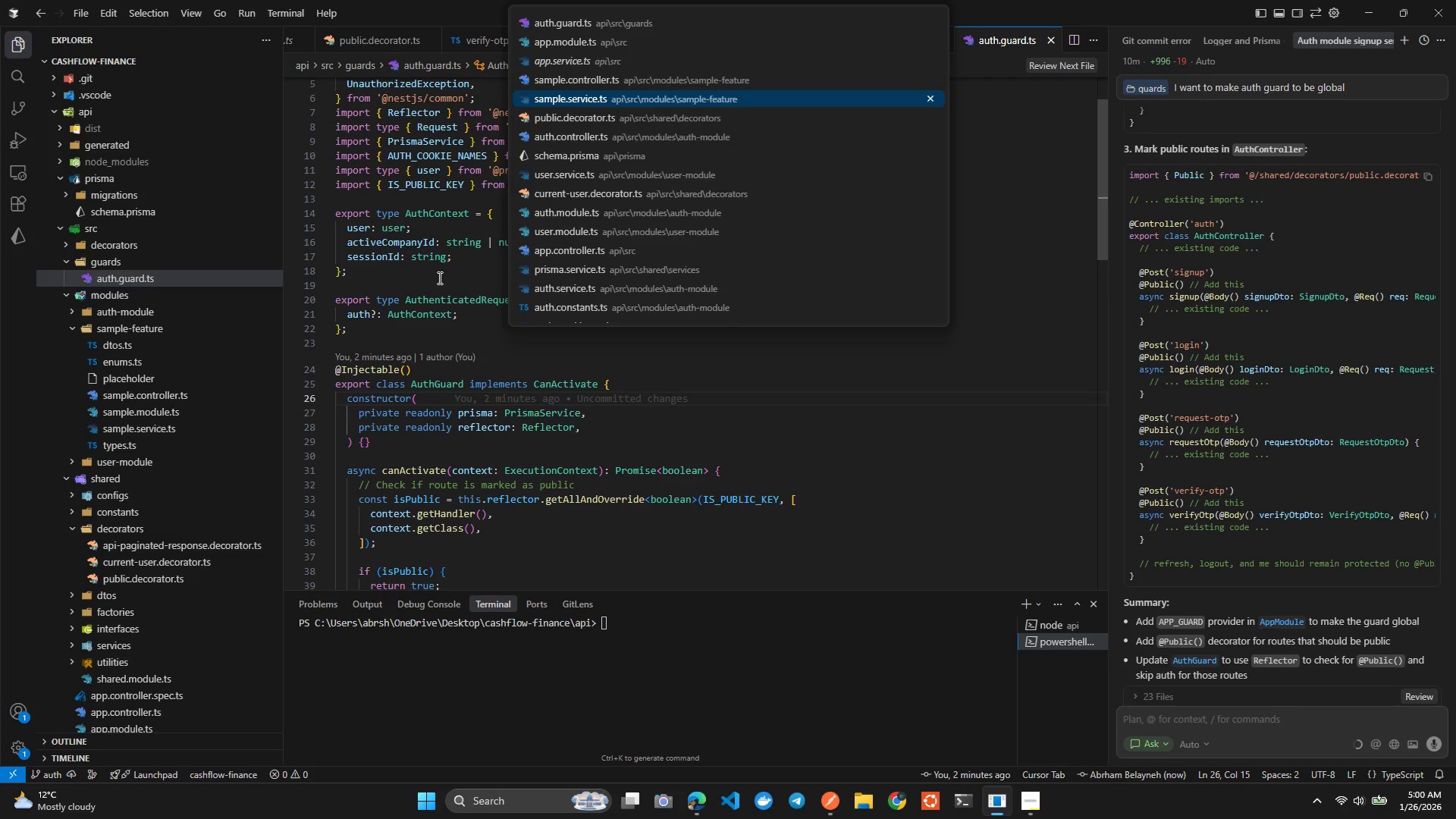 
key(Control+ArrowDown)
 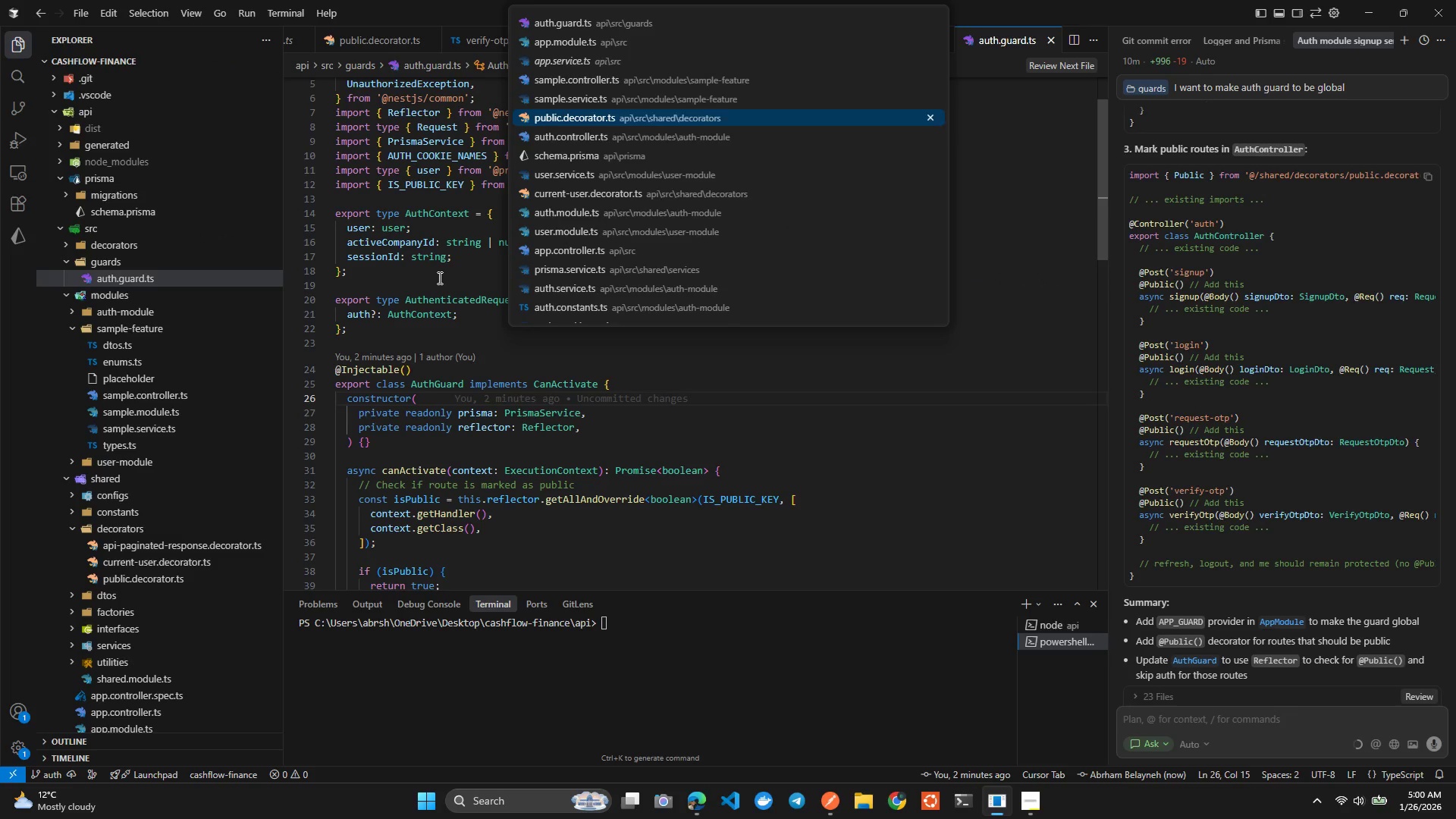 
key(Control+ArrowDown)
 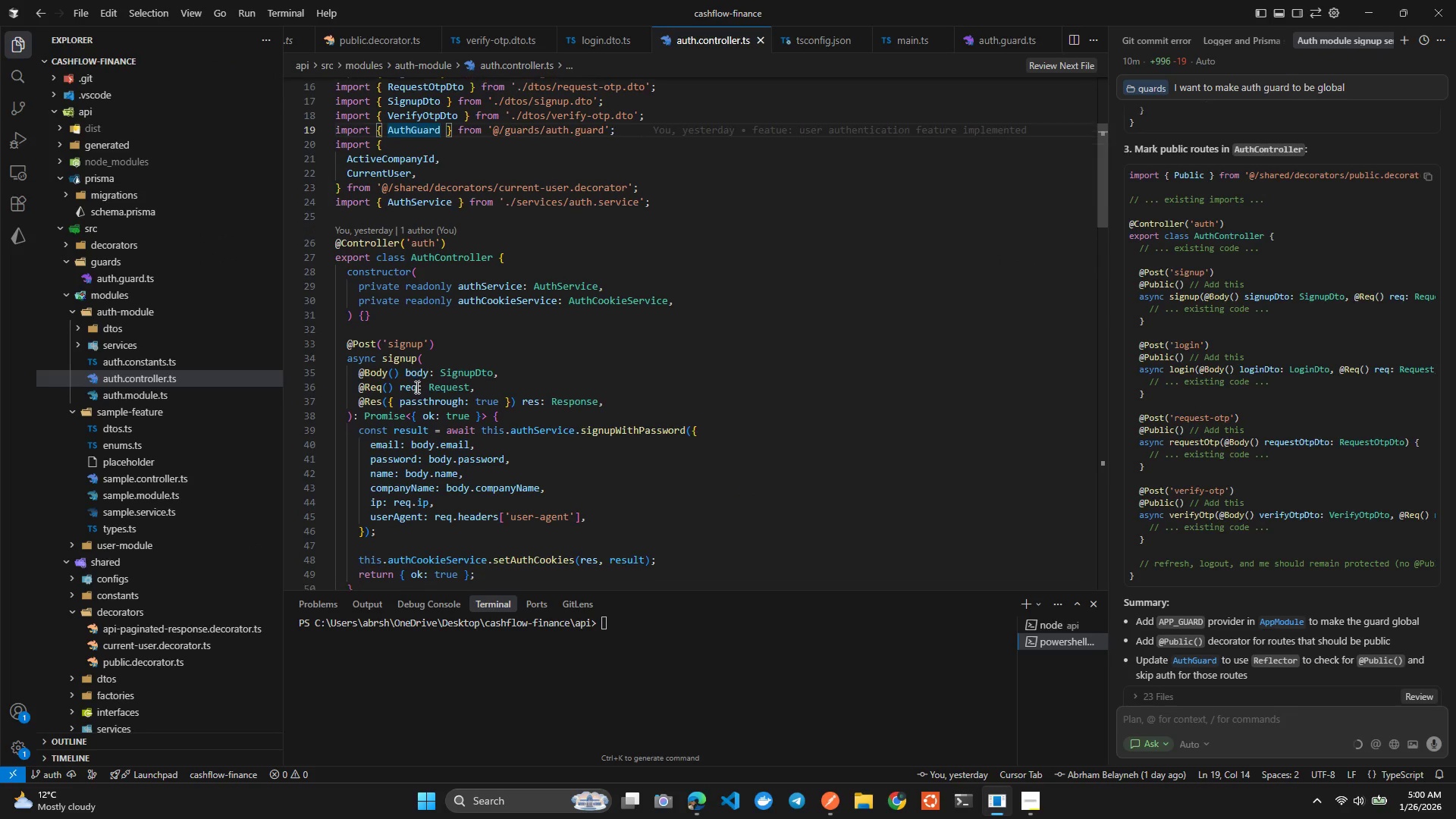 
left_click([458, 341])
 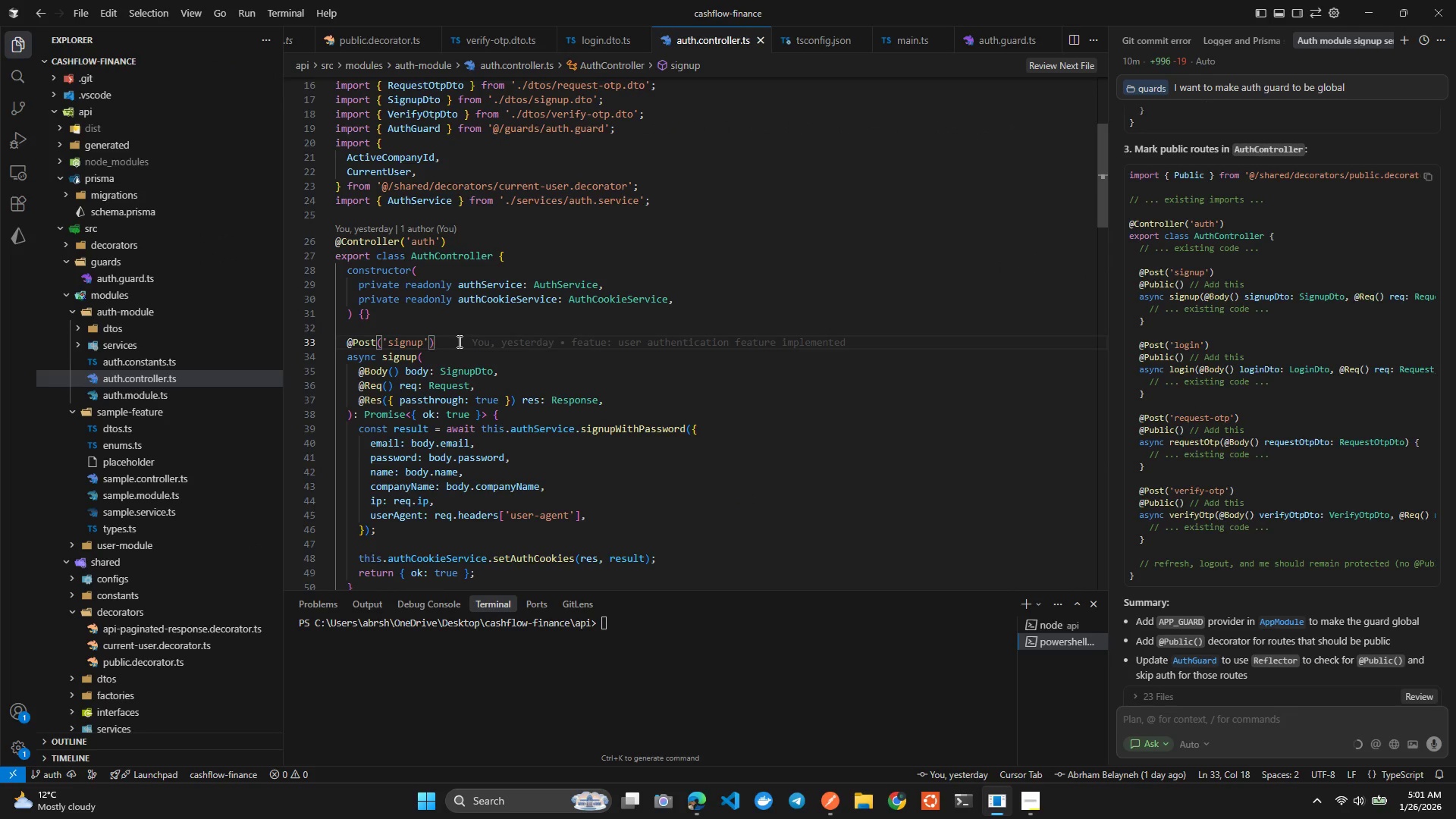 
key(Control+Enter)
 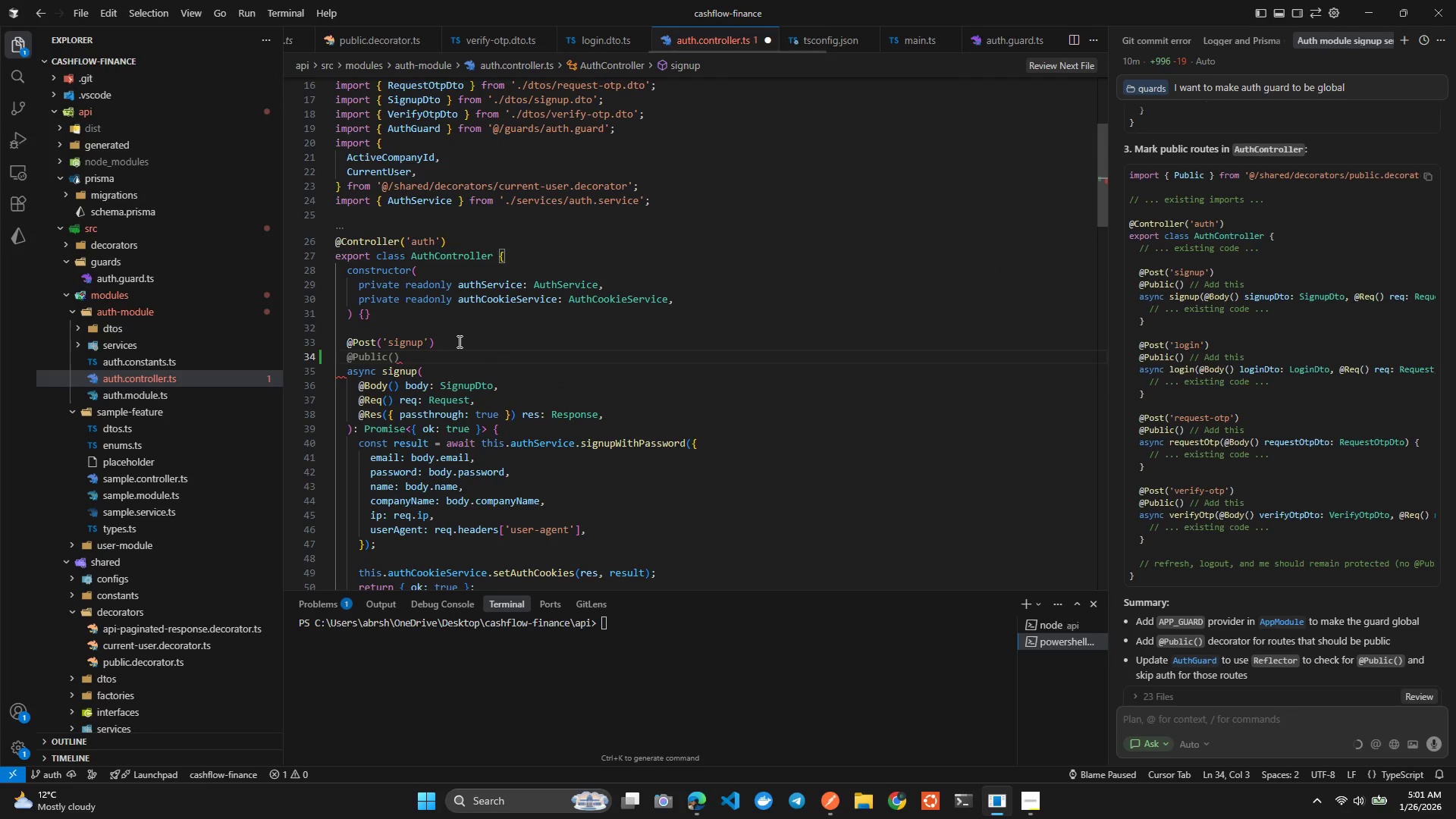 
key(Tab)
 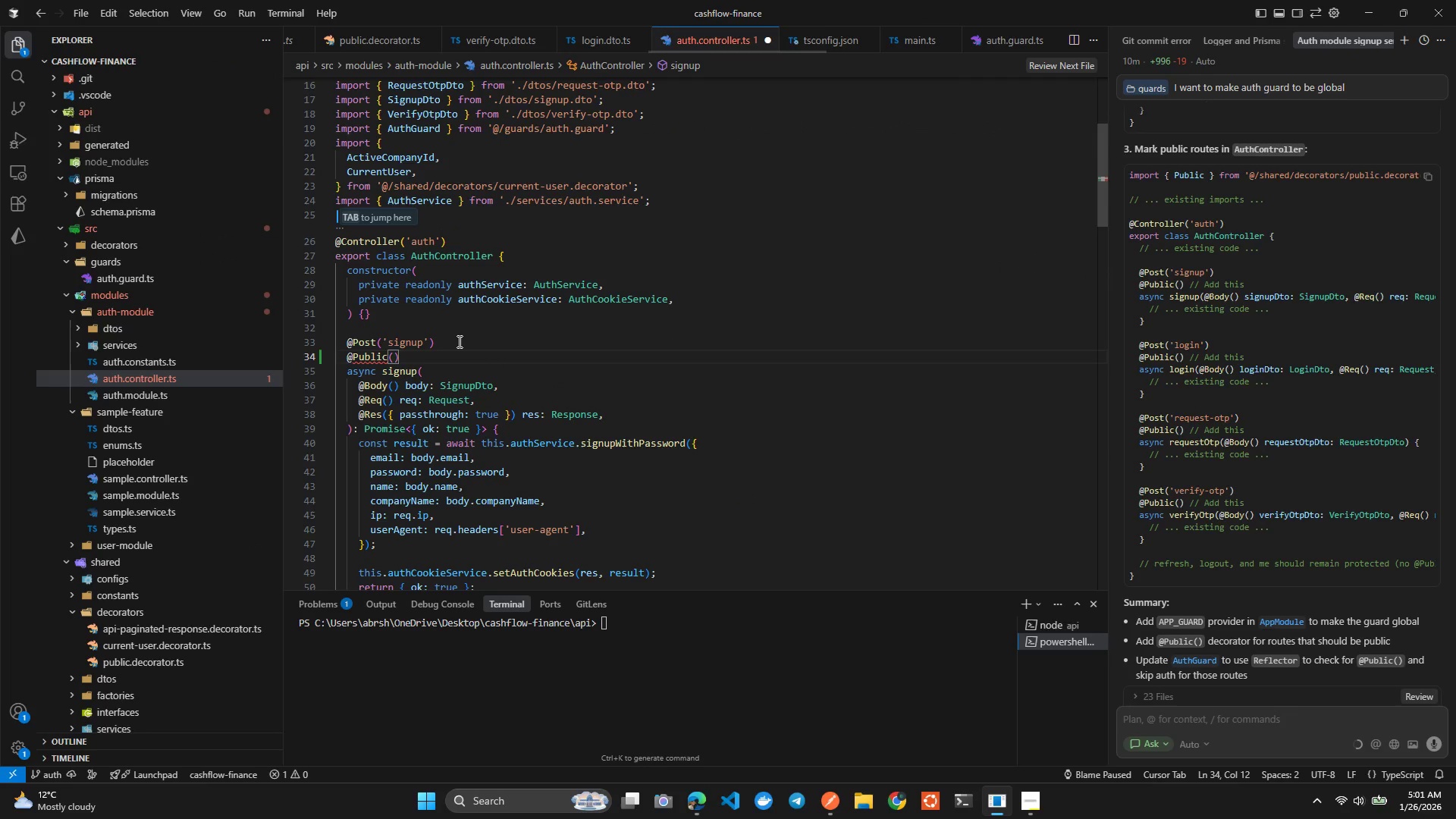 
key(Control+ControlLeft)
 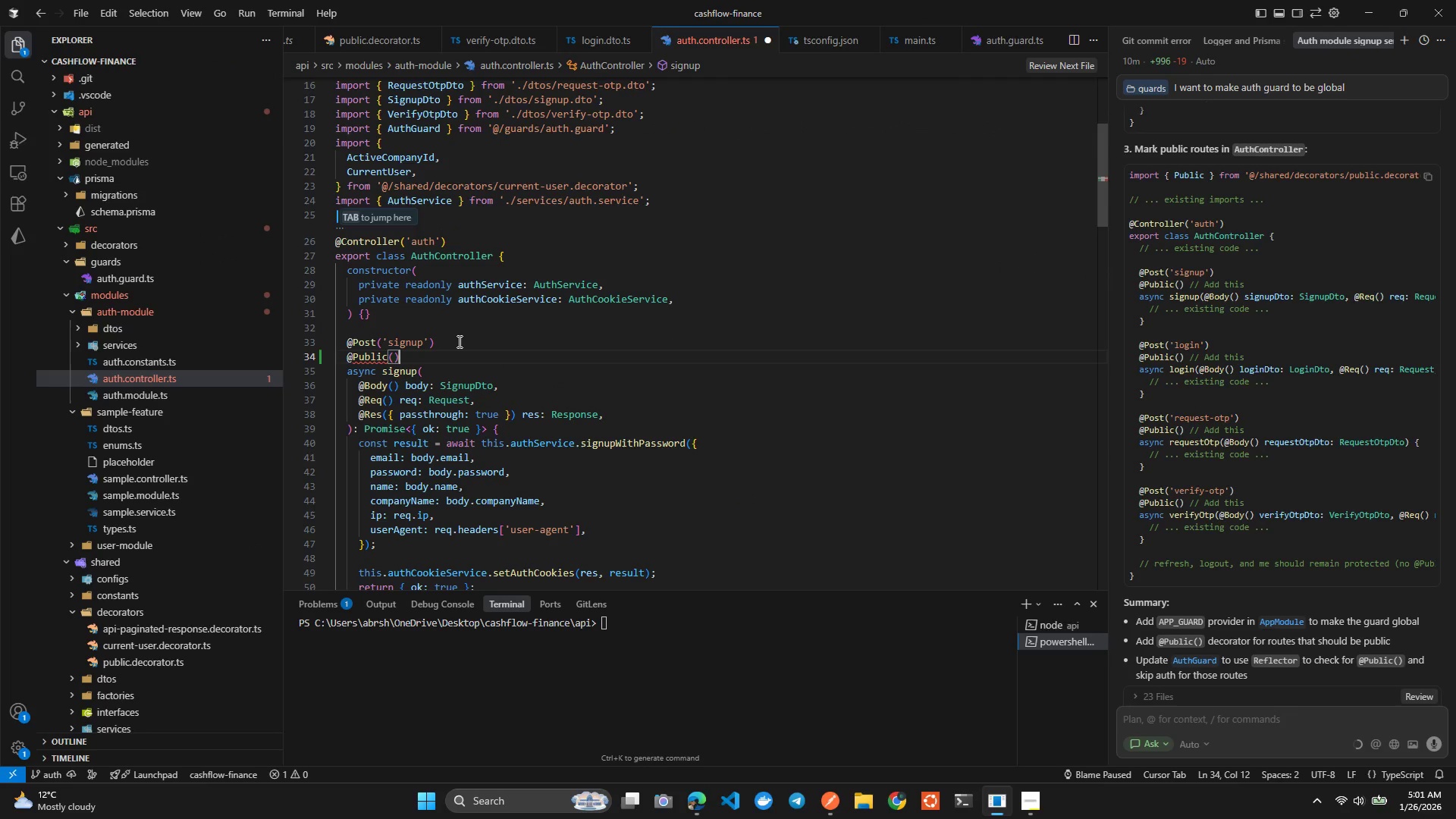 
key(ArrowLeft)
 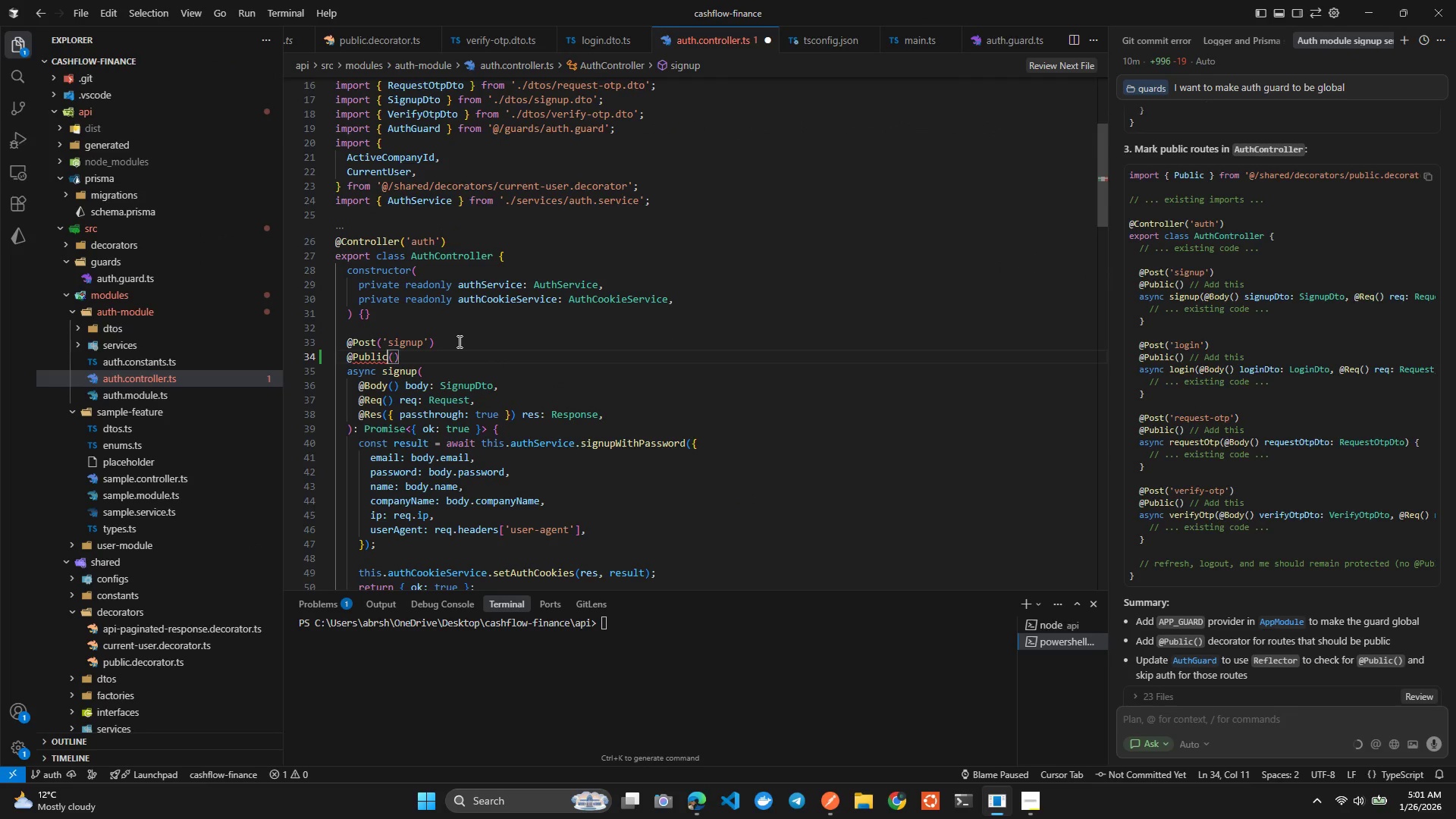 
key(ArrowLeft)
 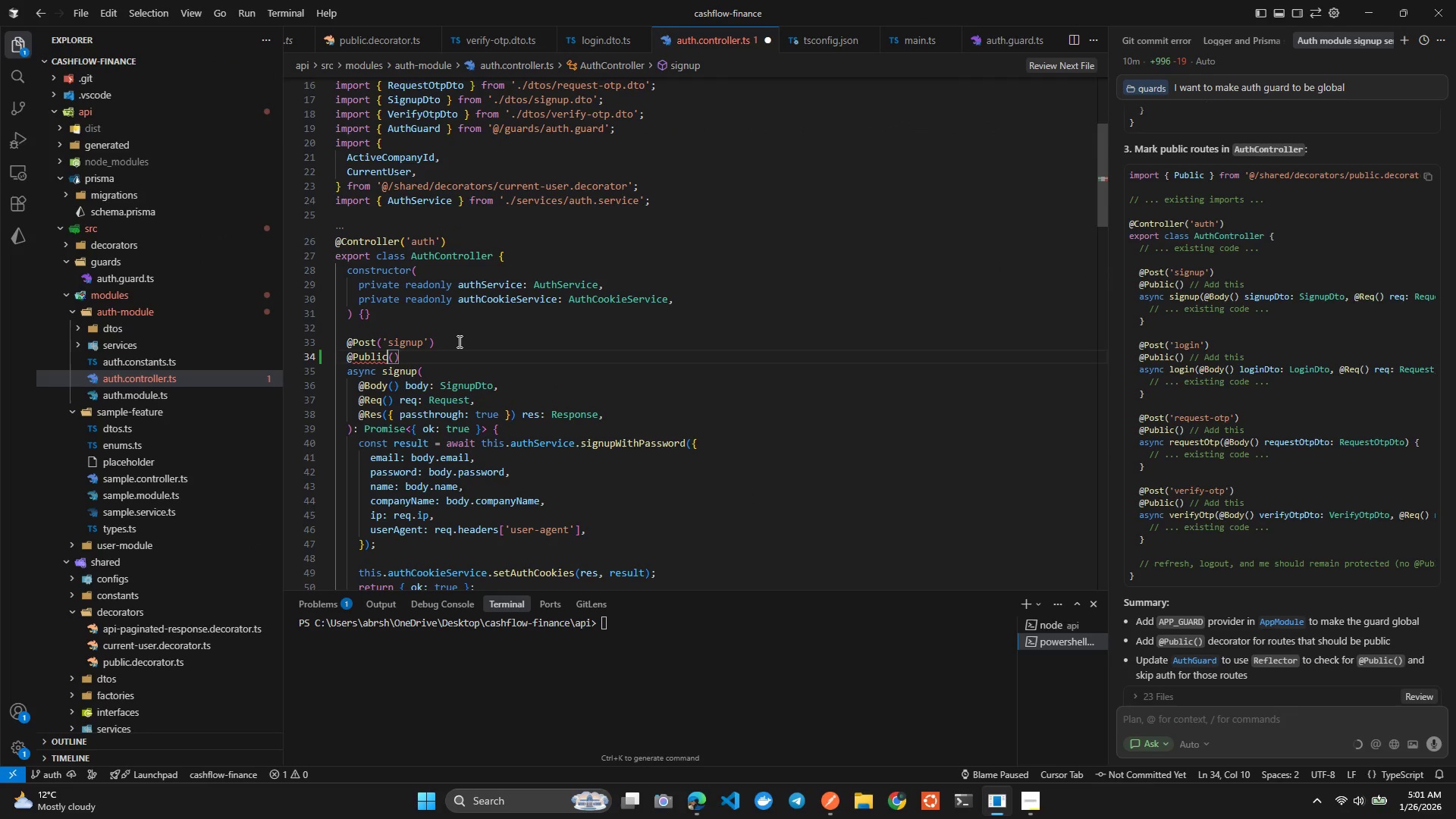 
key(Control+Space)
 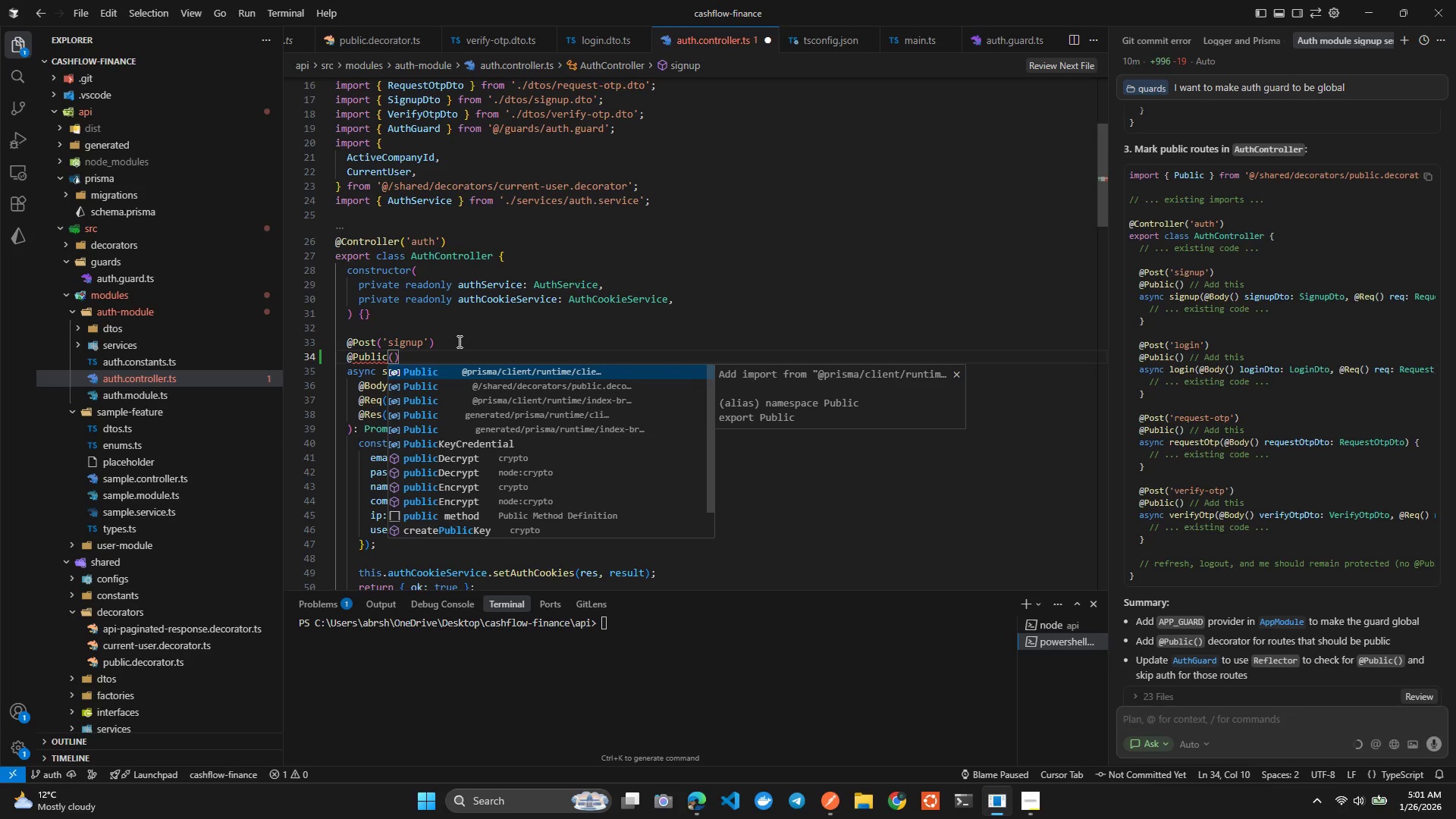 
key(Enter)
 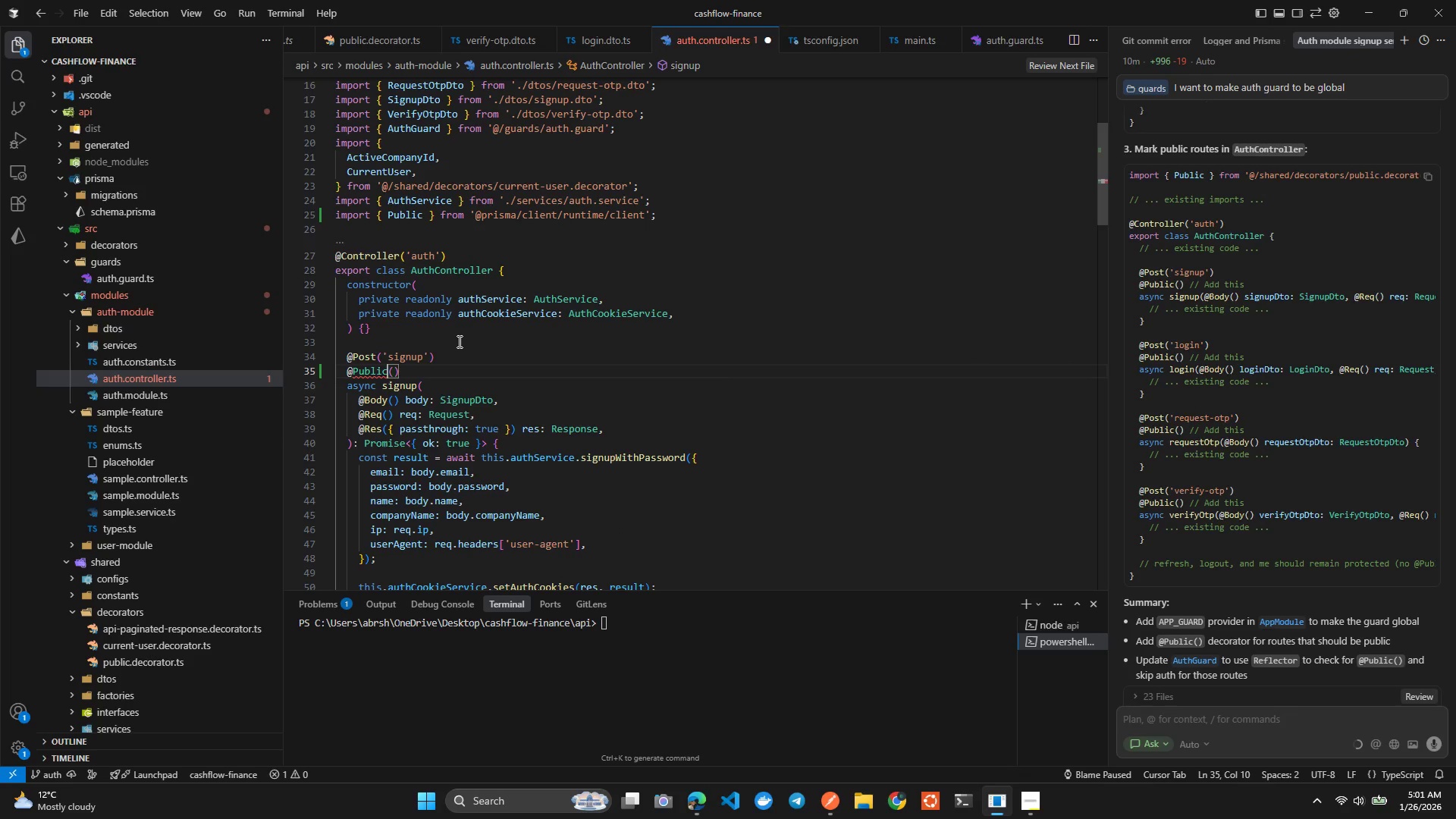 
key(Control+ControlLeft)
 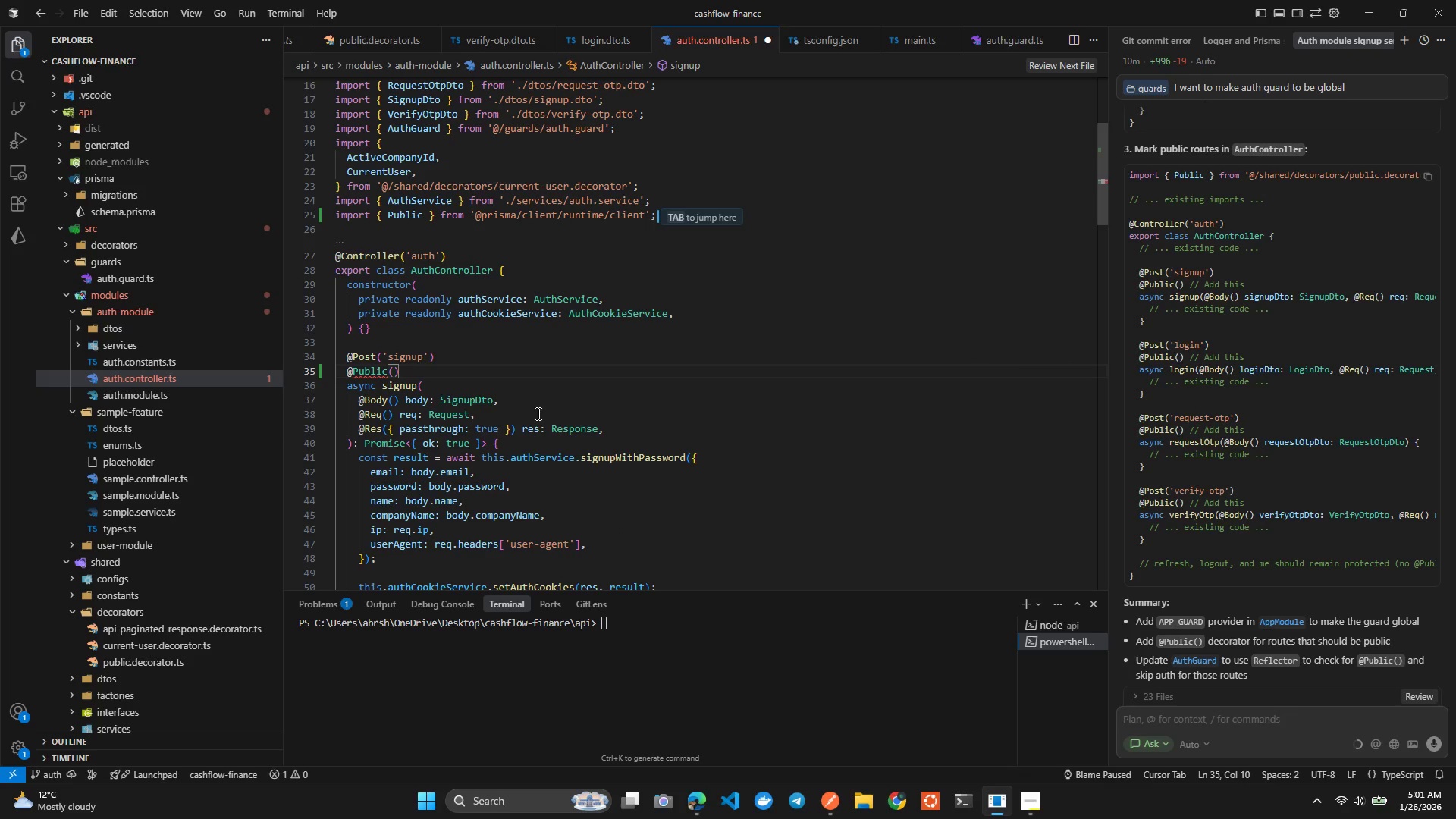 
key(Control+S)
 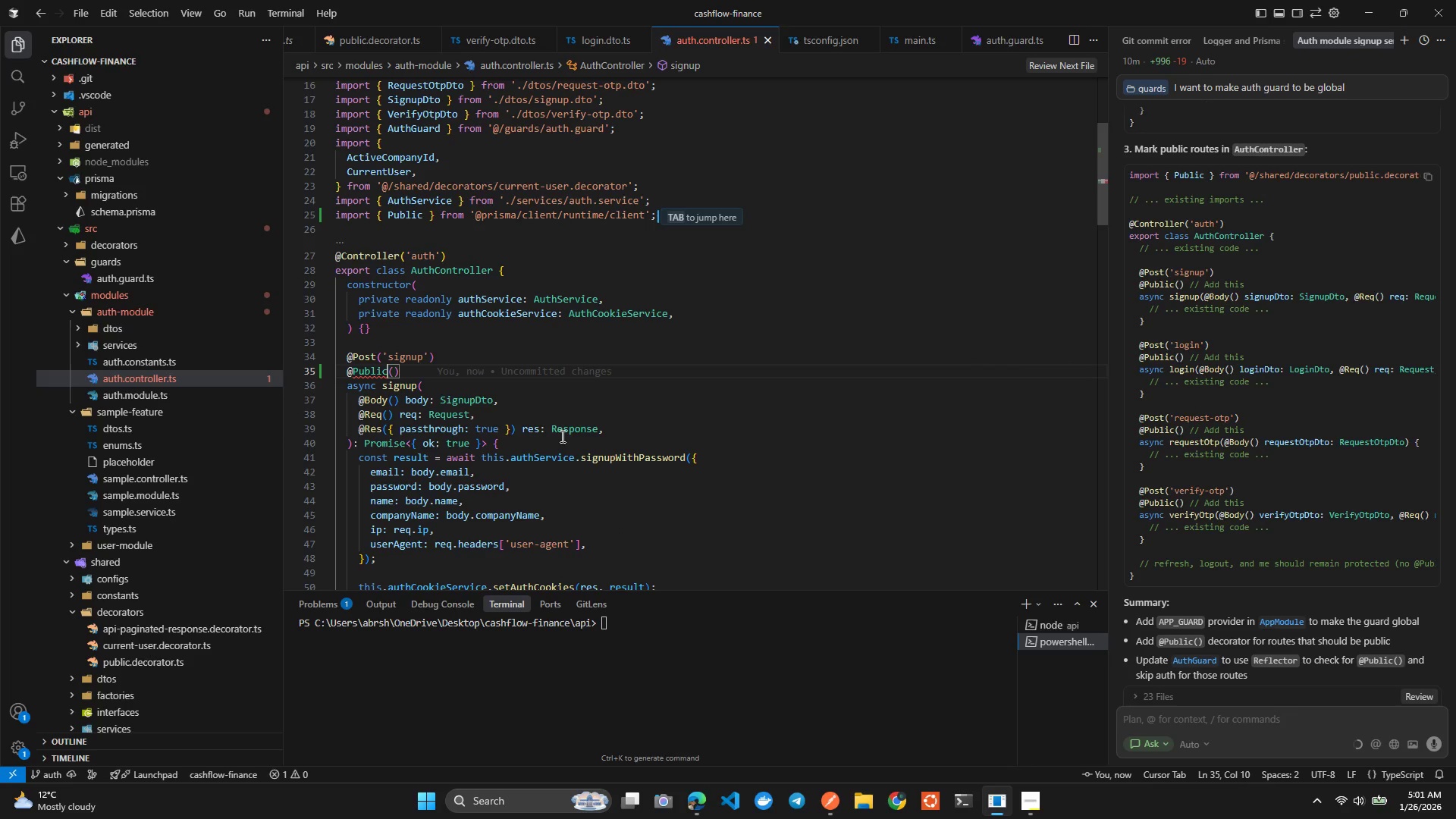 
key(Control+Z)
 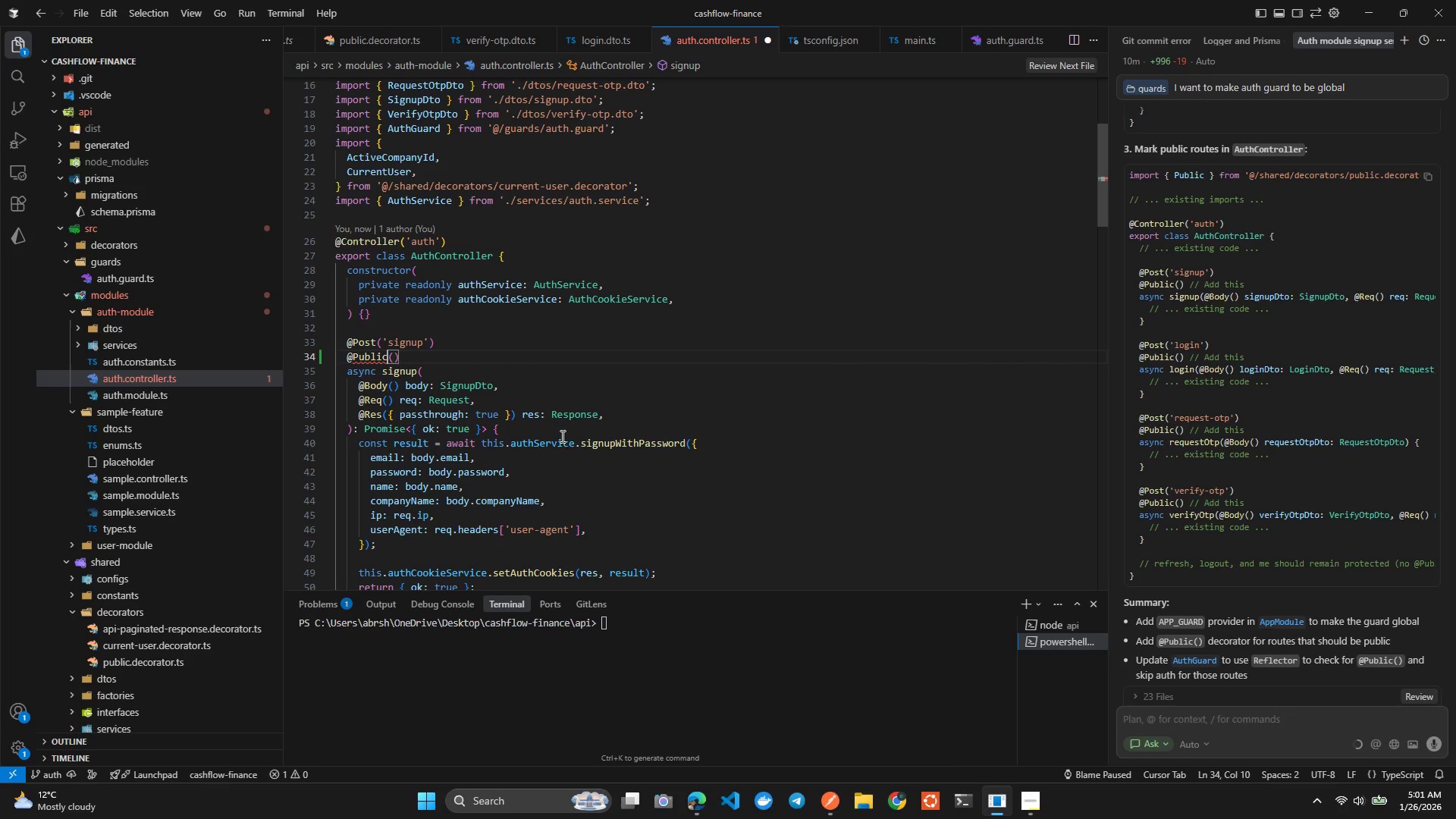 
key(Control+Space)
 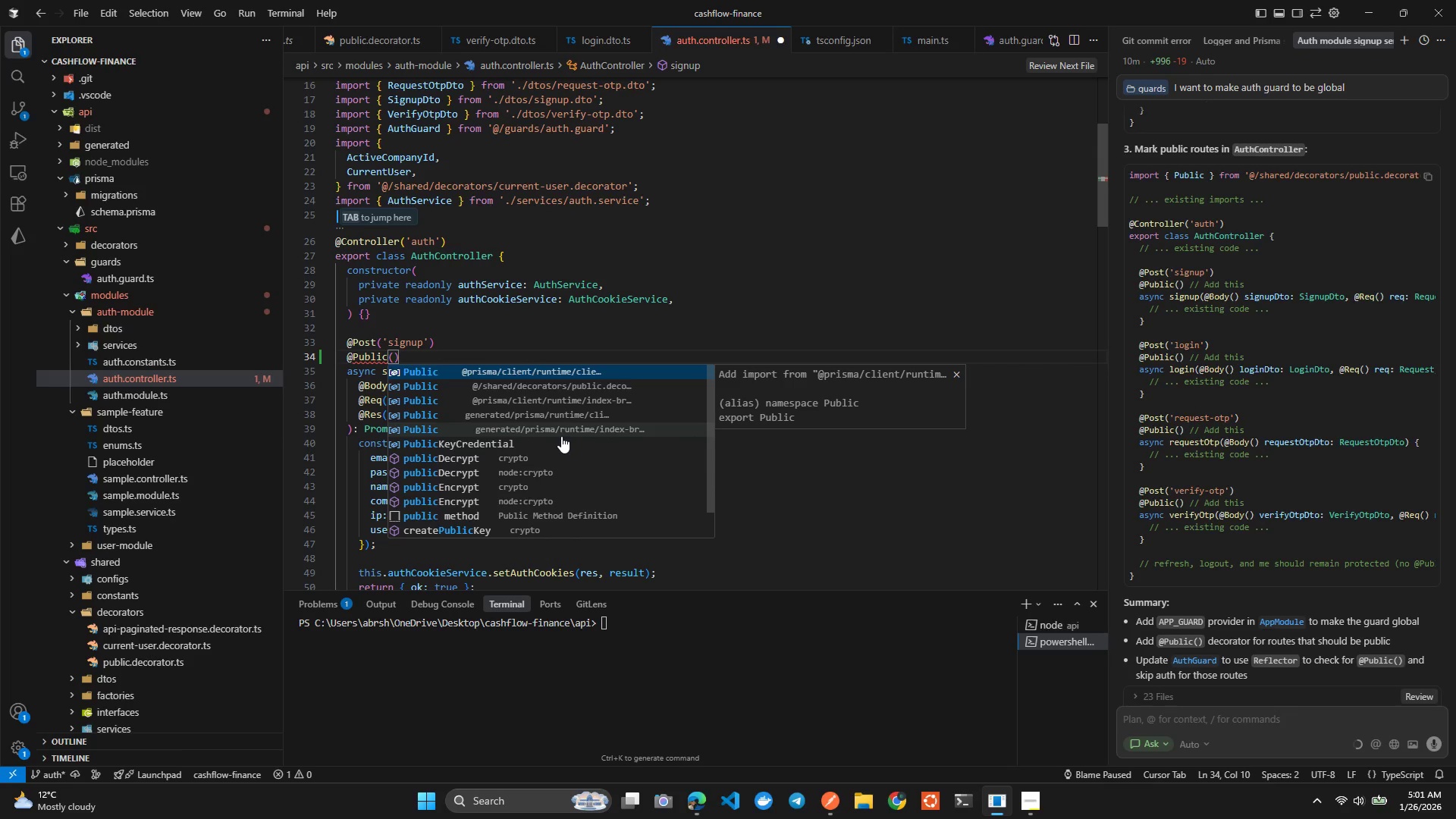 
key(ArrowDown)
 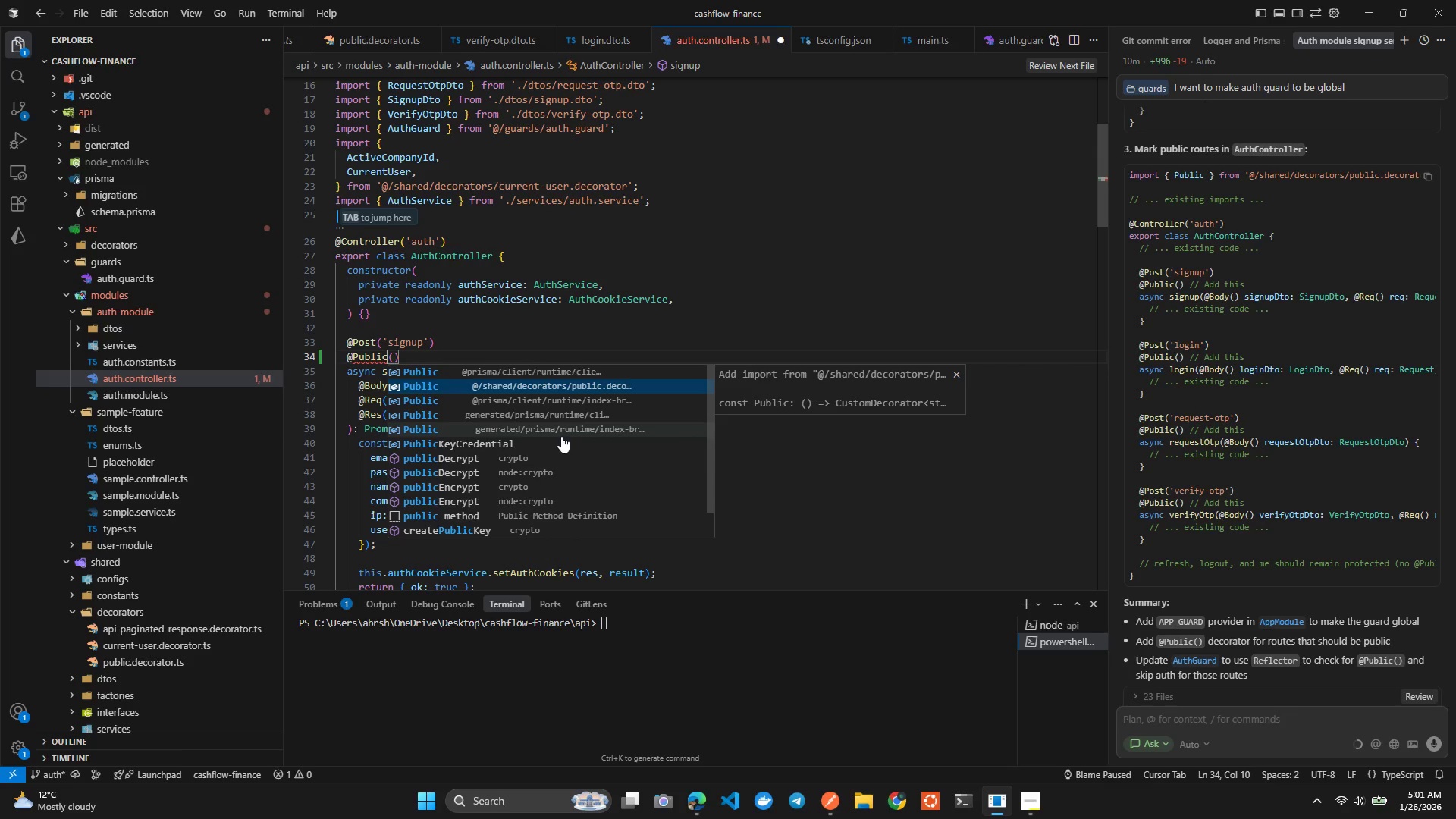 
key(Enter)
 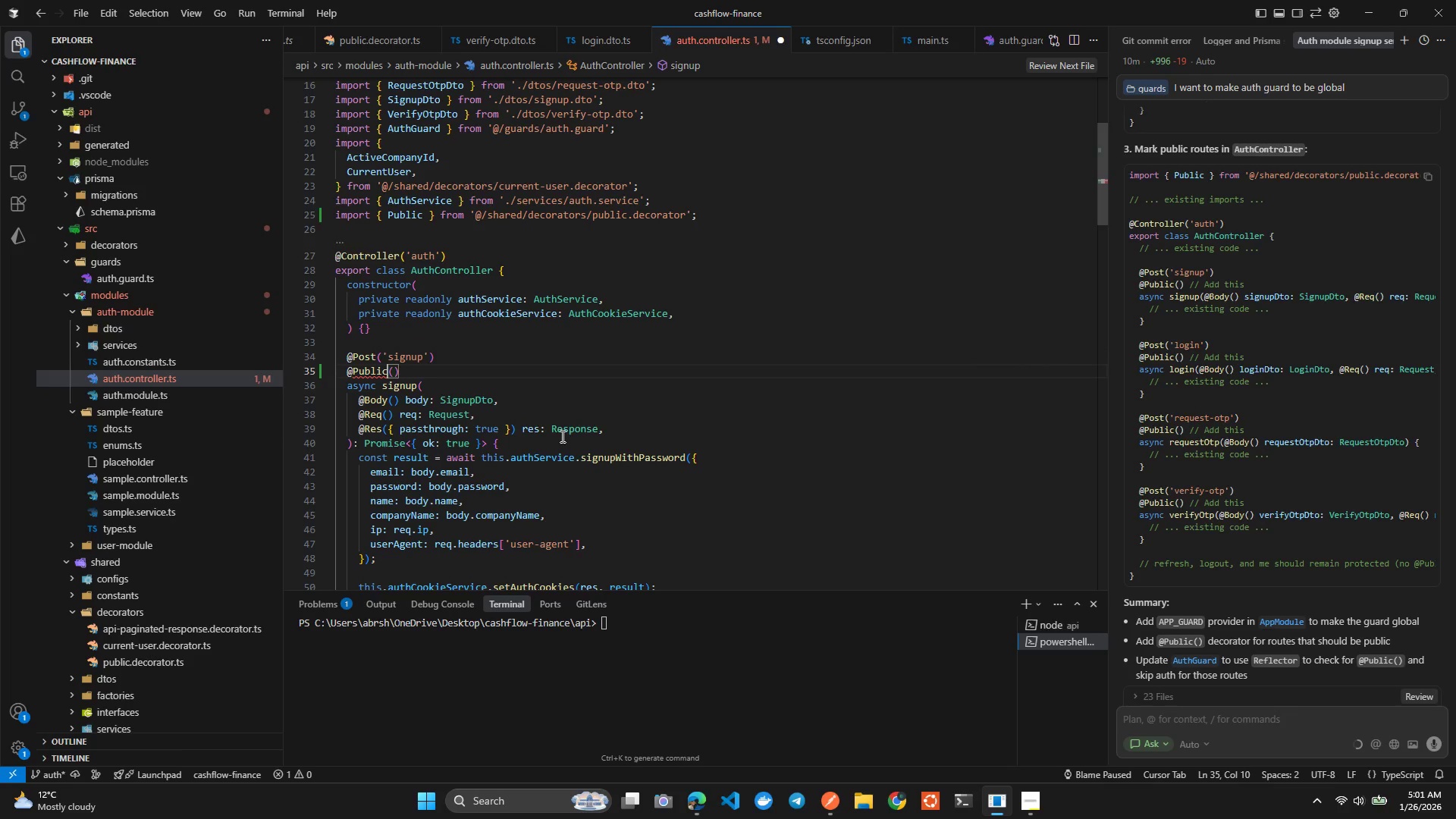 
key(Control+S)
 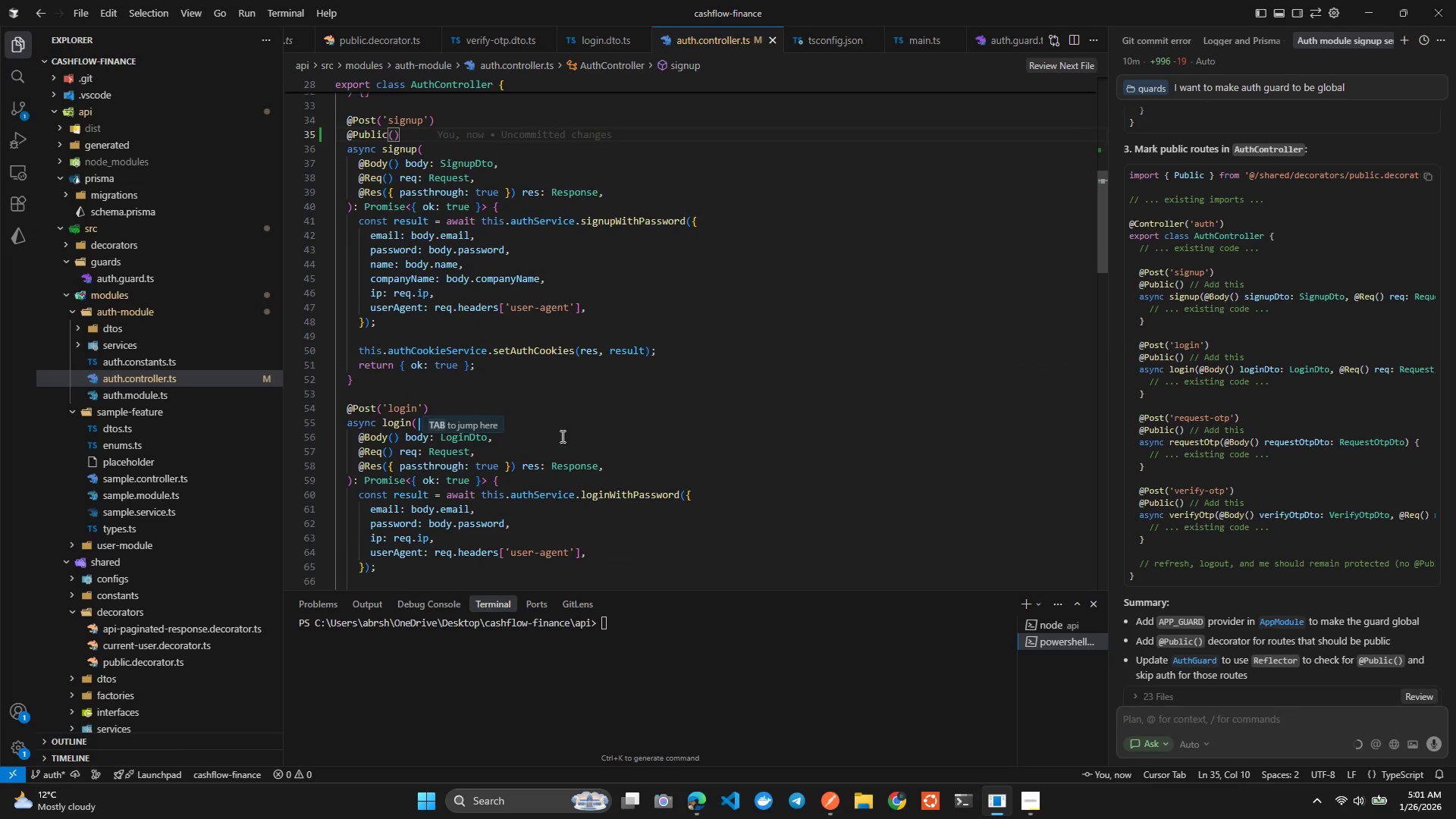 
key(Tab)
 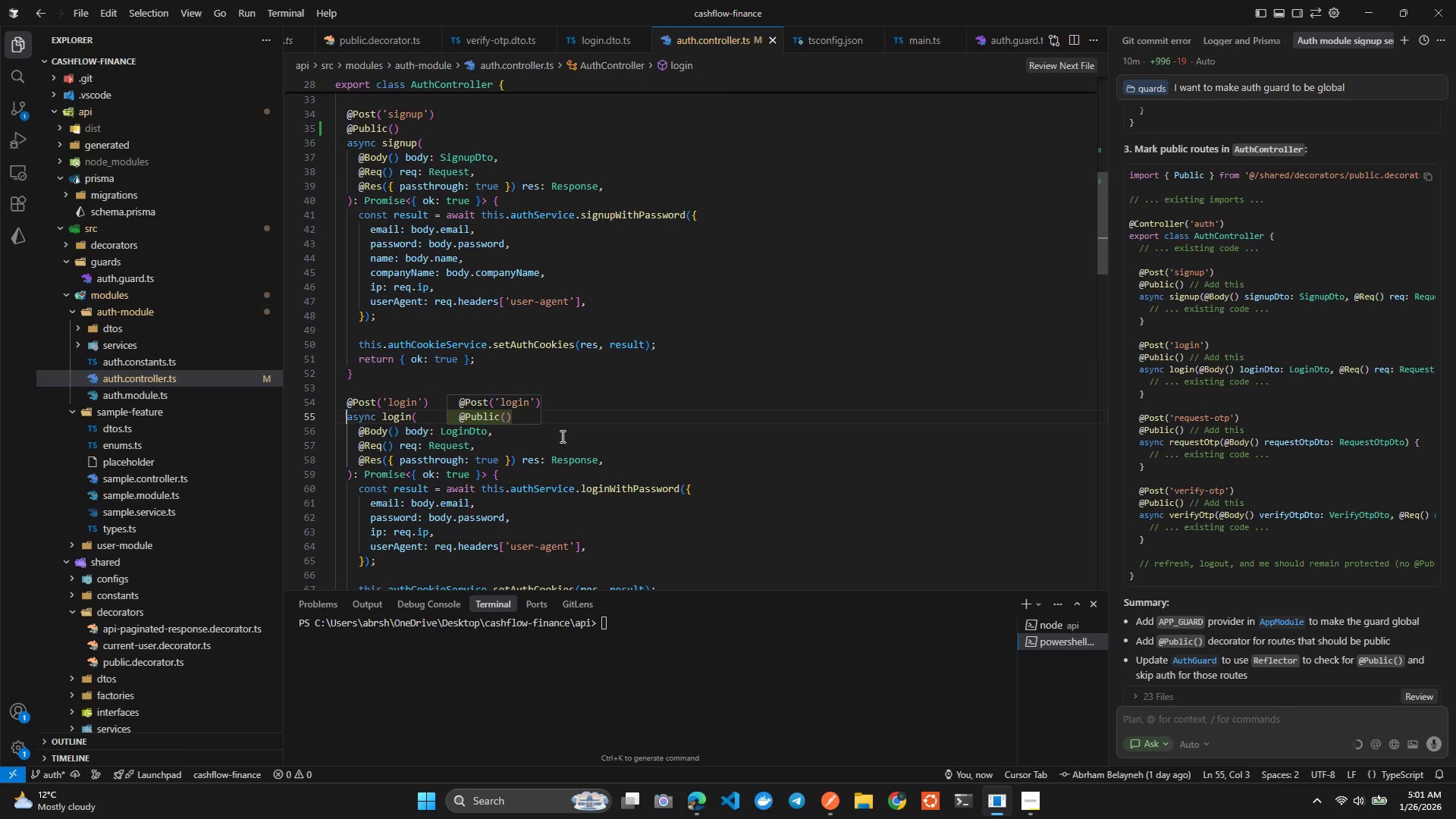 
key(Tab)
 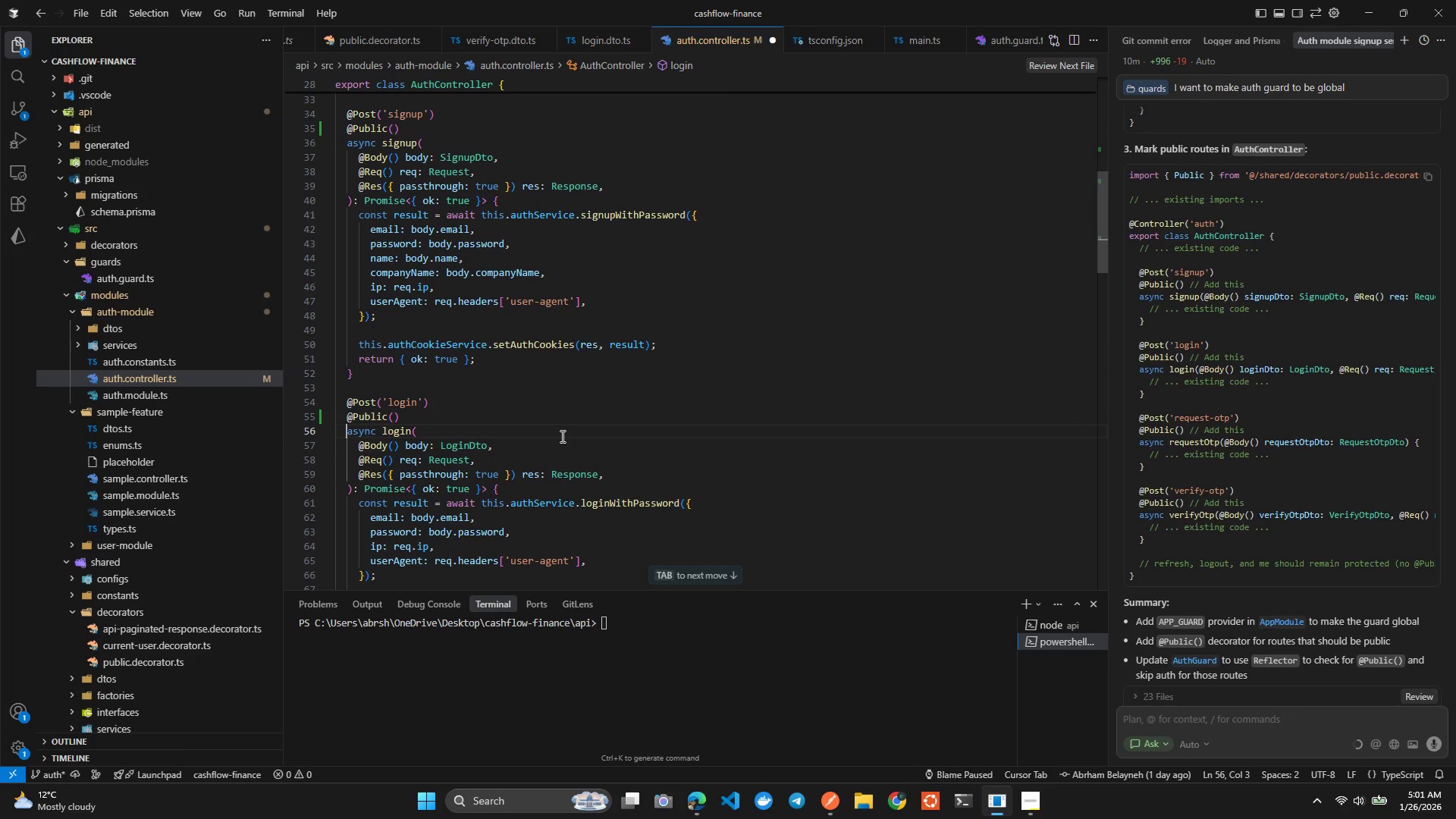 
key(Control+ControlLeft)
 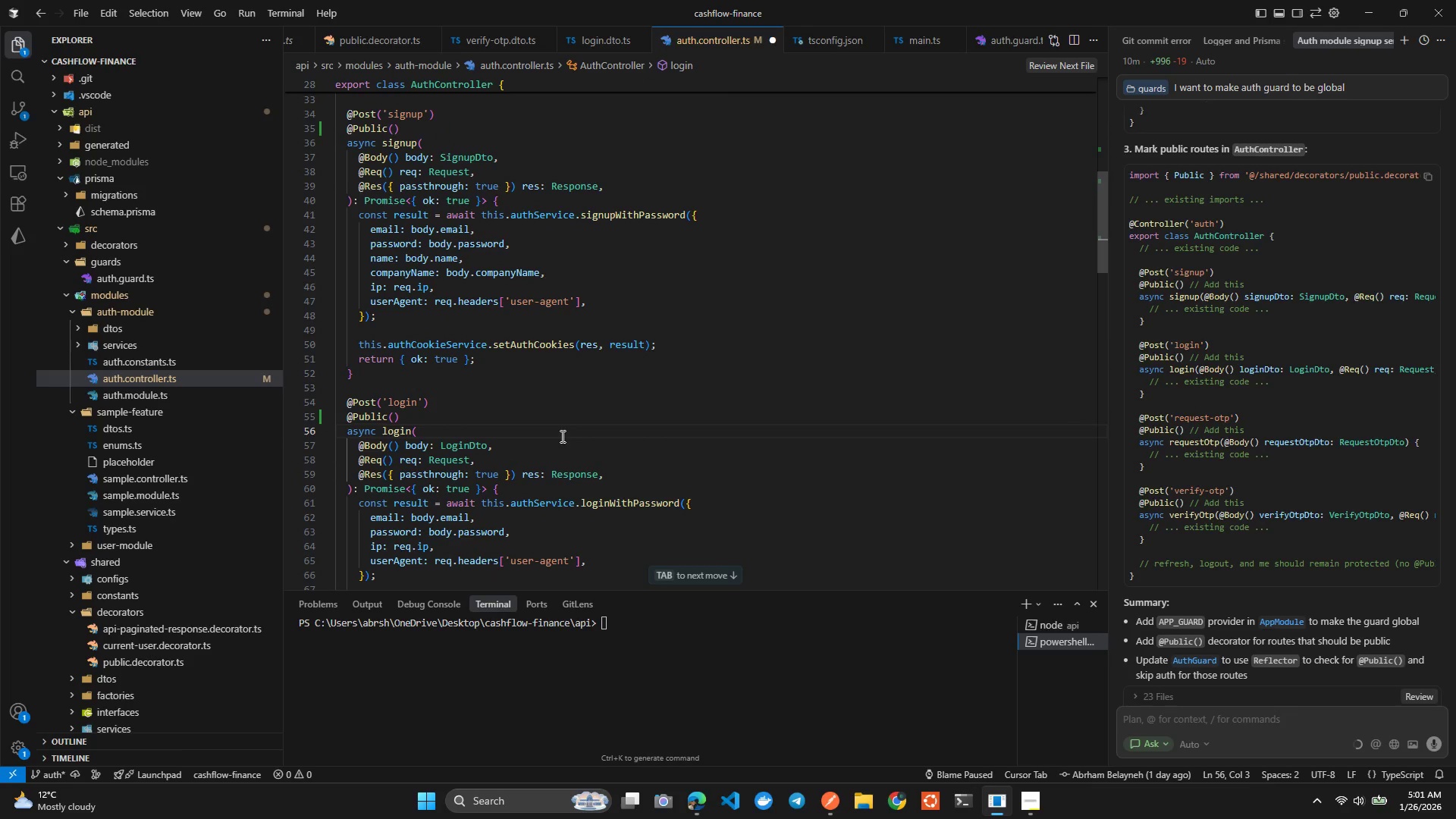 
key(Control+S)
 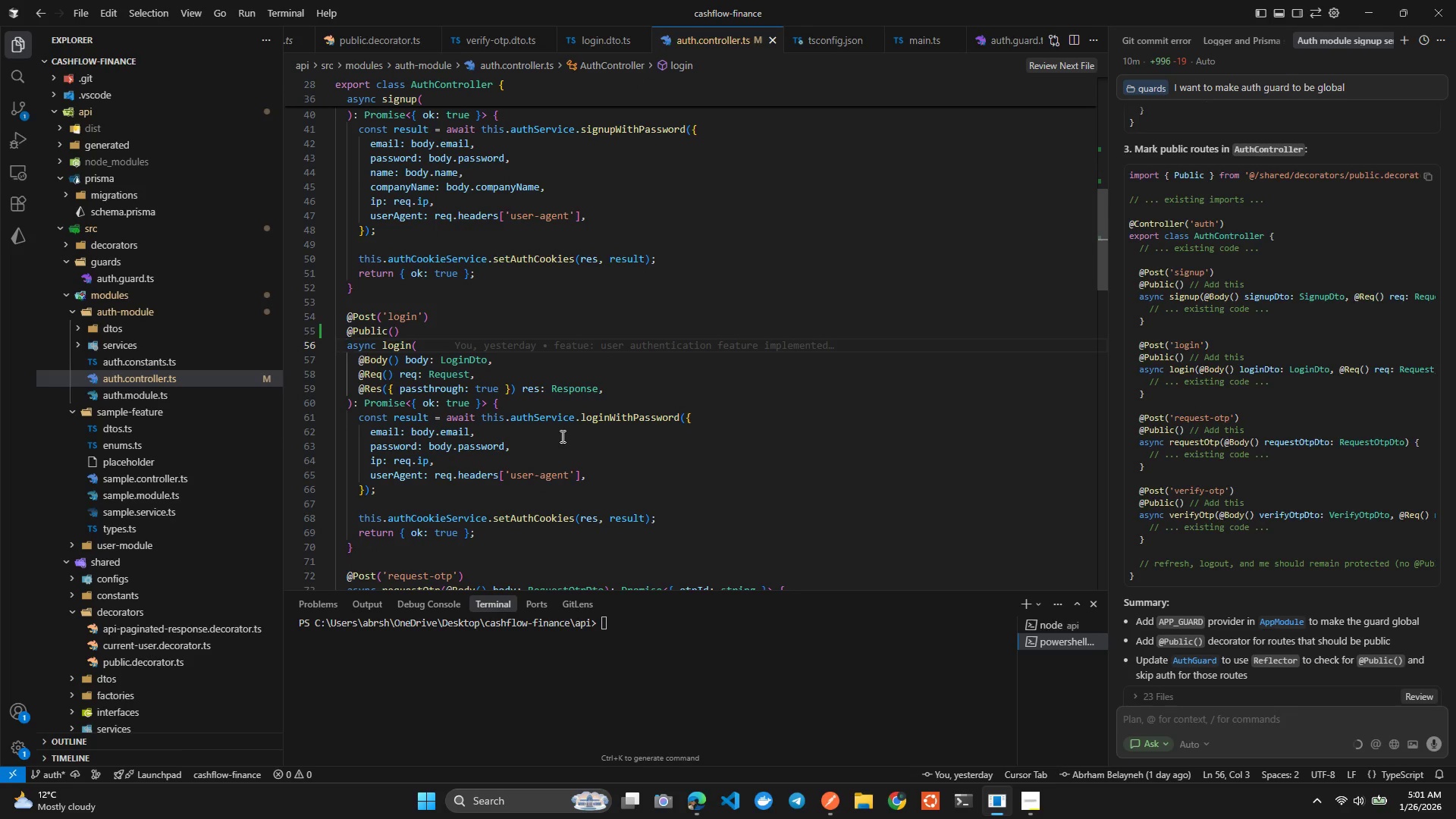 
left_click([416, 334])
 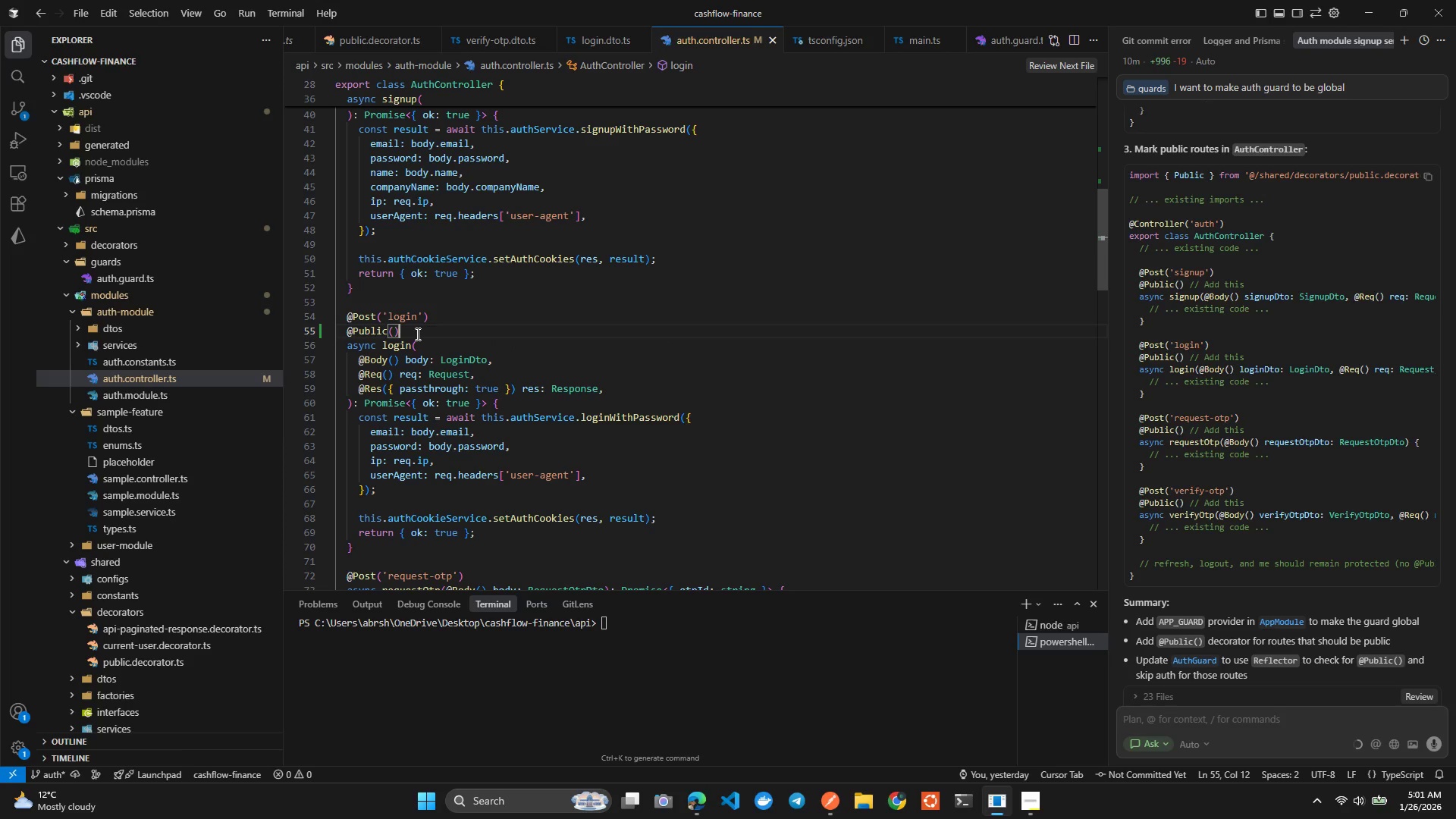 
key(Control+X)
 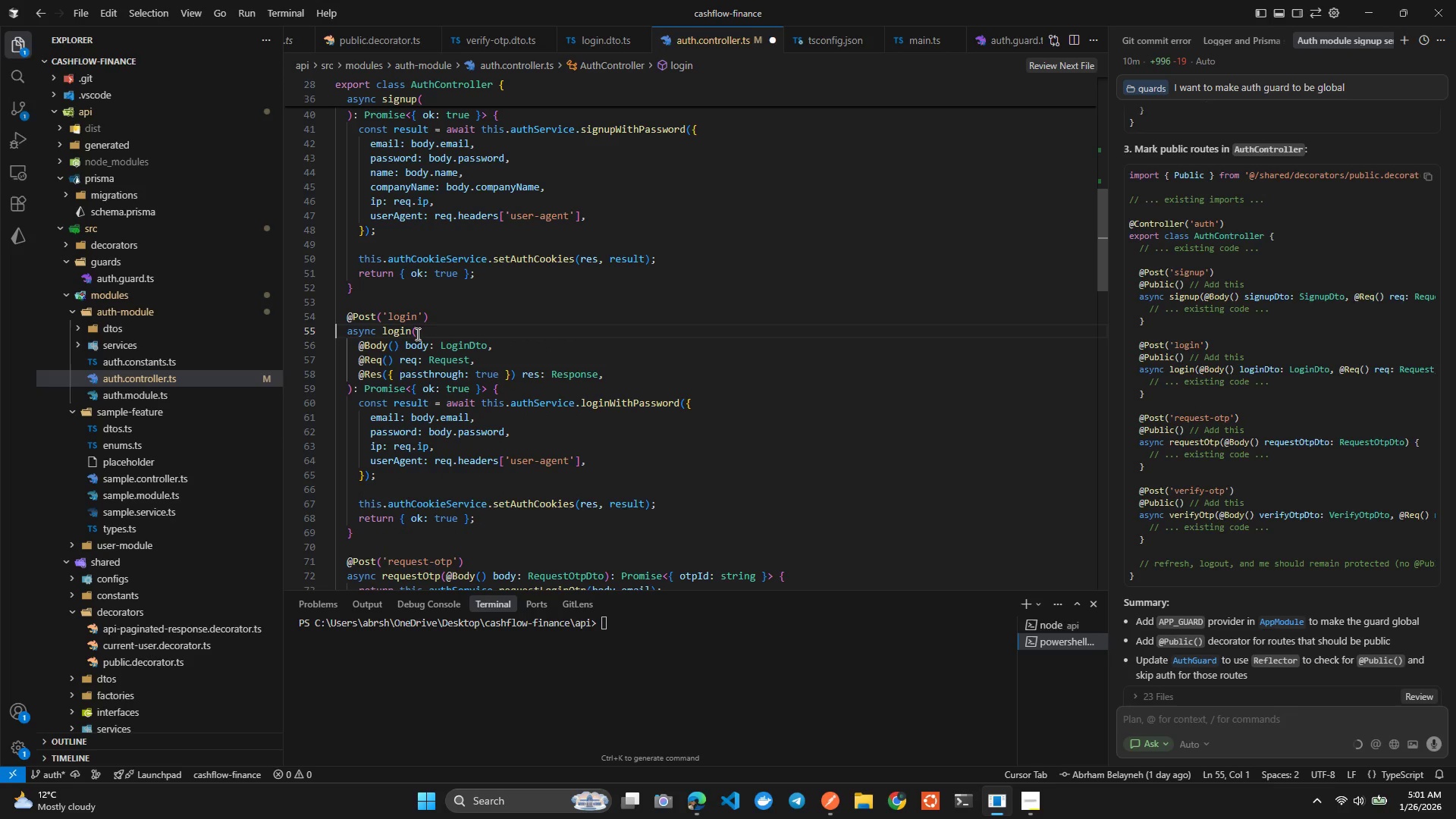 
key(Control+S)
 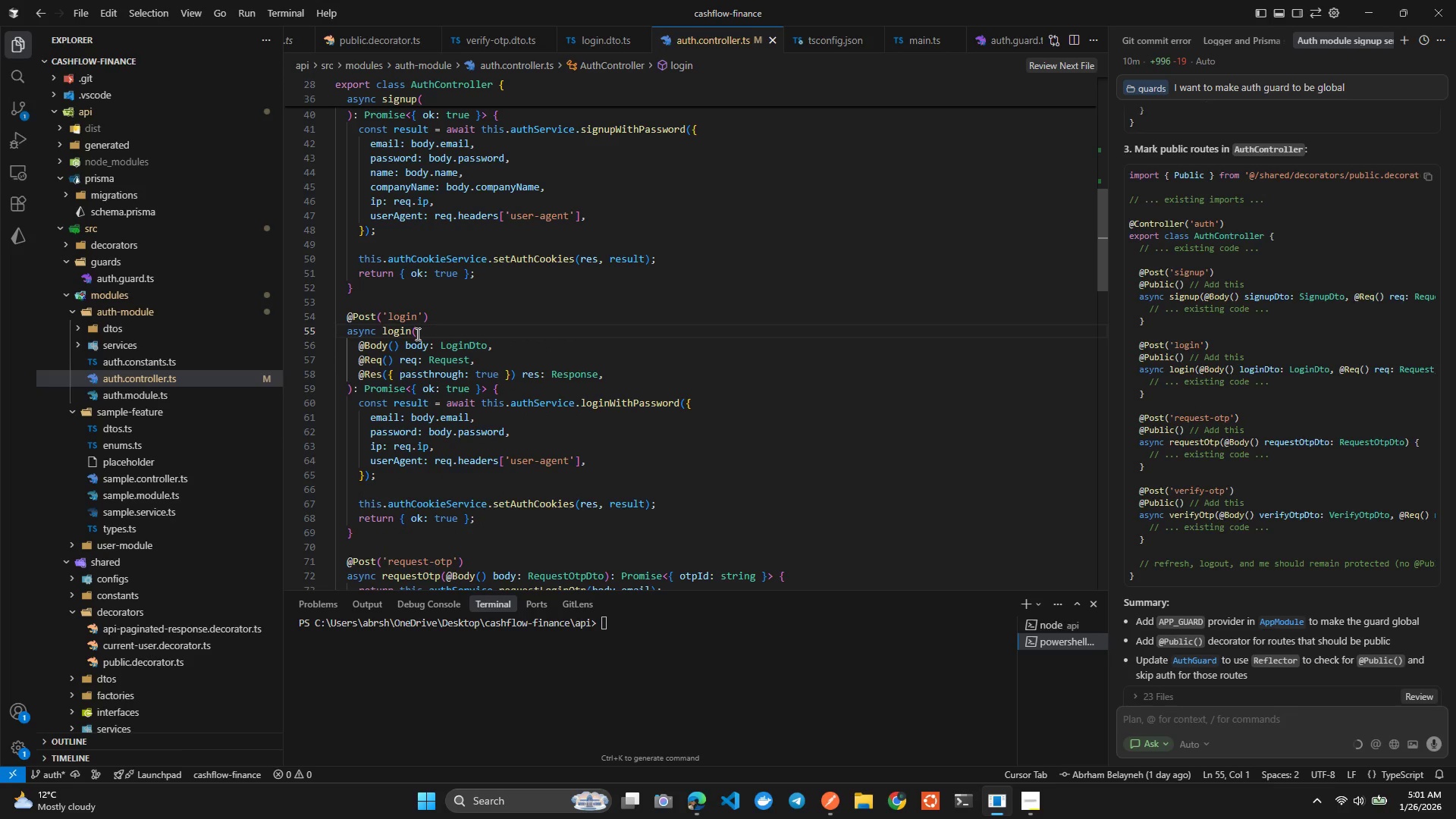 
key(Alt+Tab)
 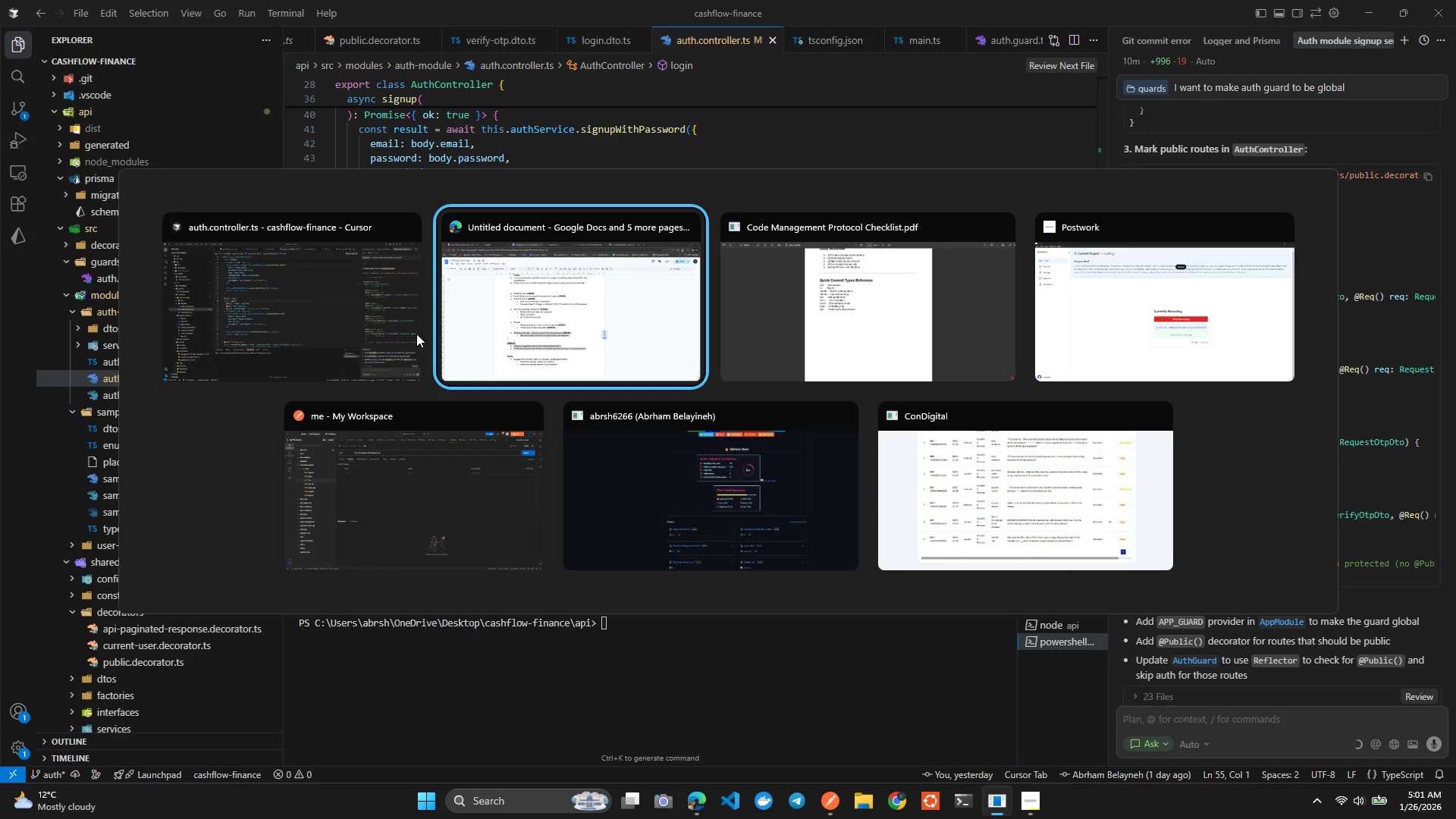 
key(Alt+ArrowRight)
 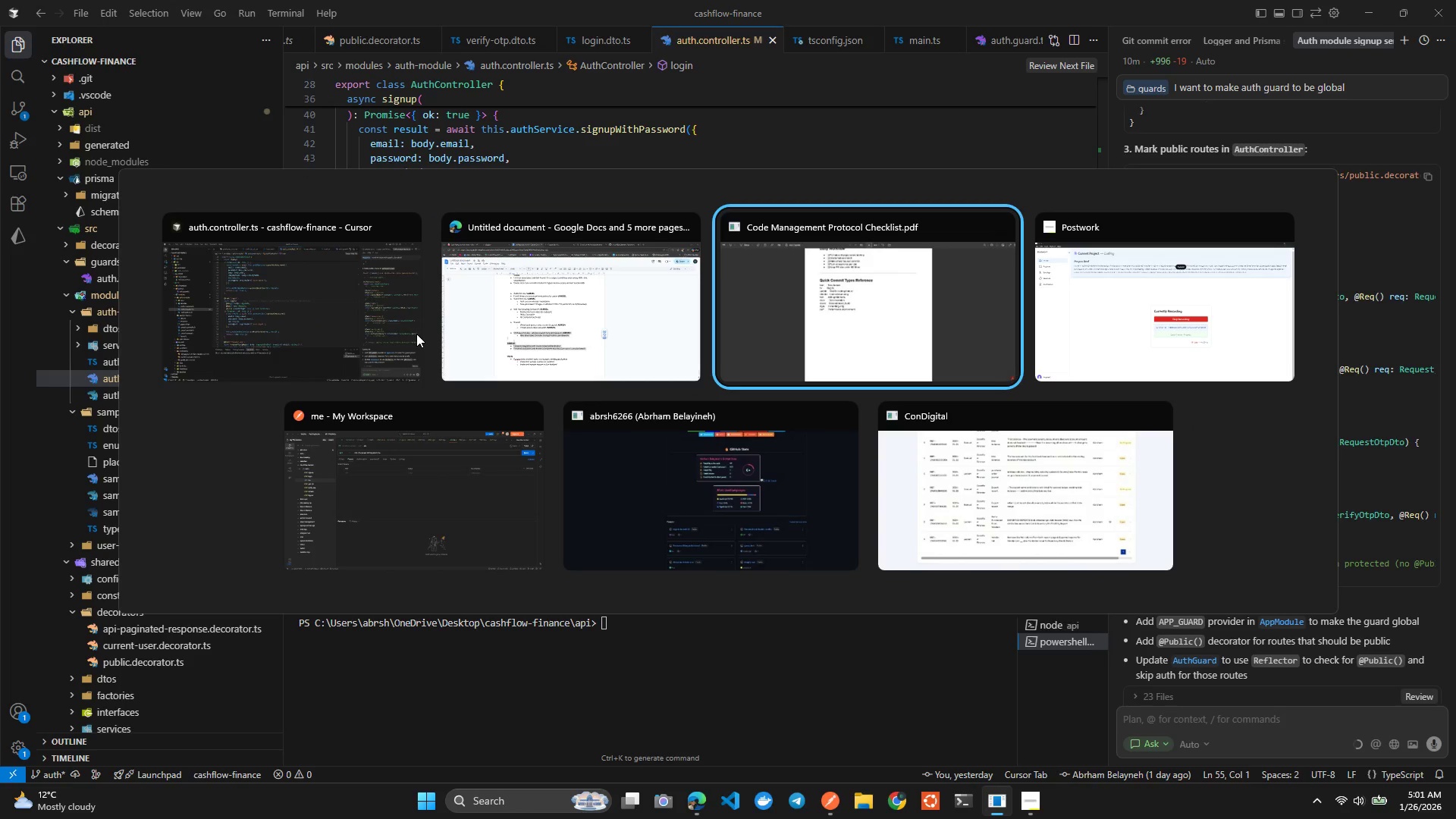 
key(Alt+ArrowDown)
 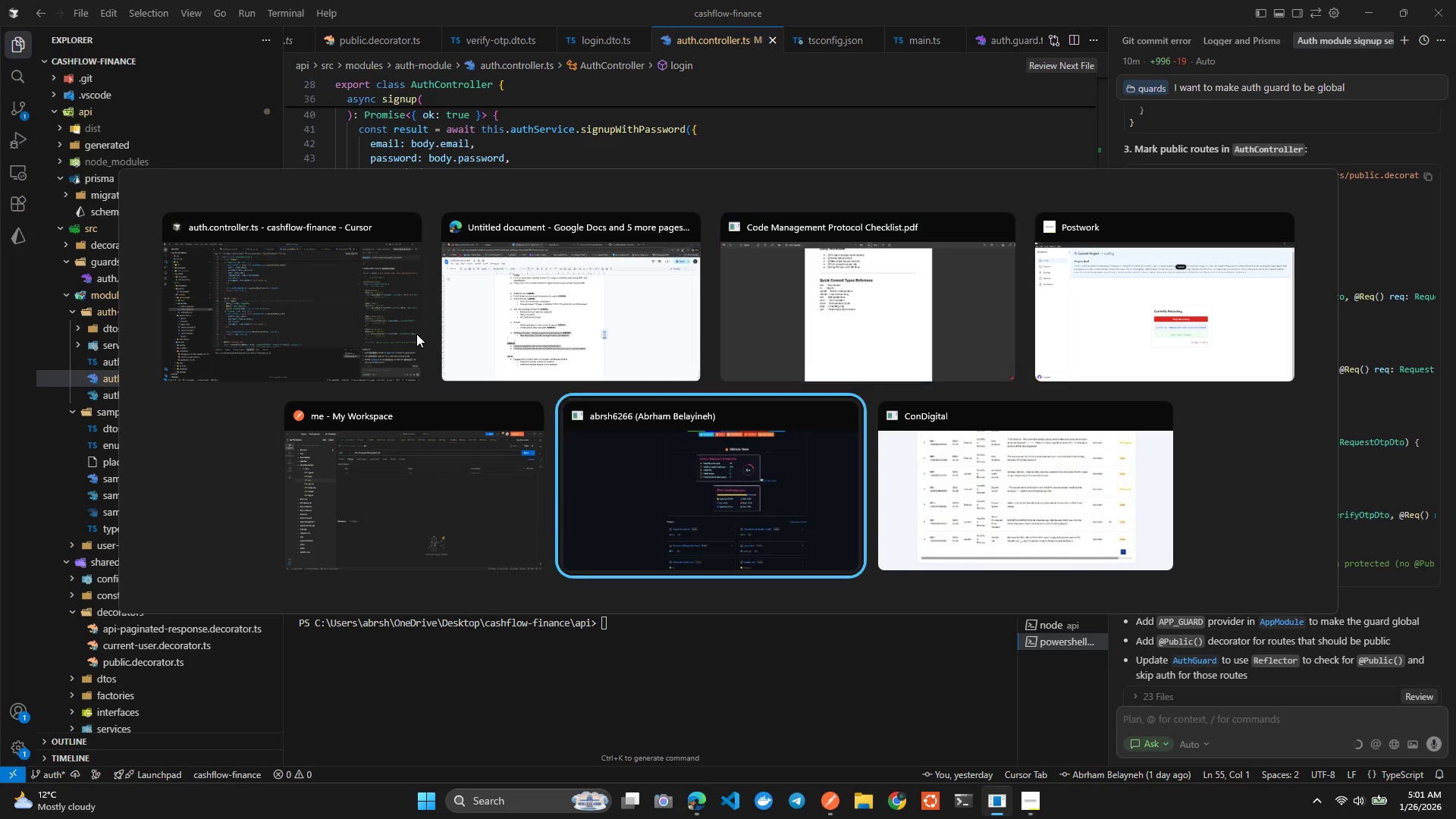 
key(Alt+ArrowLeft)
 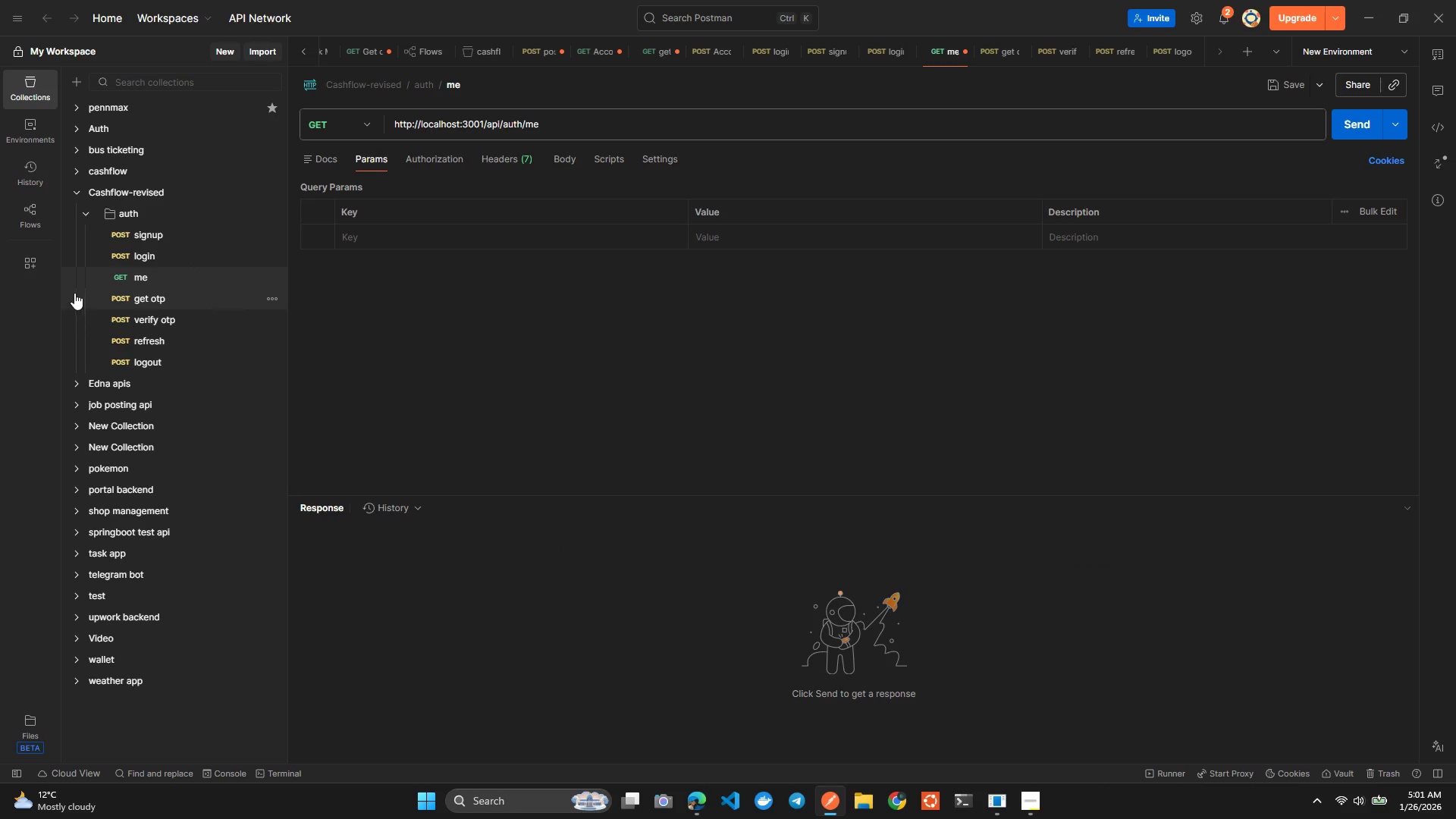 
left_click([141, 237])
 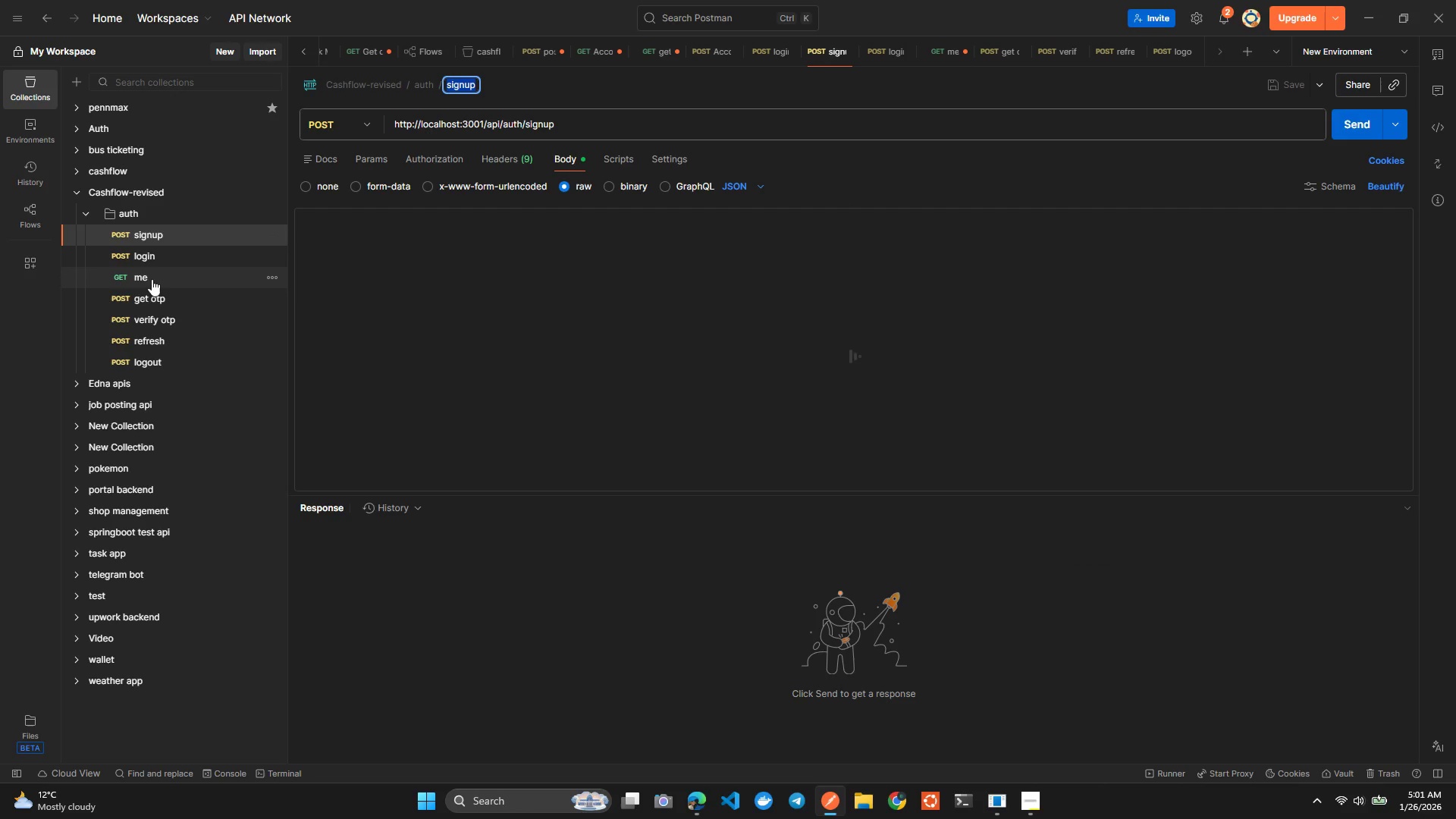 
left_click([182, 251])
 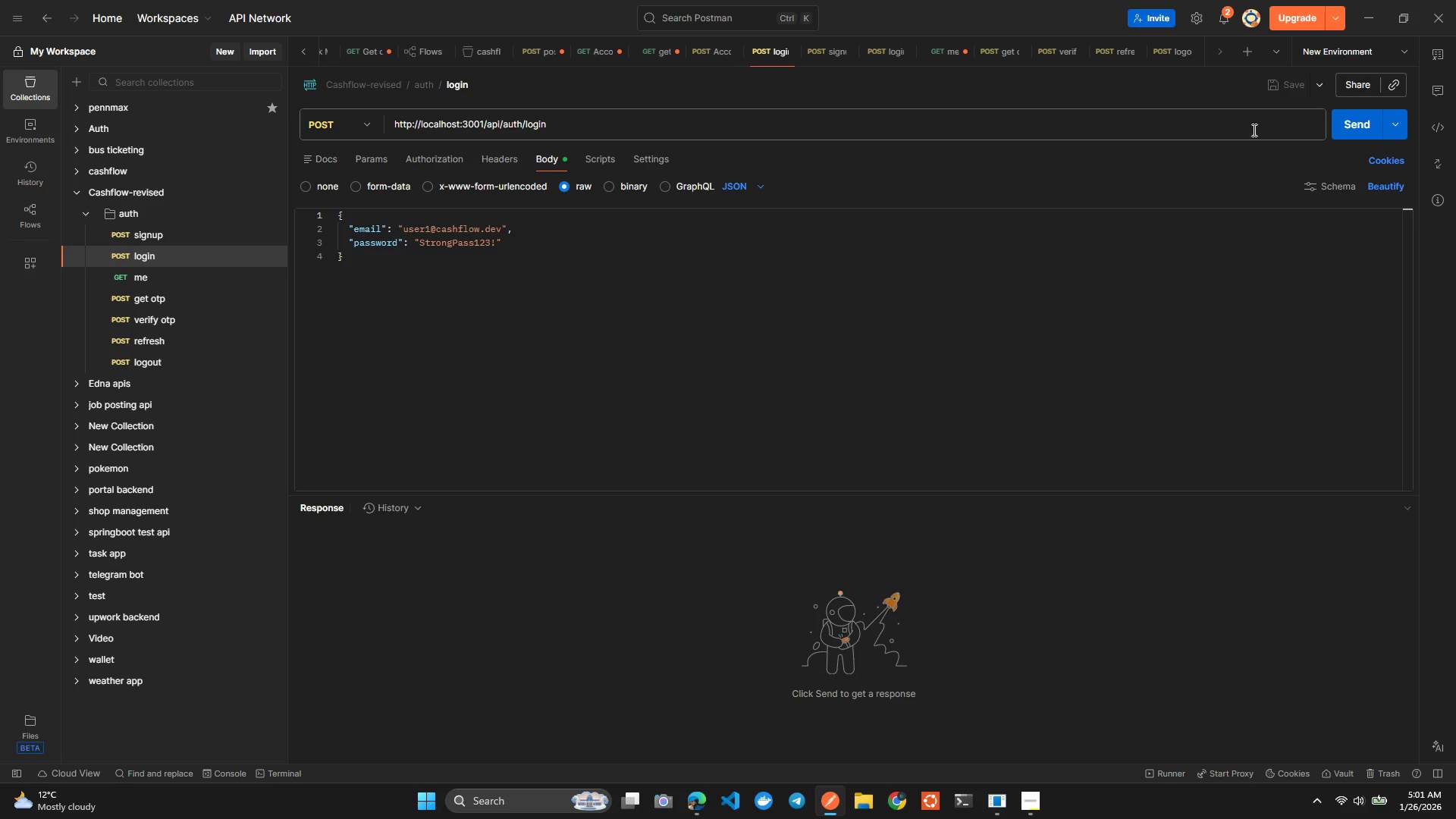 
left_click([1353, 124])
 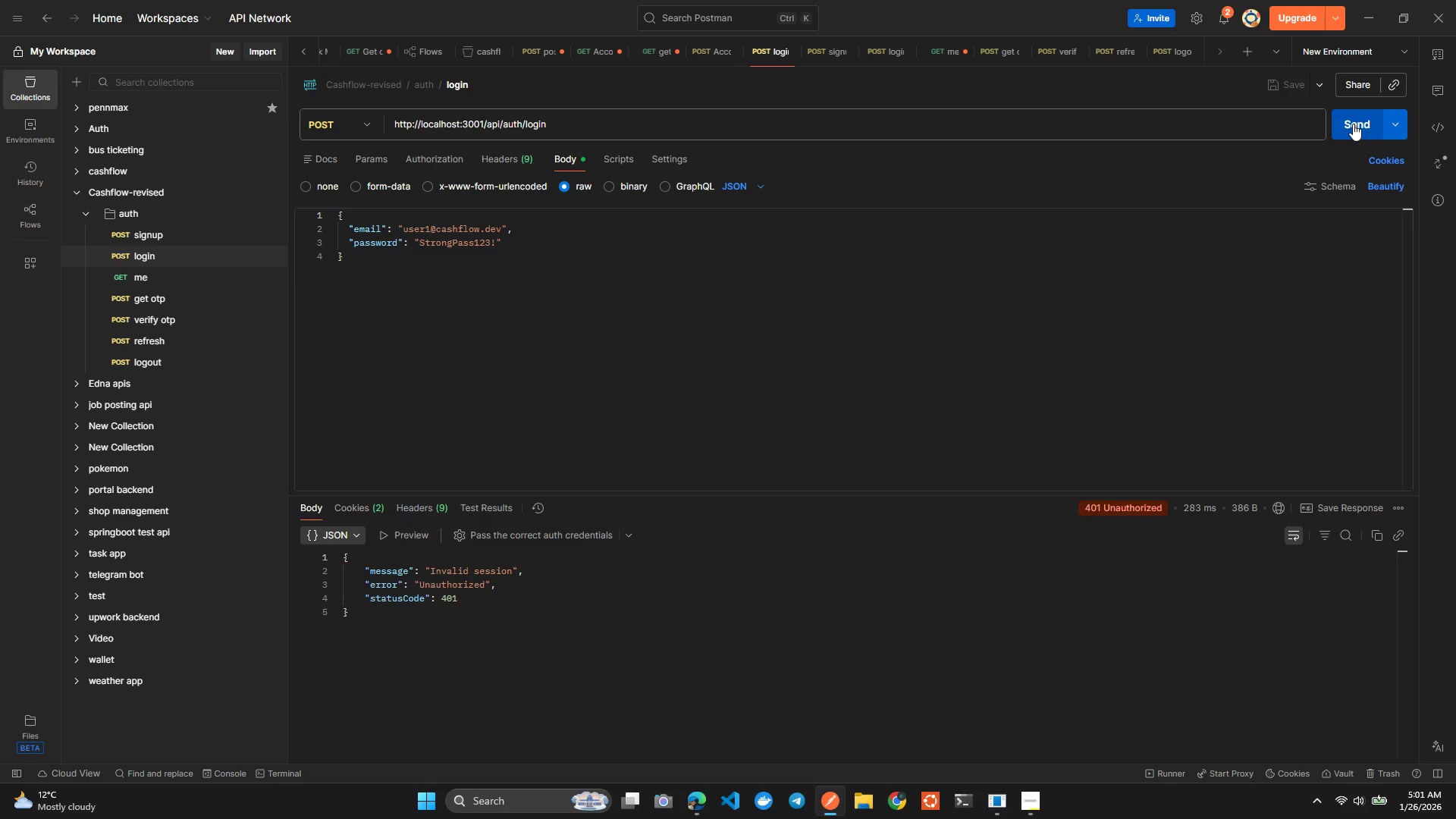 
key(Alt+AltLeft)
 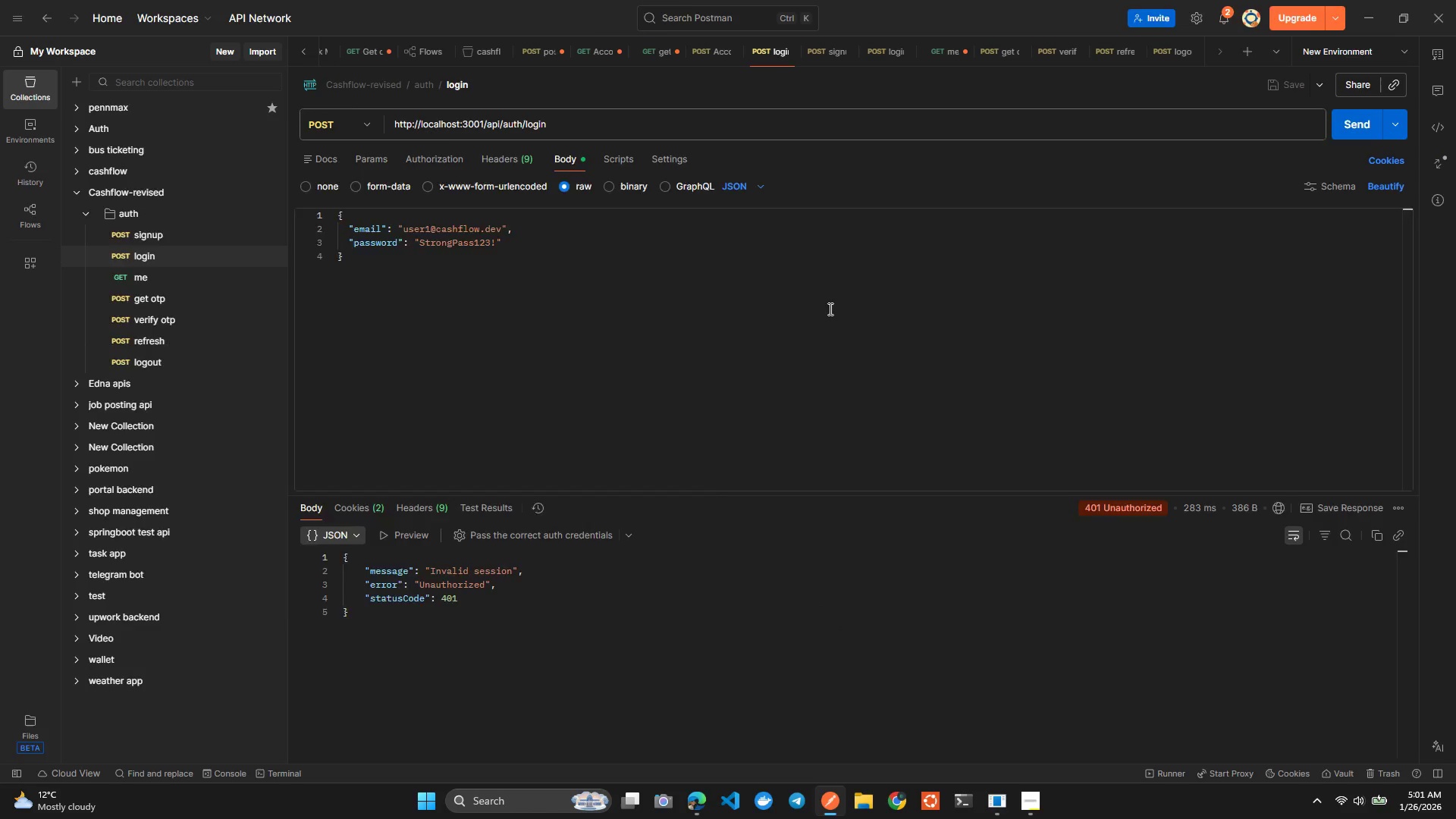 
key(Alt+Tab)
 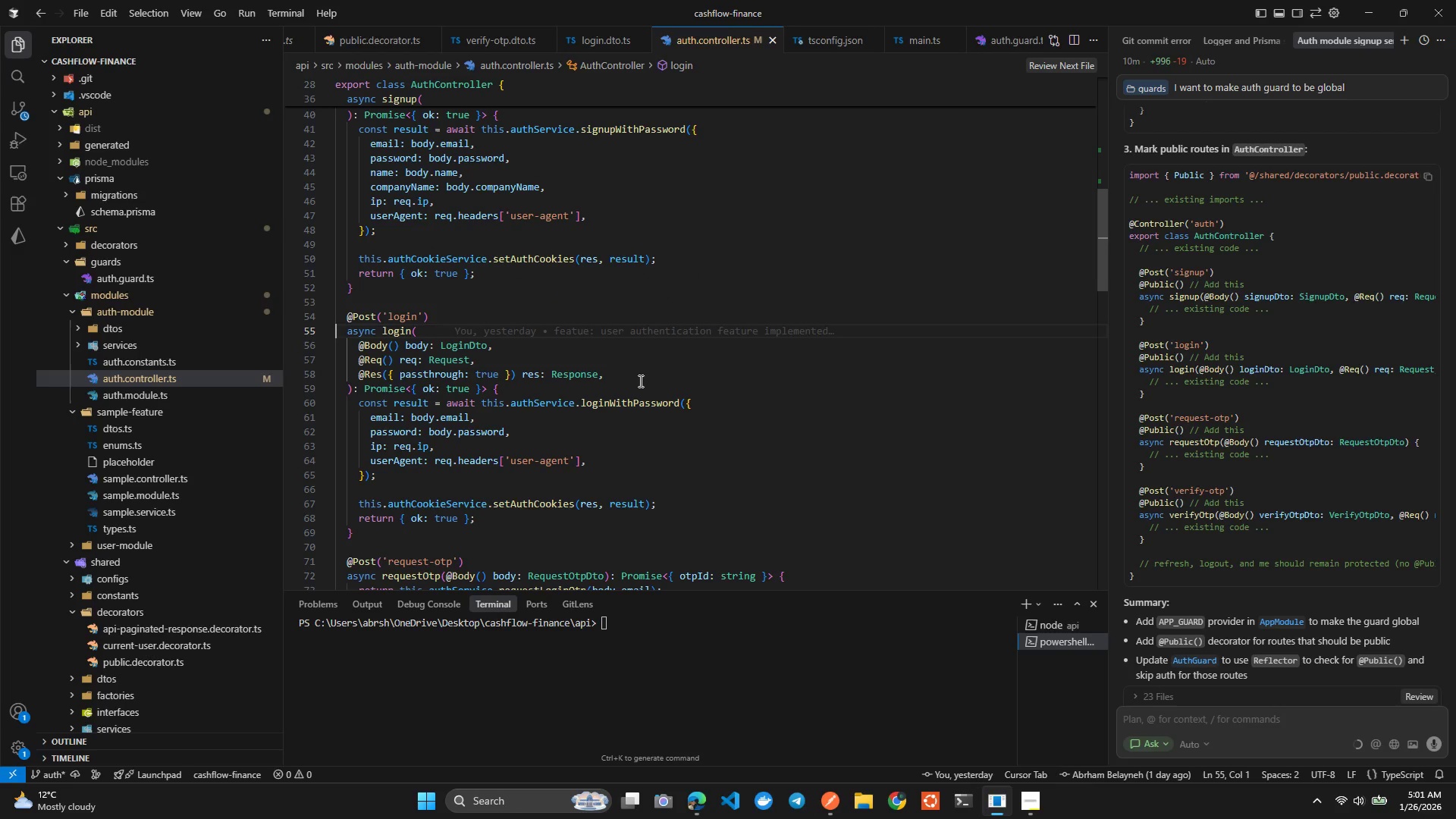 
key(Control+ControlLeft)
 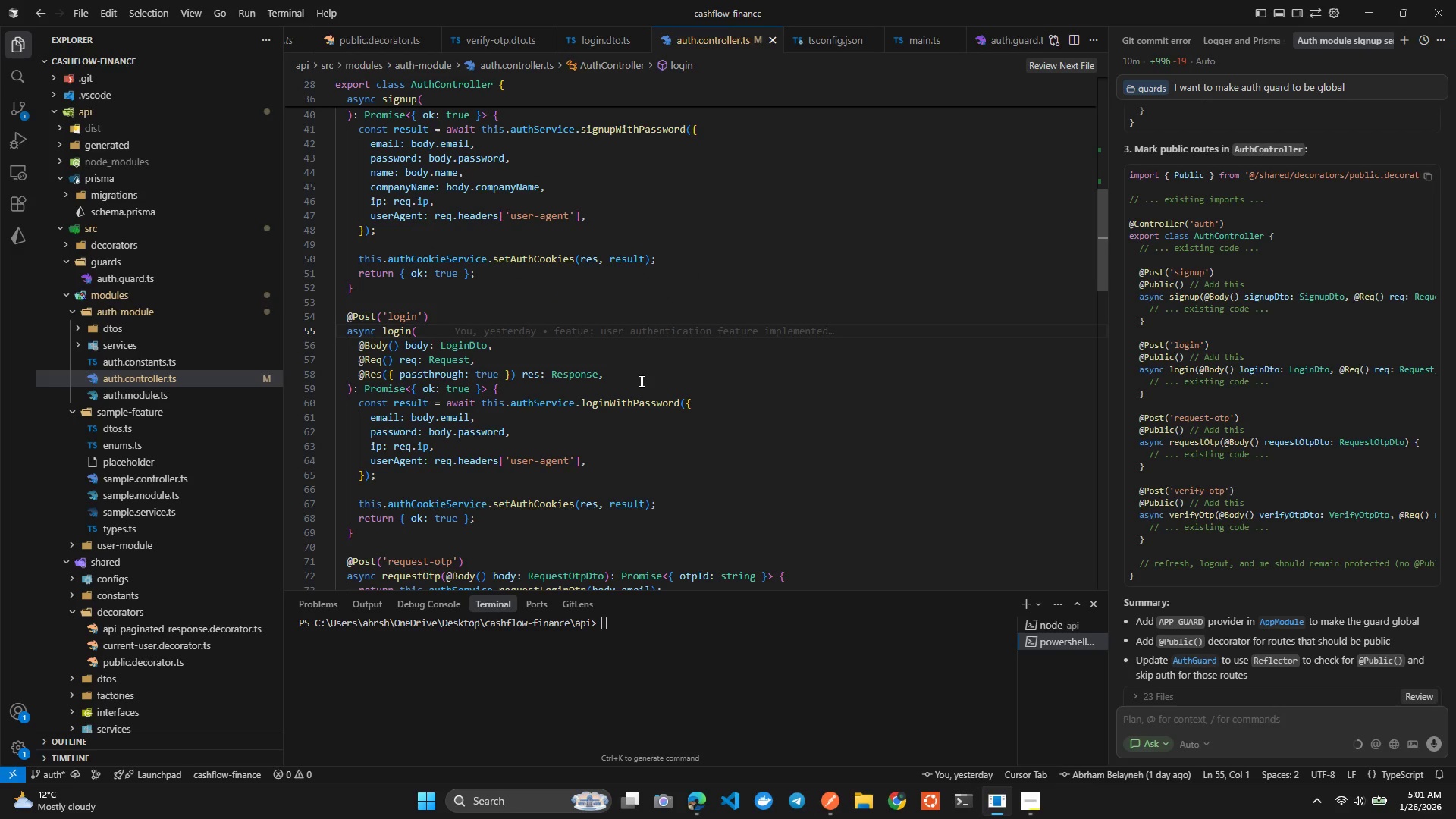 
key(ArrowLeft)
 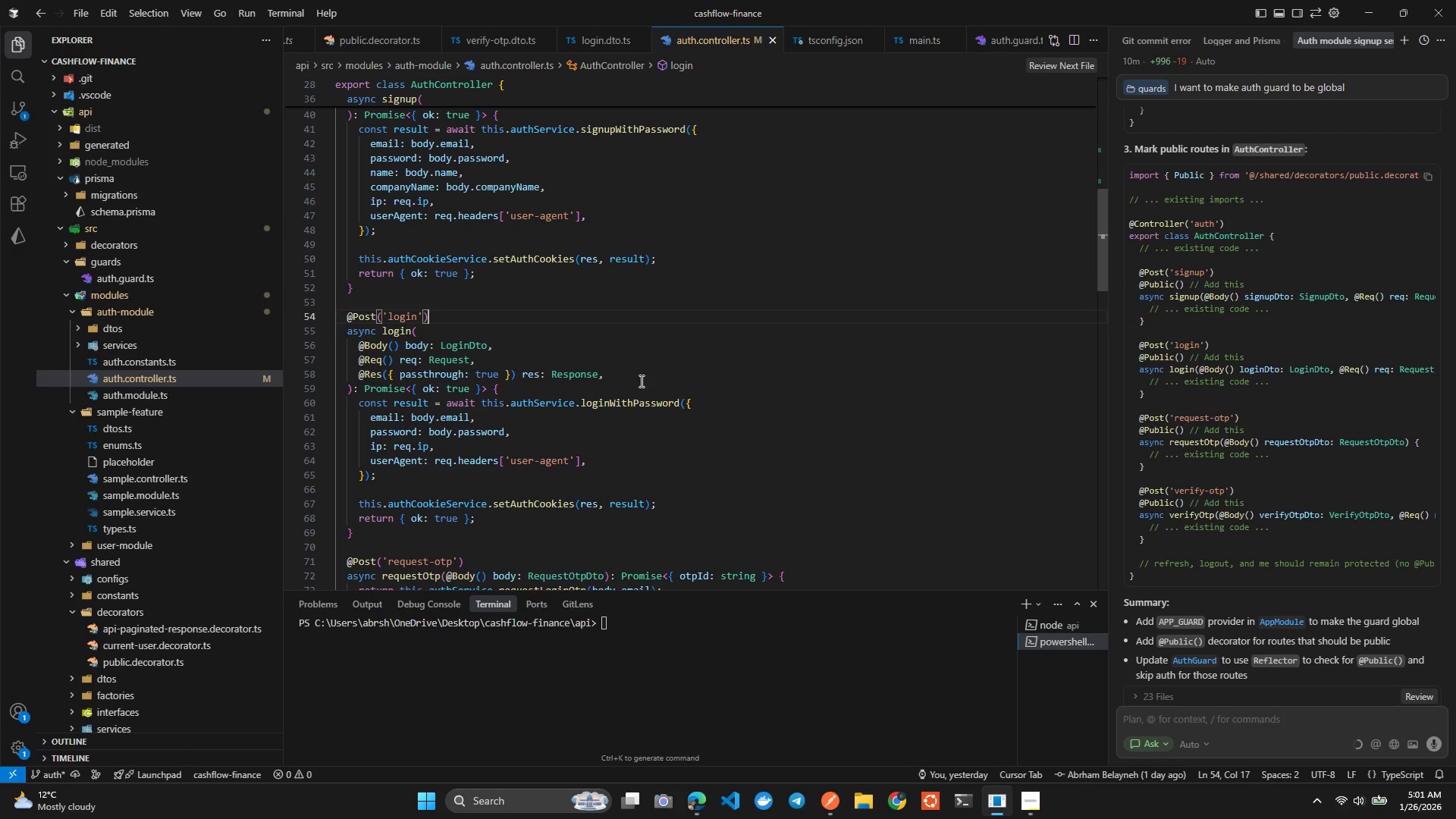 
key(Enter)
 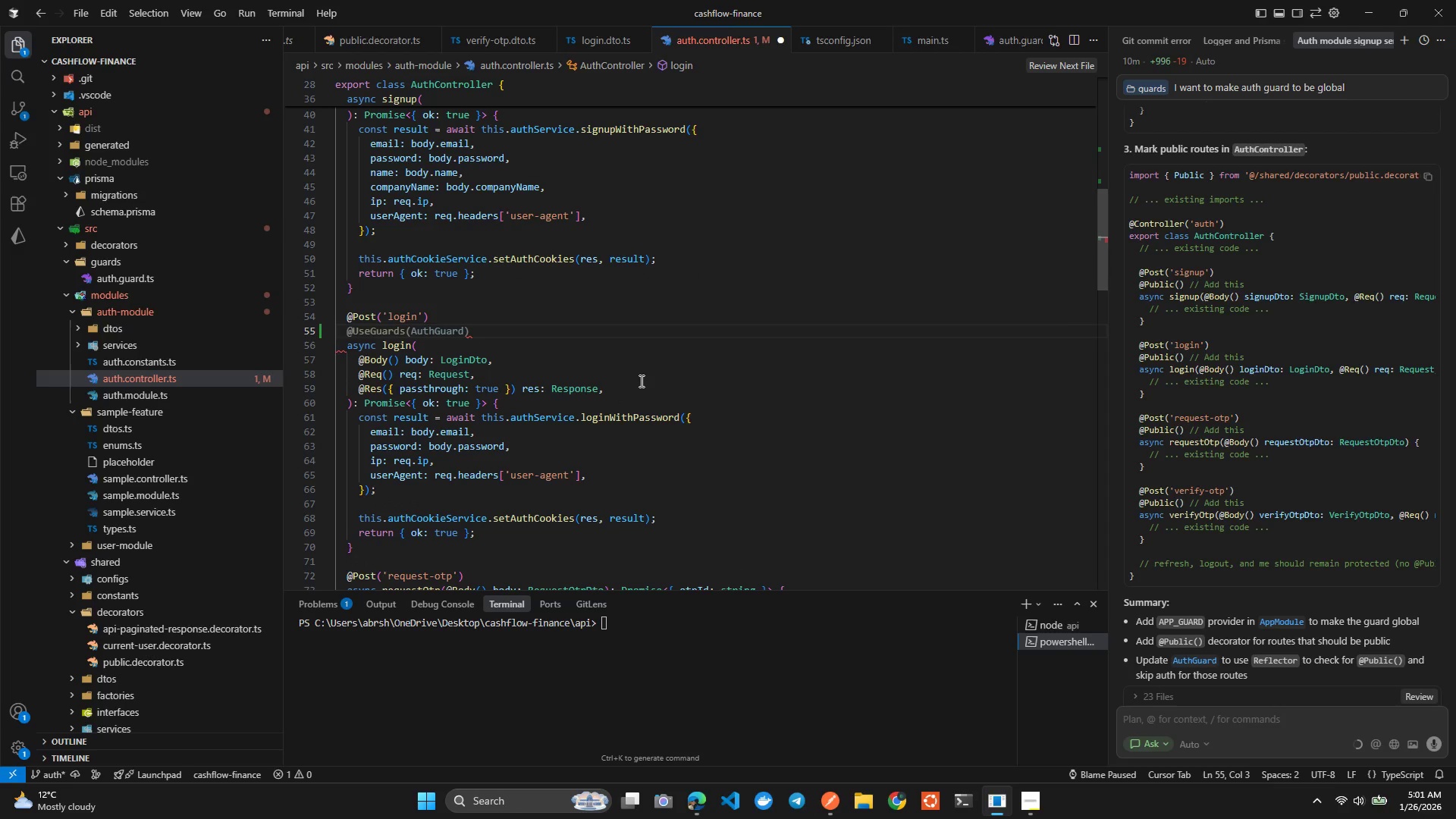 
key(Shift+2)
 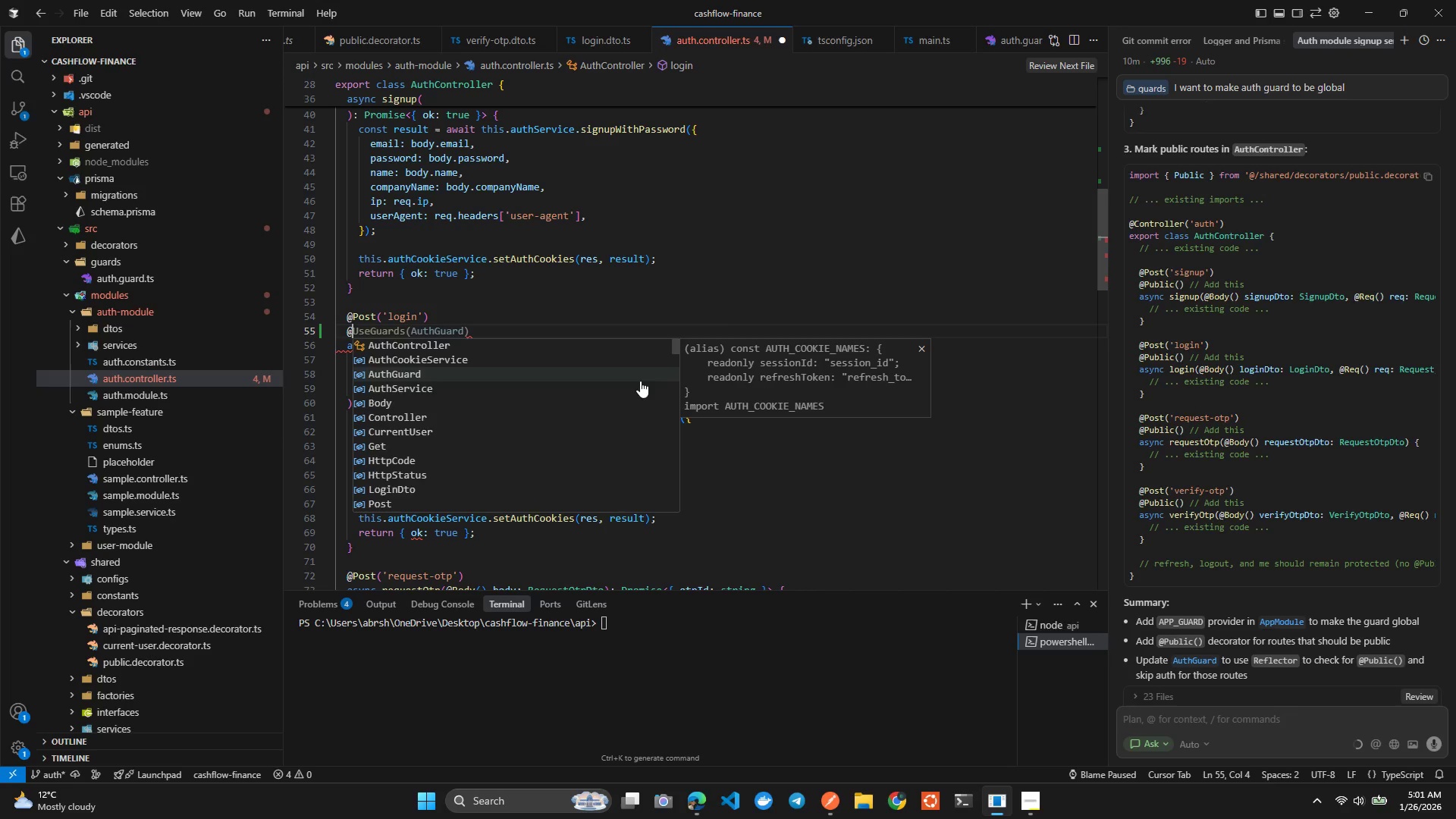 
wait(5.75)
 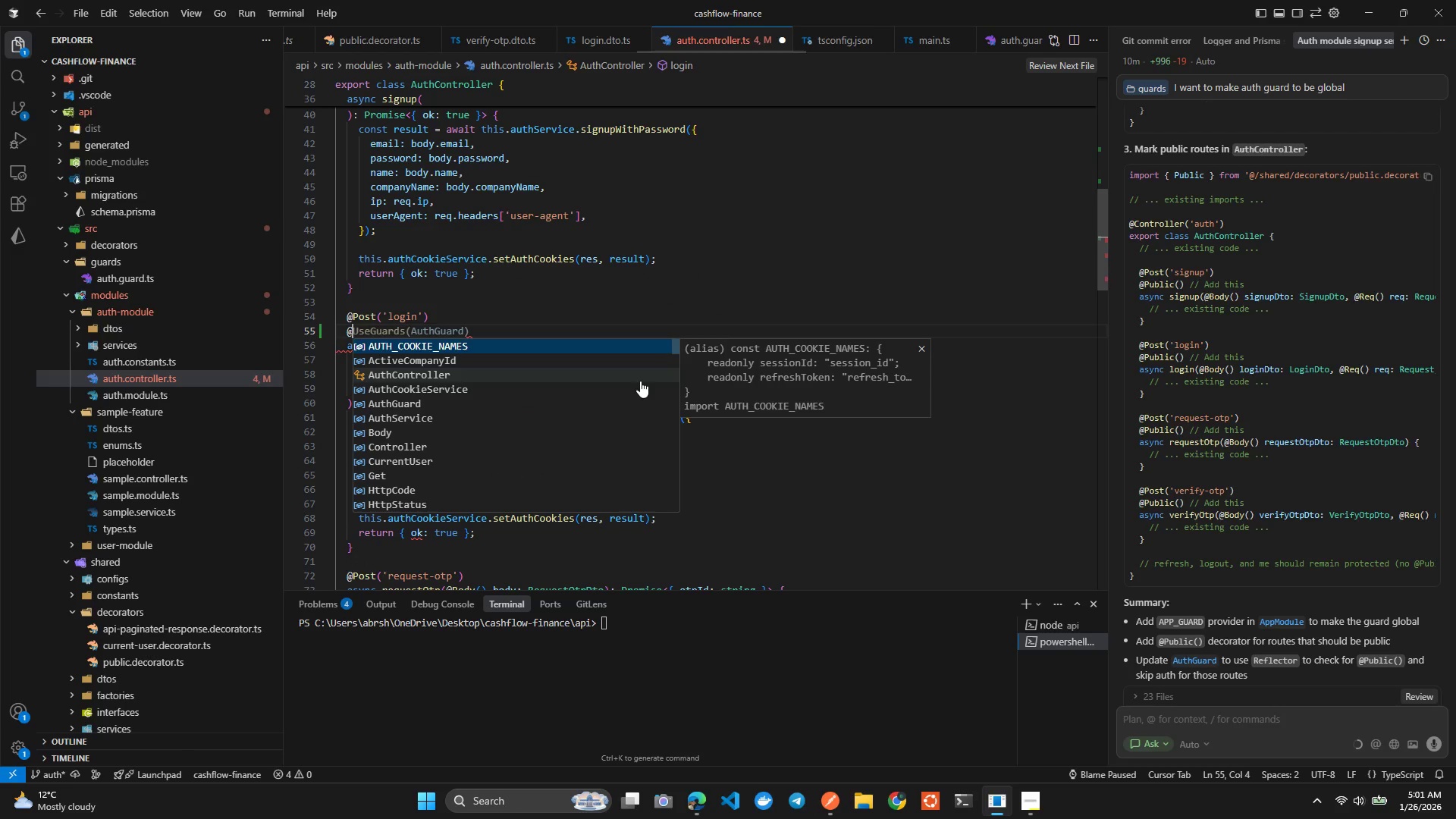 
type(A)
key(Backspace)
type(Pu)
 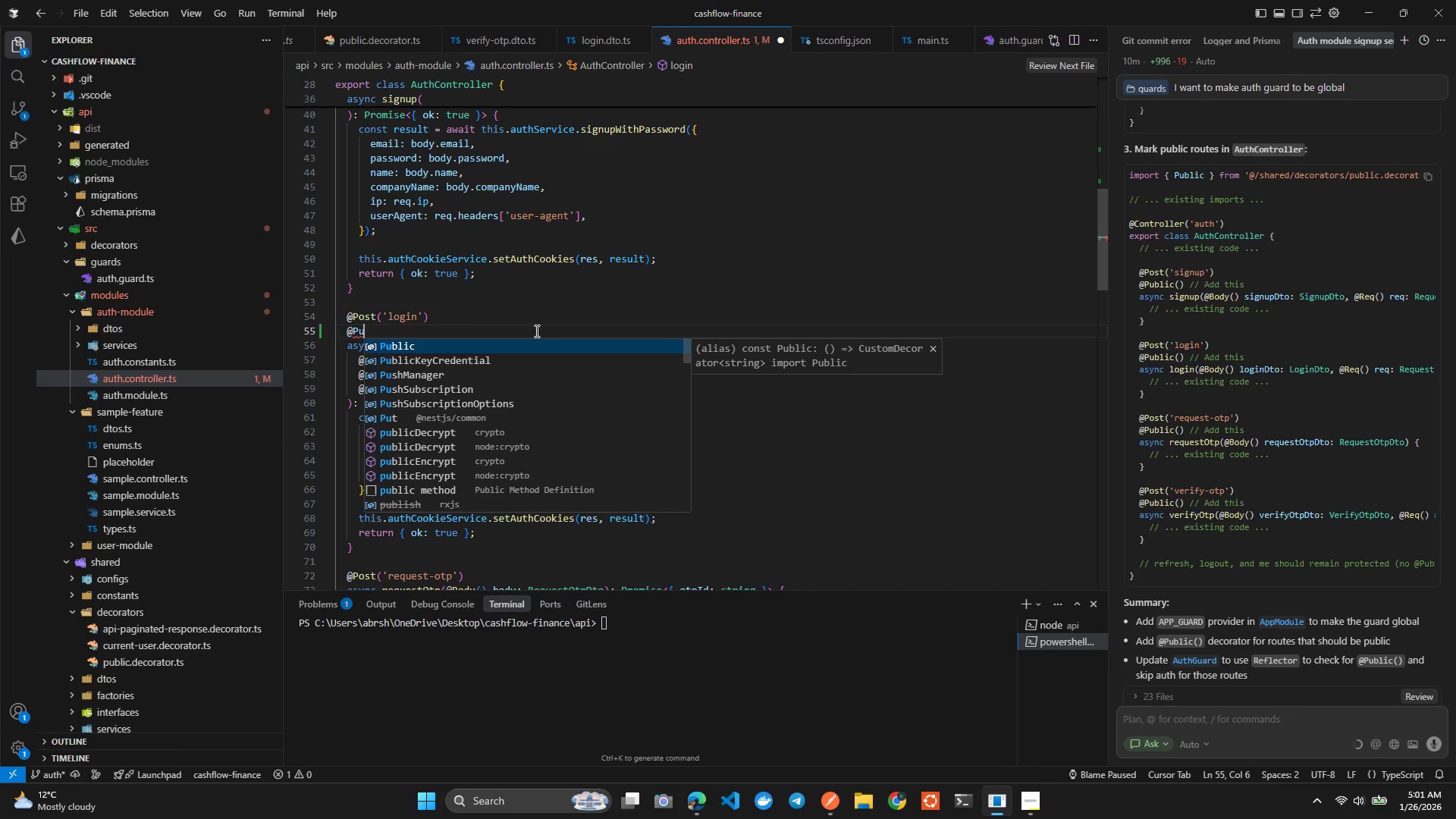 
 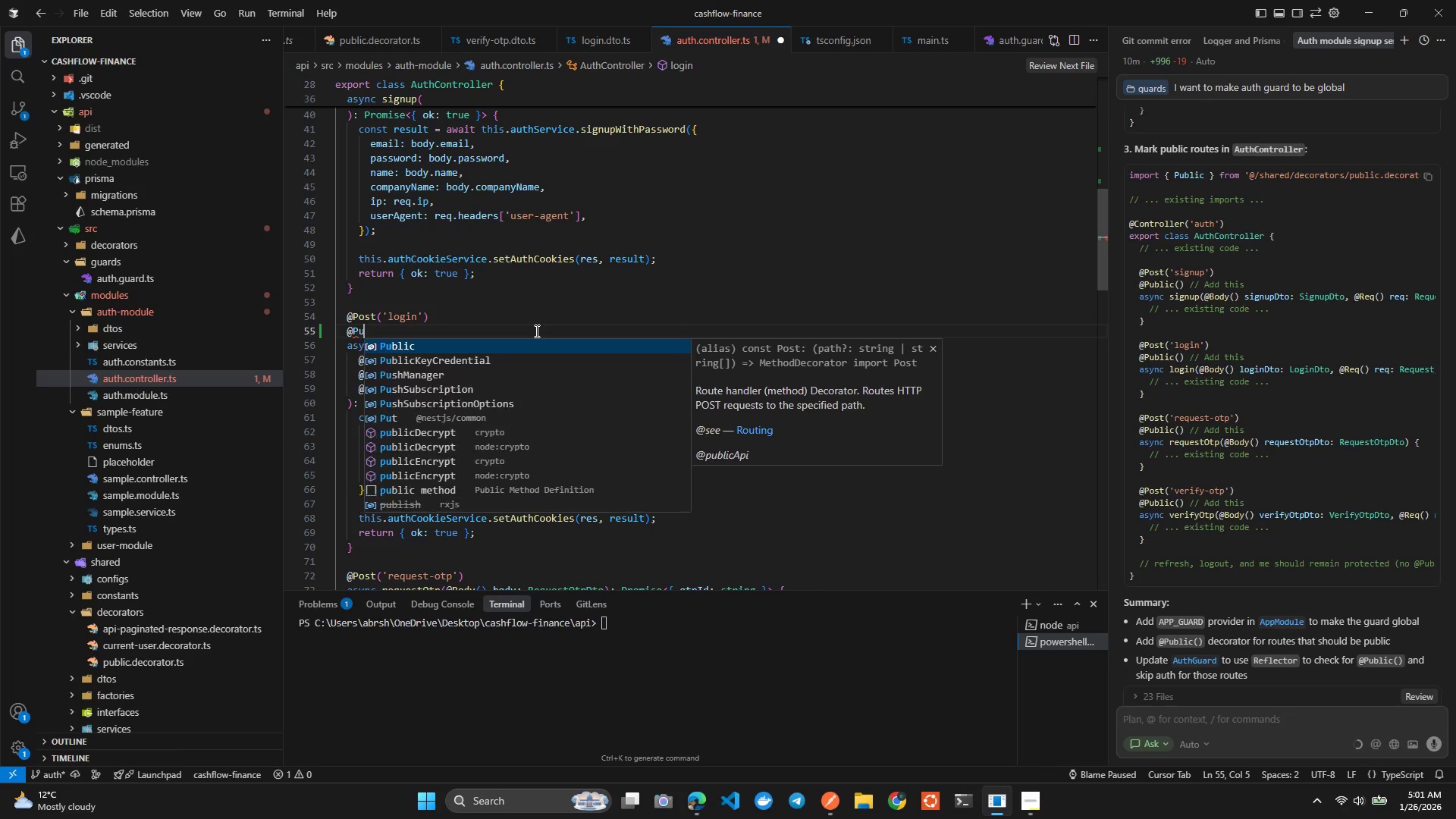 
key(Enter)
 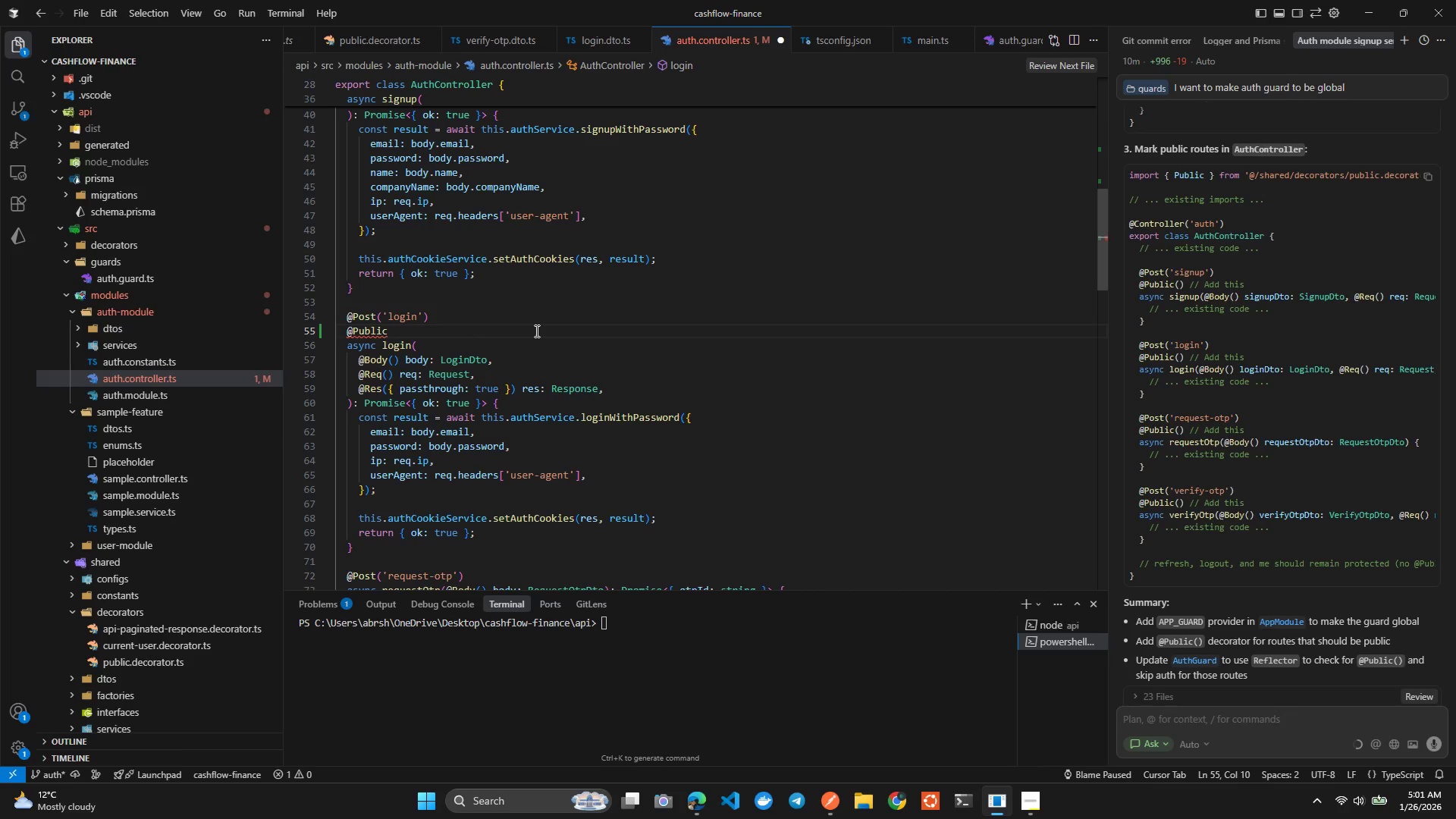 
key(Control+Space)
 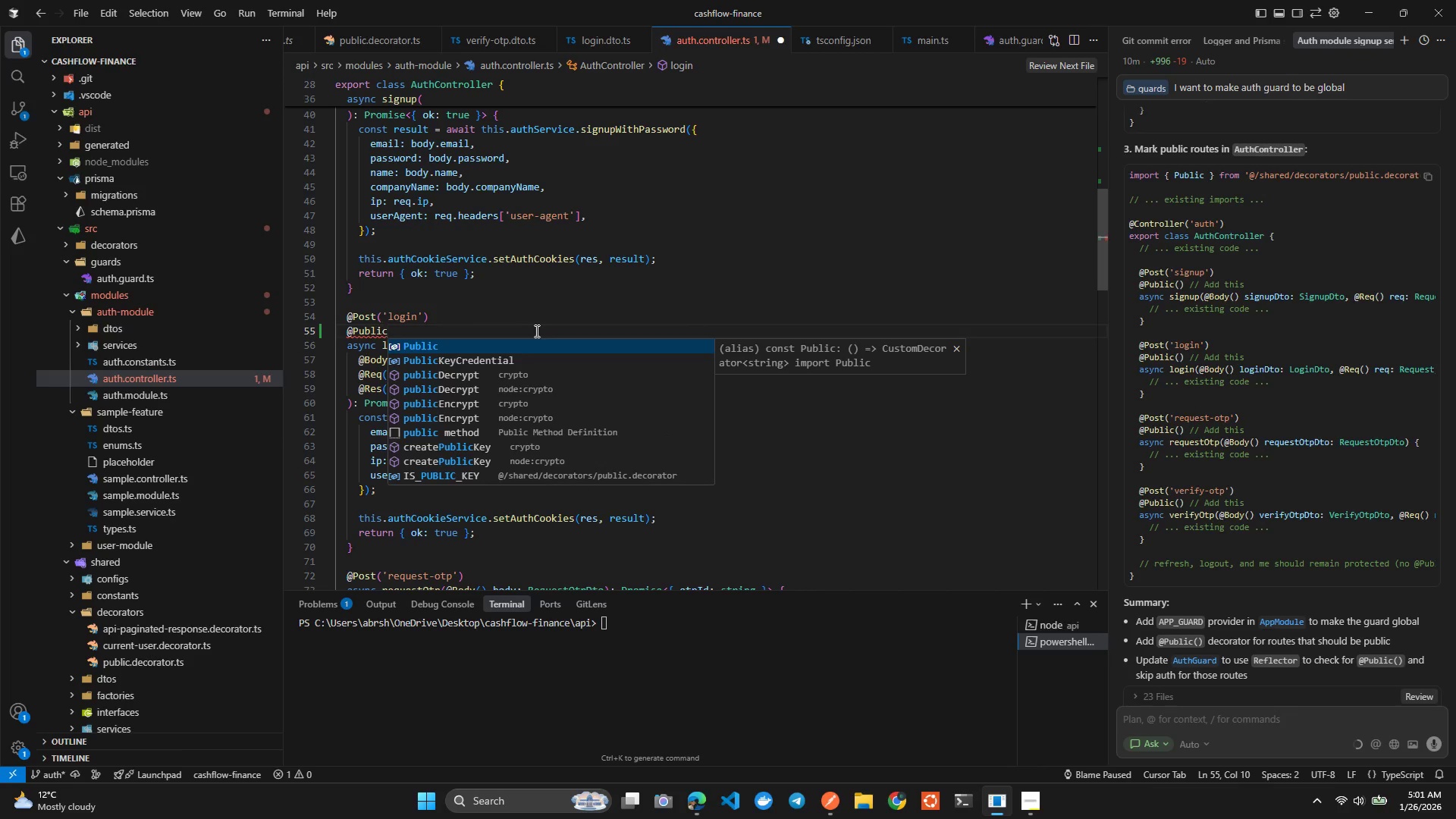 
key(Shift+9)
 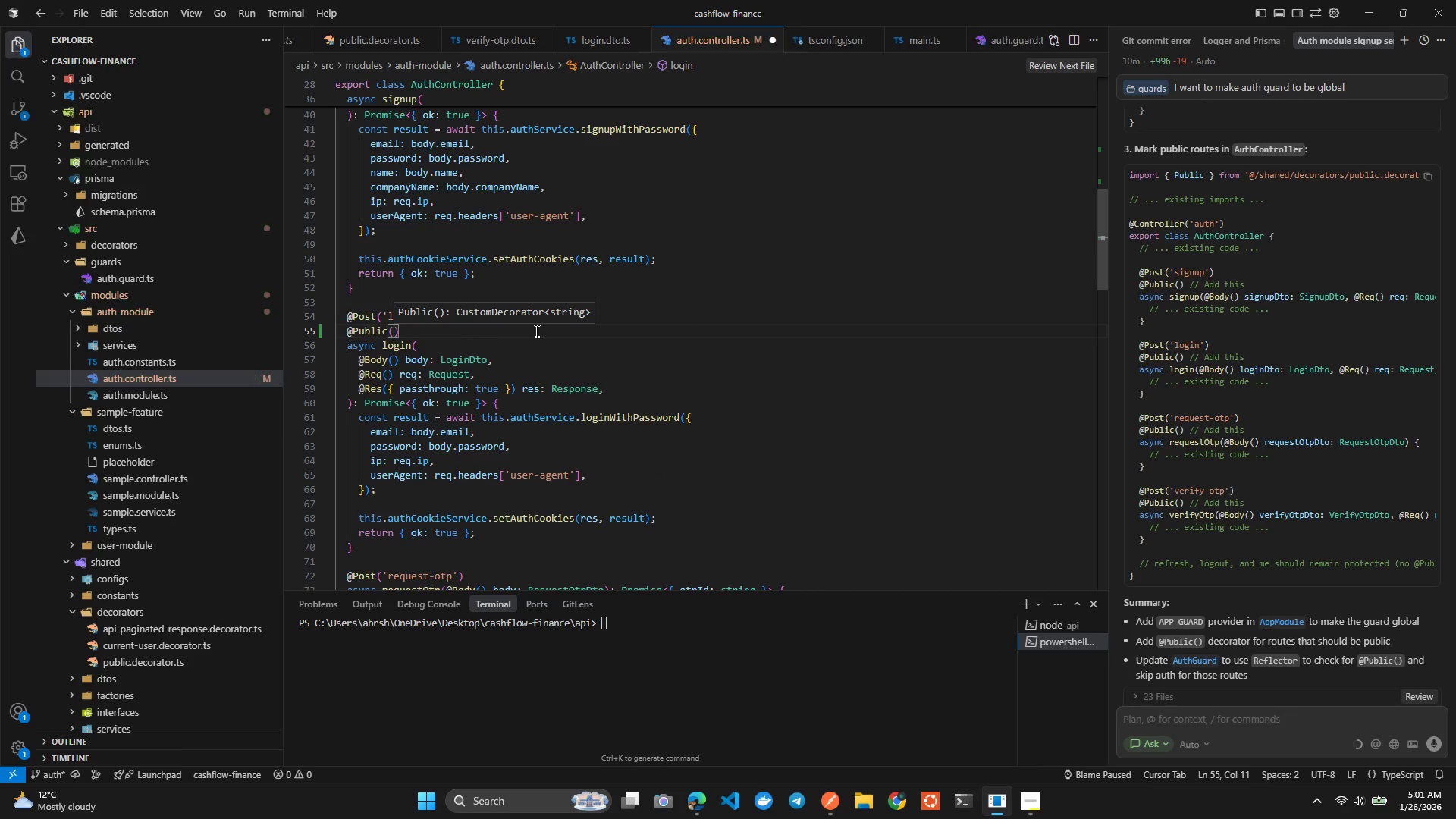 
key(Control+ControlLeft)
 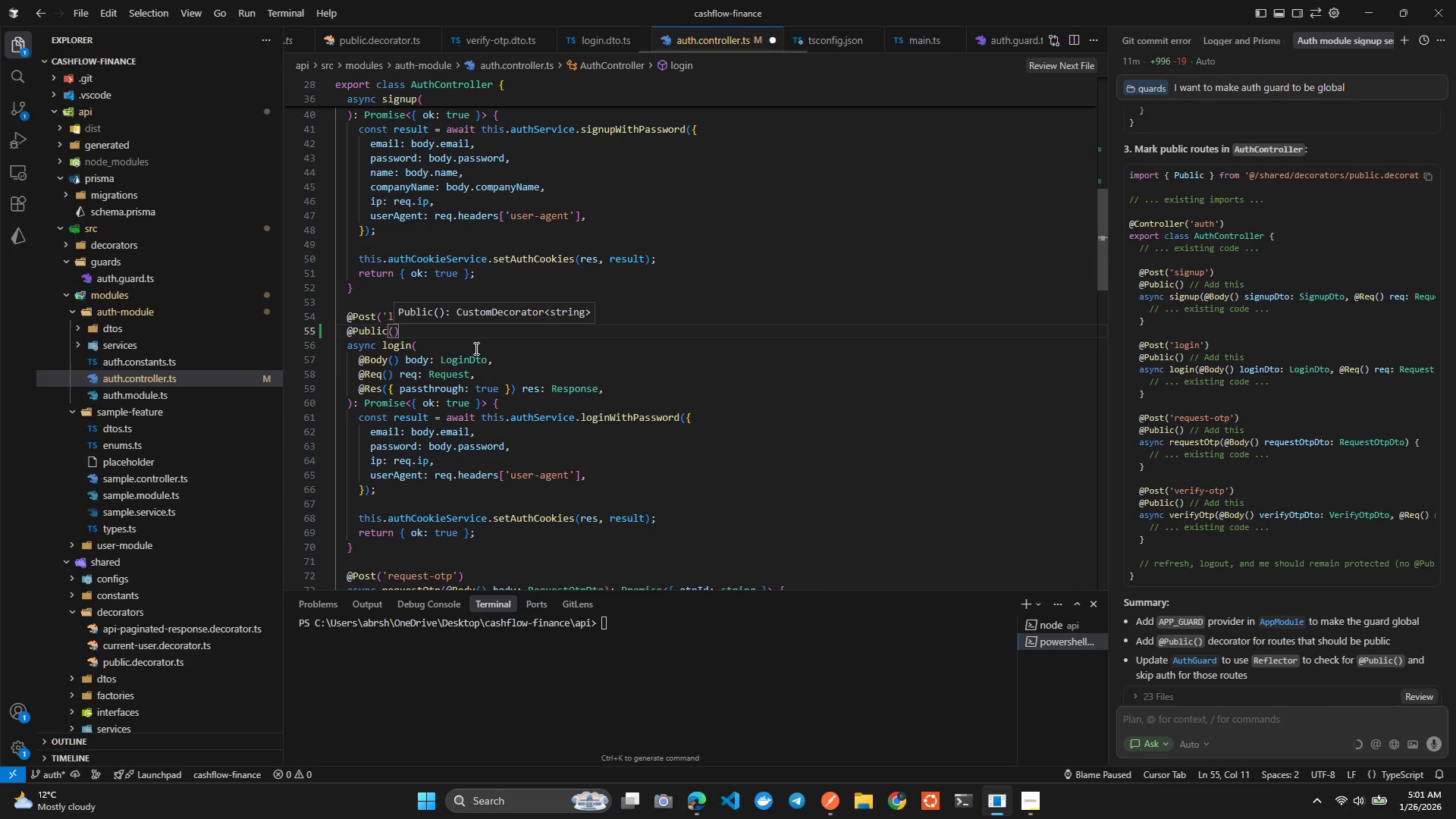 
key(Control+S)
 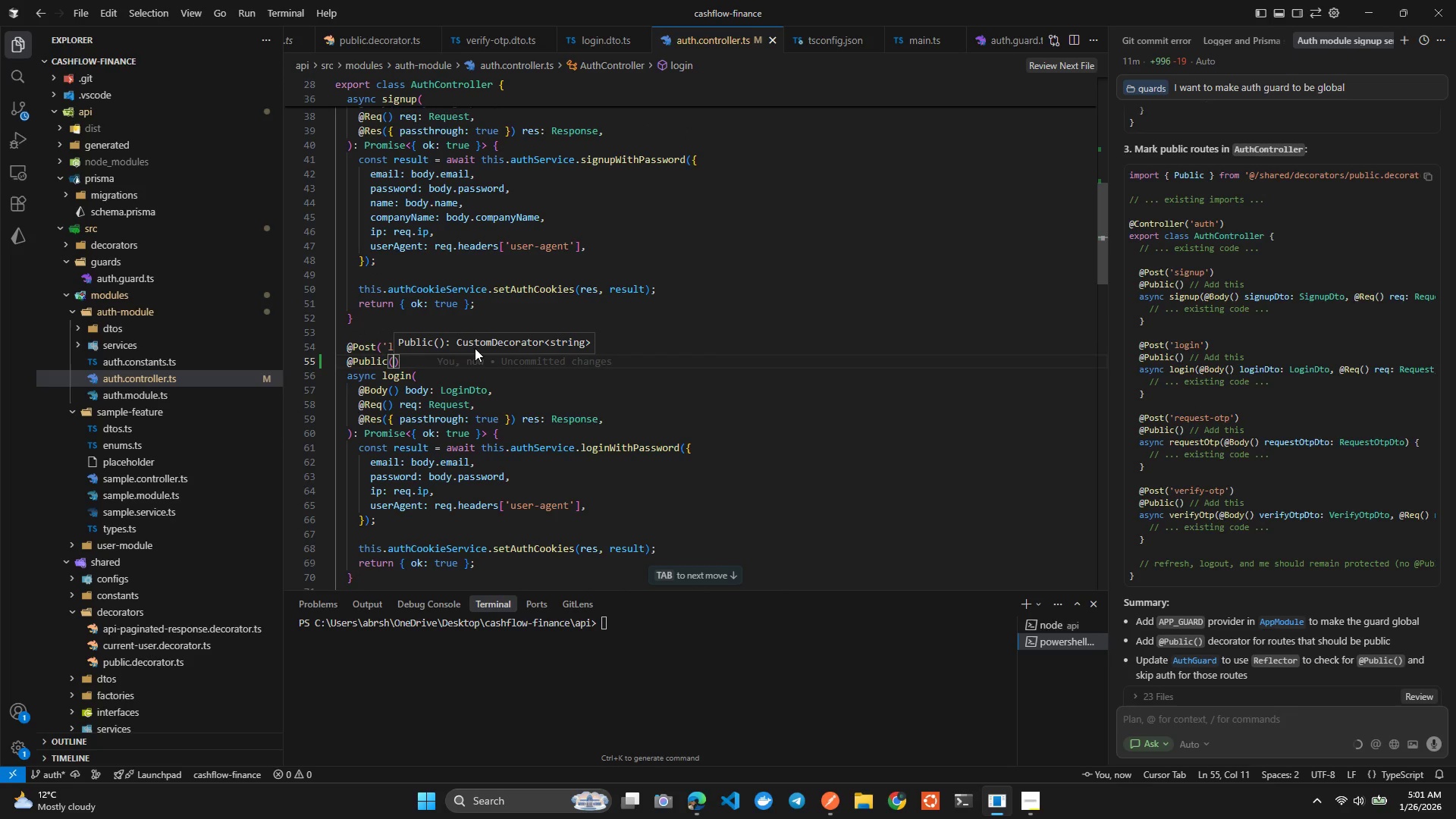 
left_click([444, 376])
 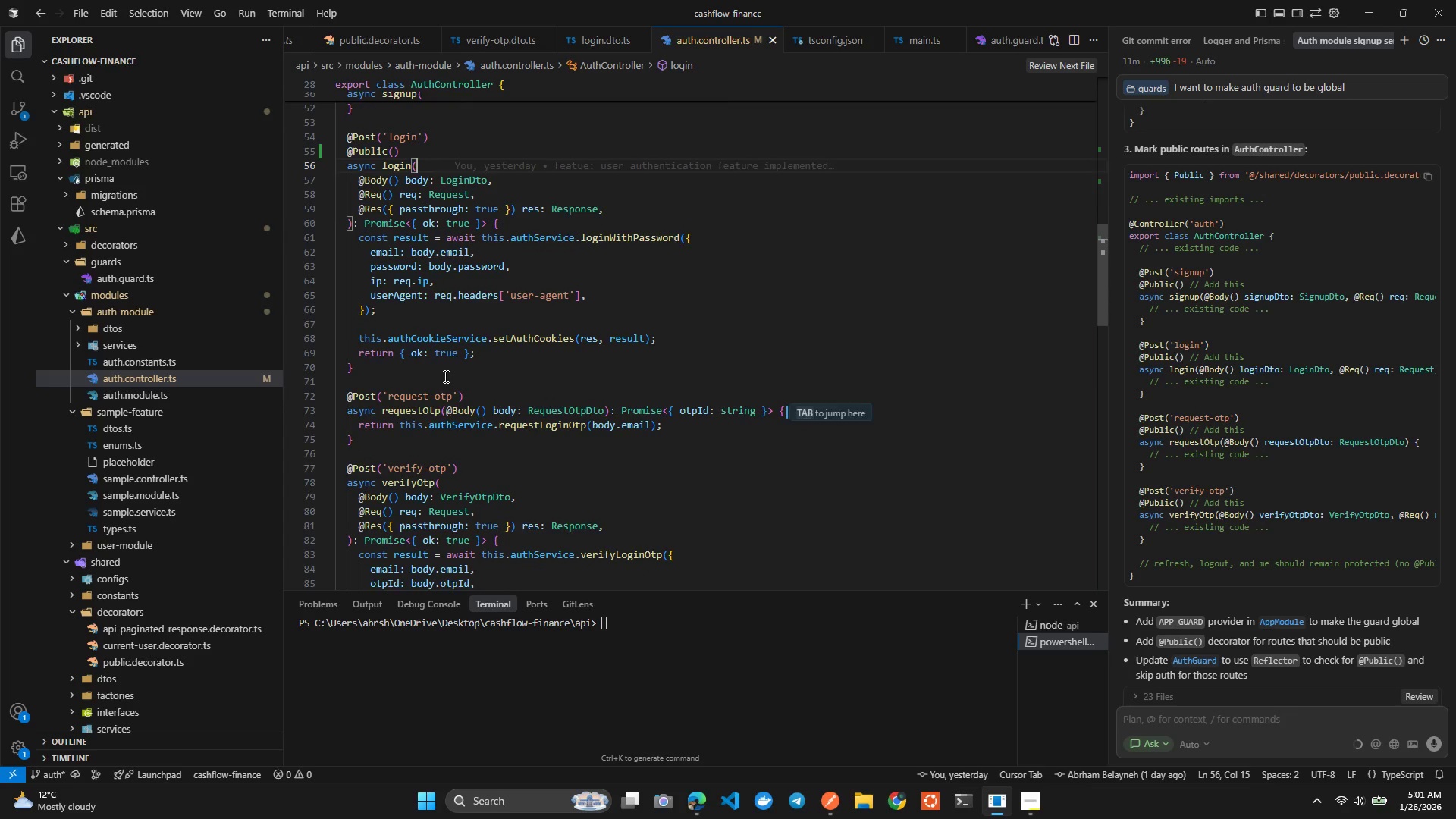 
key(Tab)
 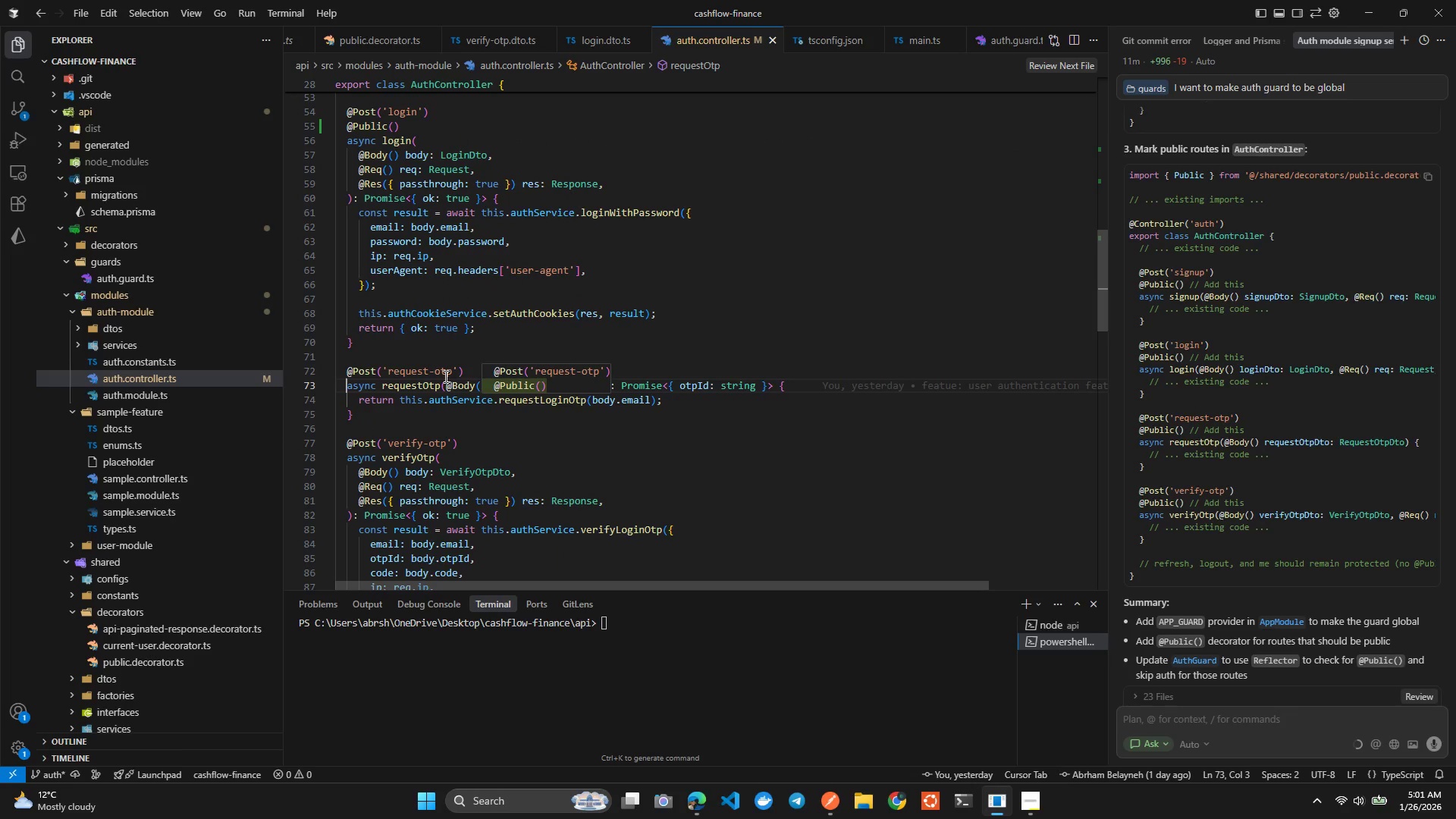 
key(Tab)
 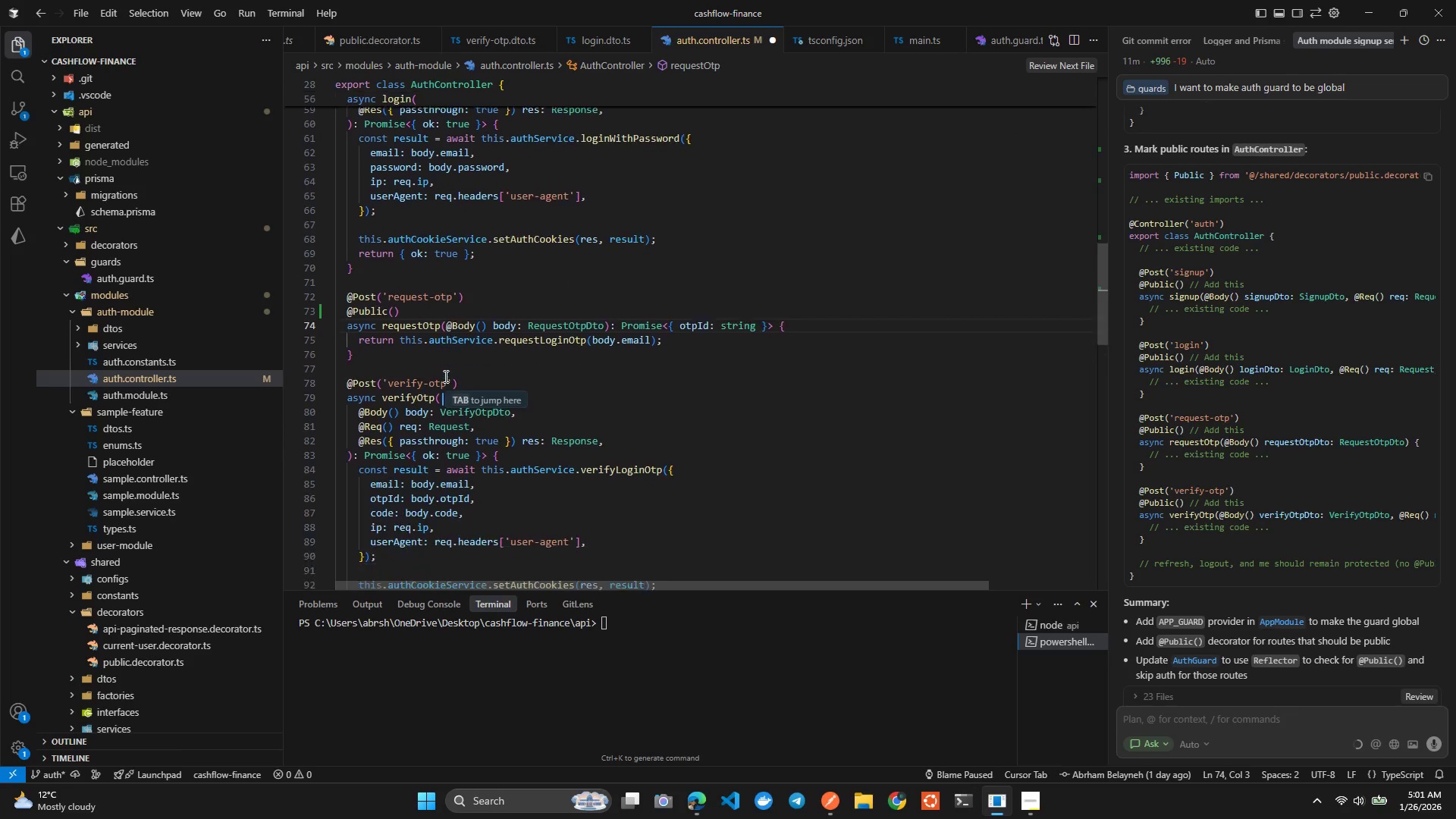 
key(Tab)
 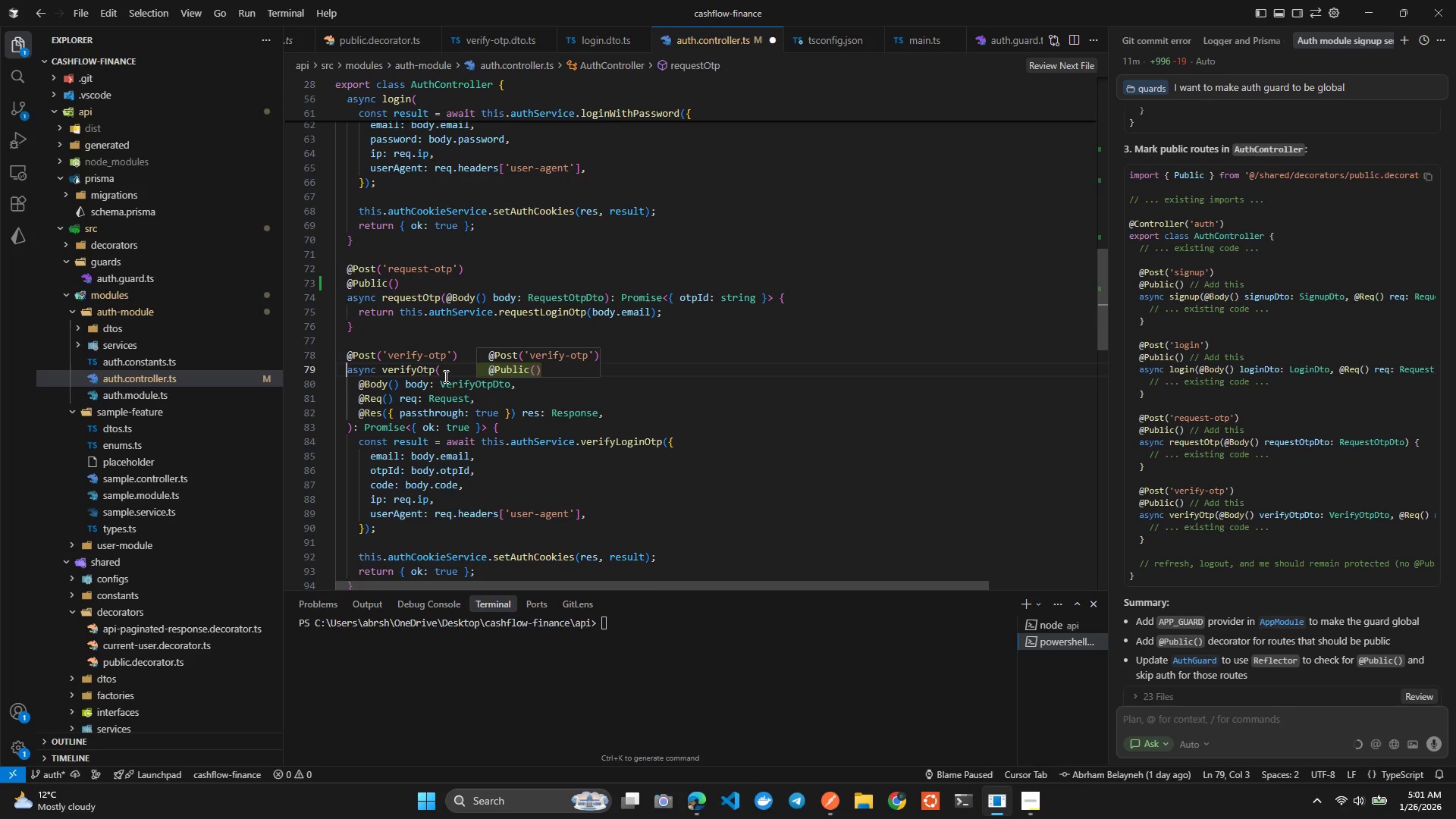 
key(Tab)
 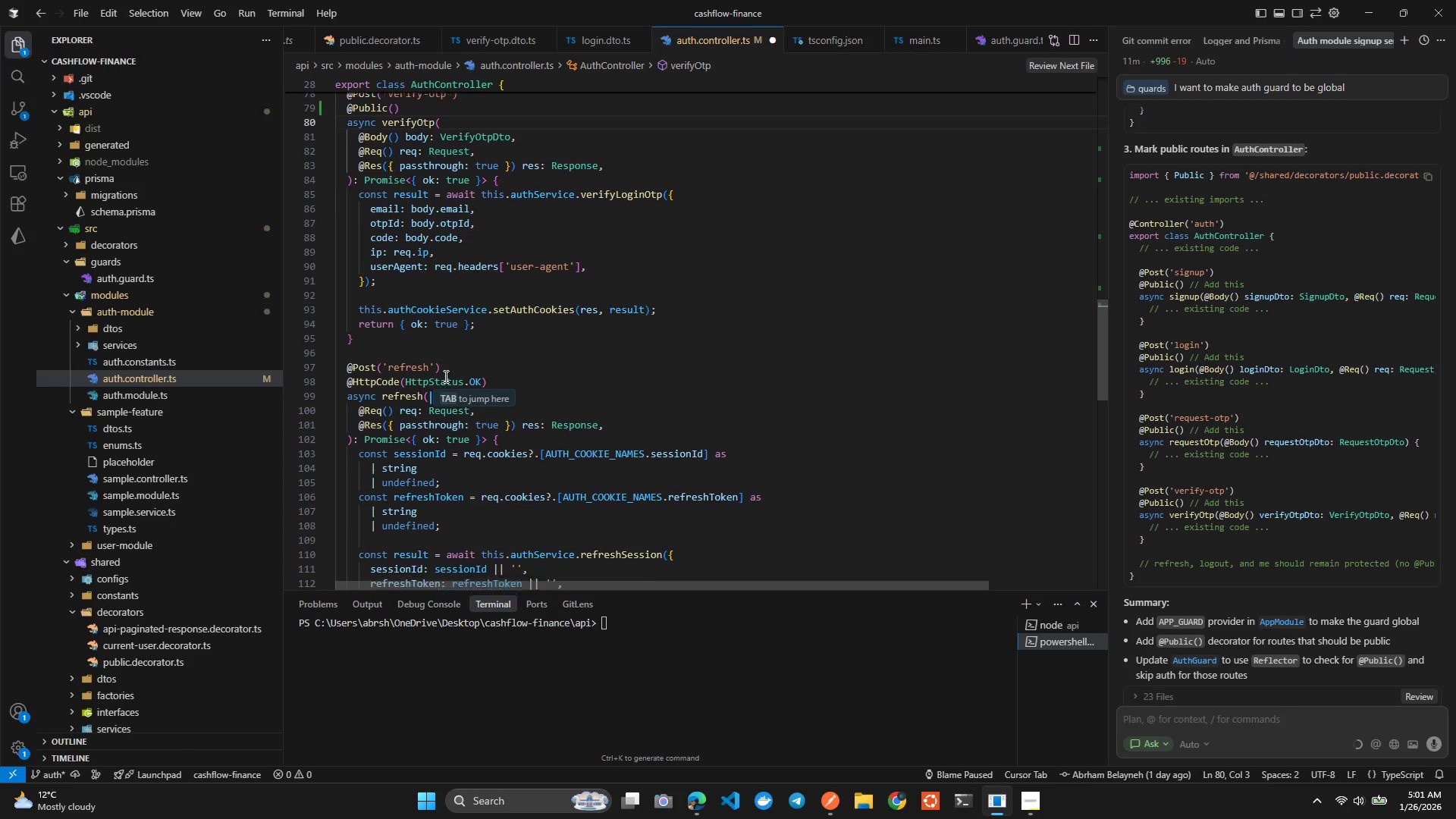 
key(Tab)
 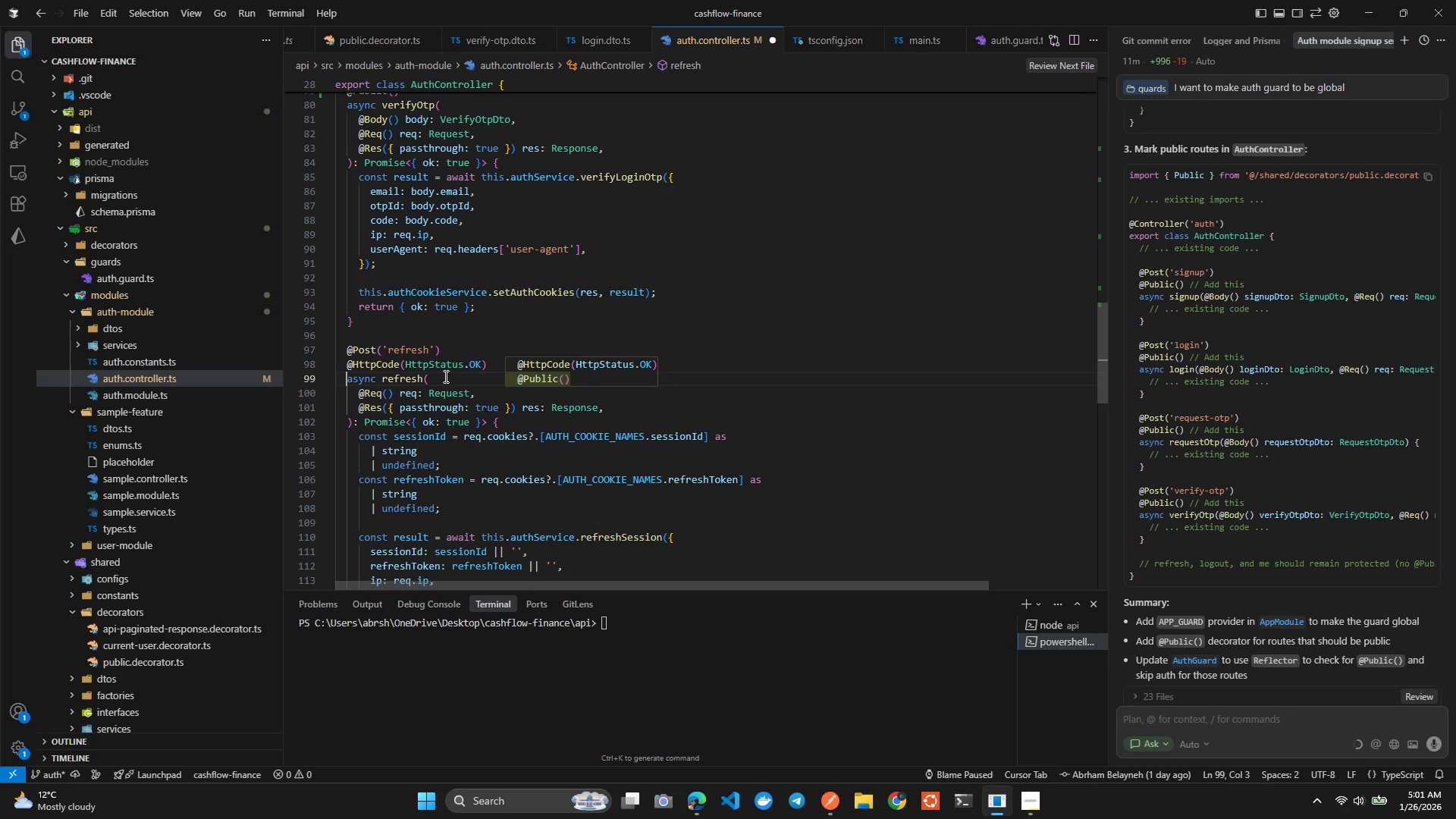 
key(Tab)
 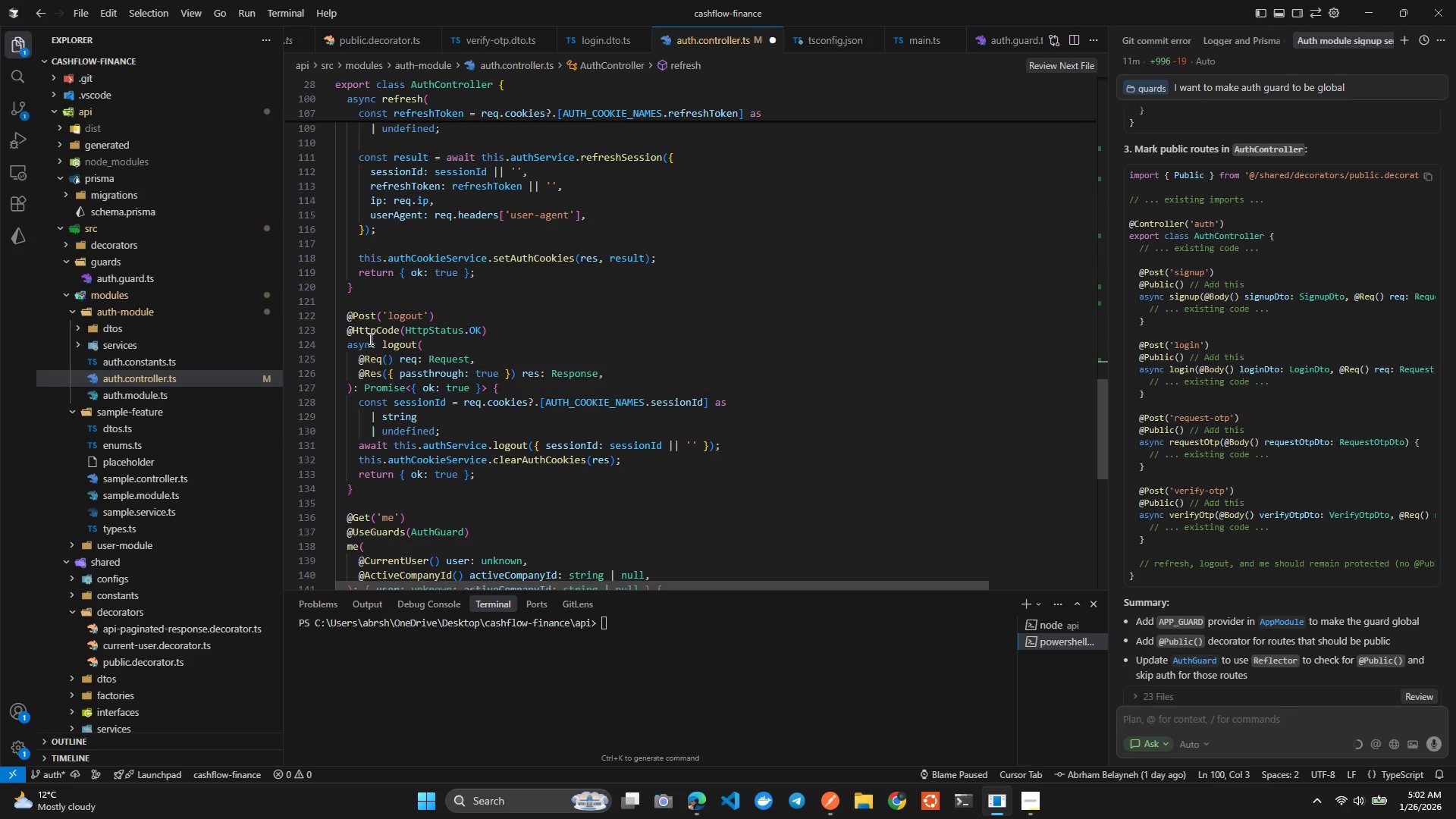 
left_click([394, 317])
 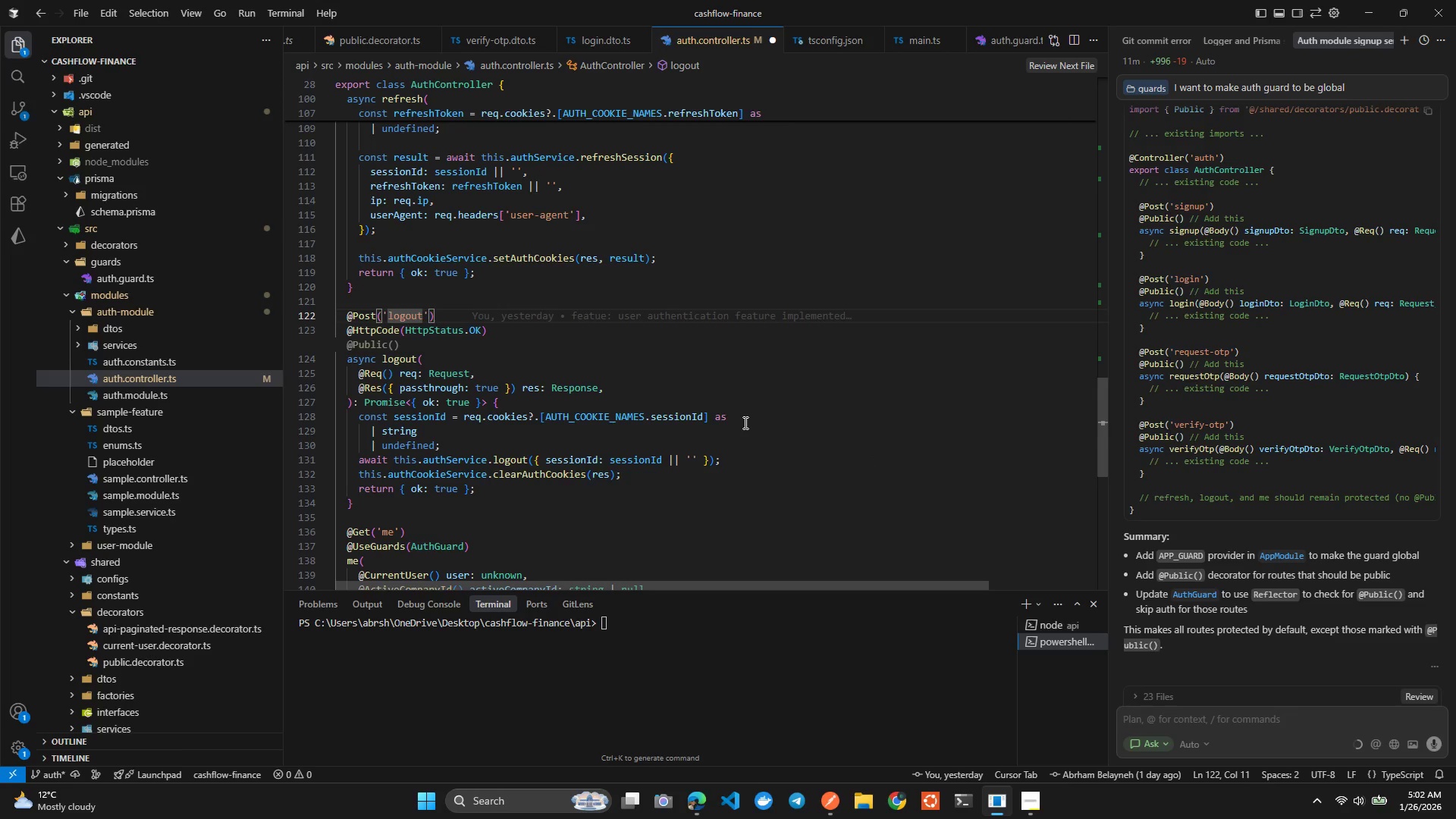 
wait(7.61)
 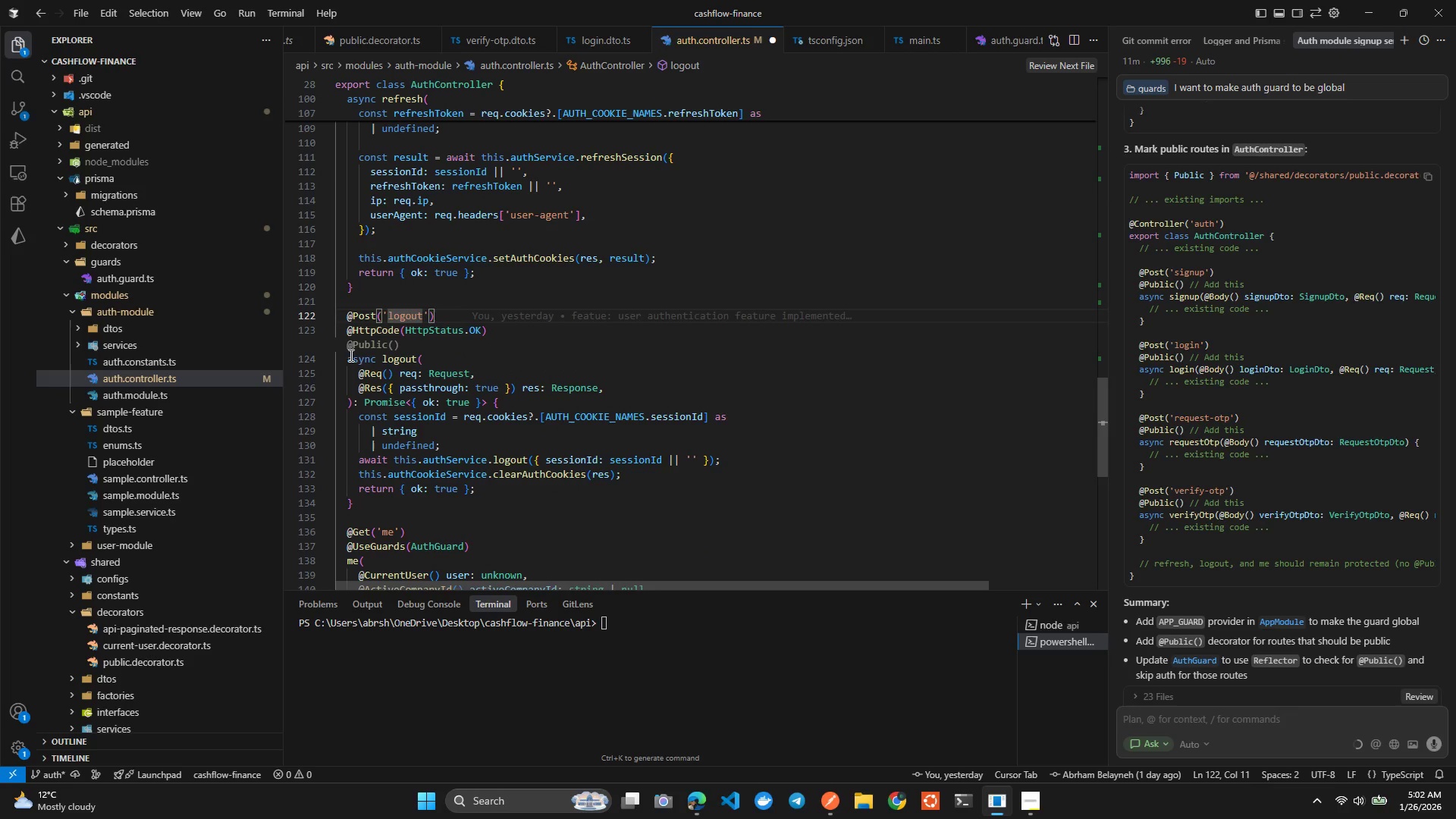 
left_click([563, 415])
 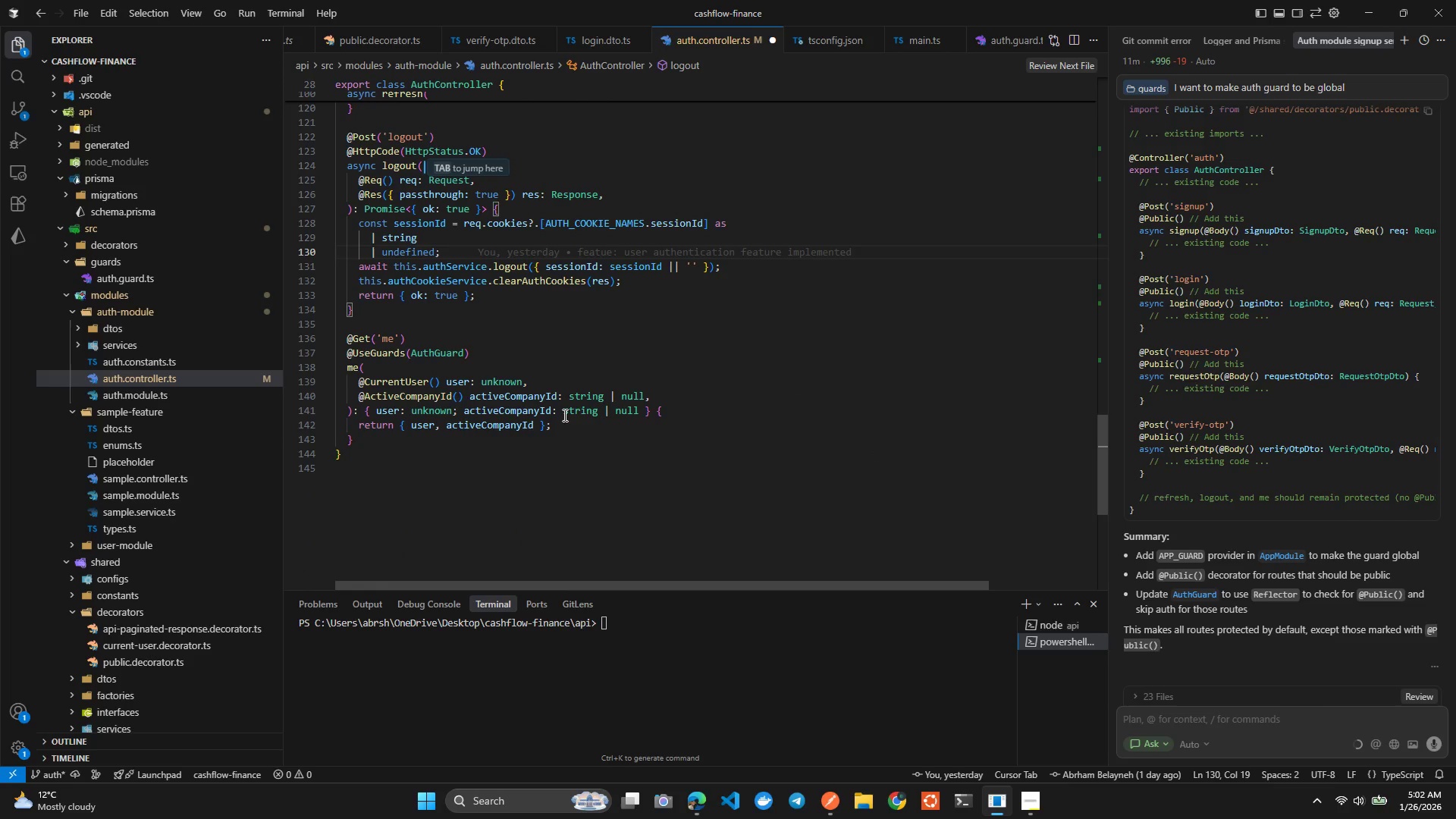 
left_click([422, 357])
 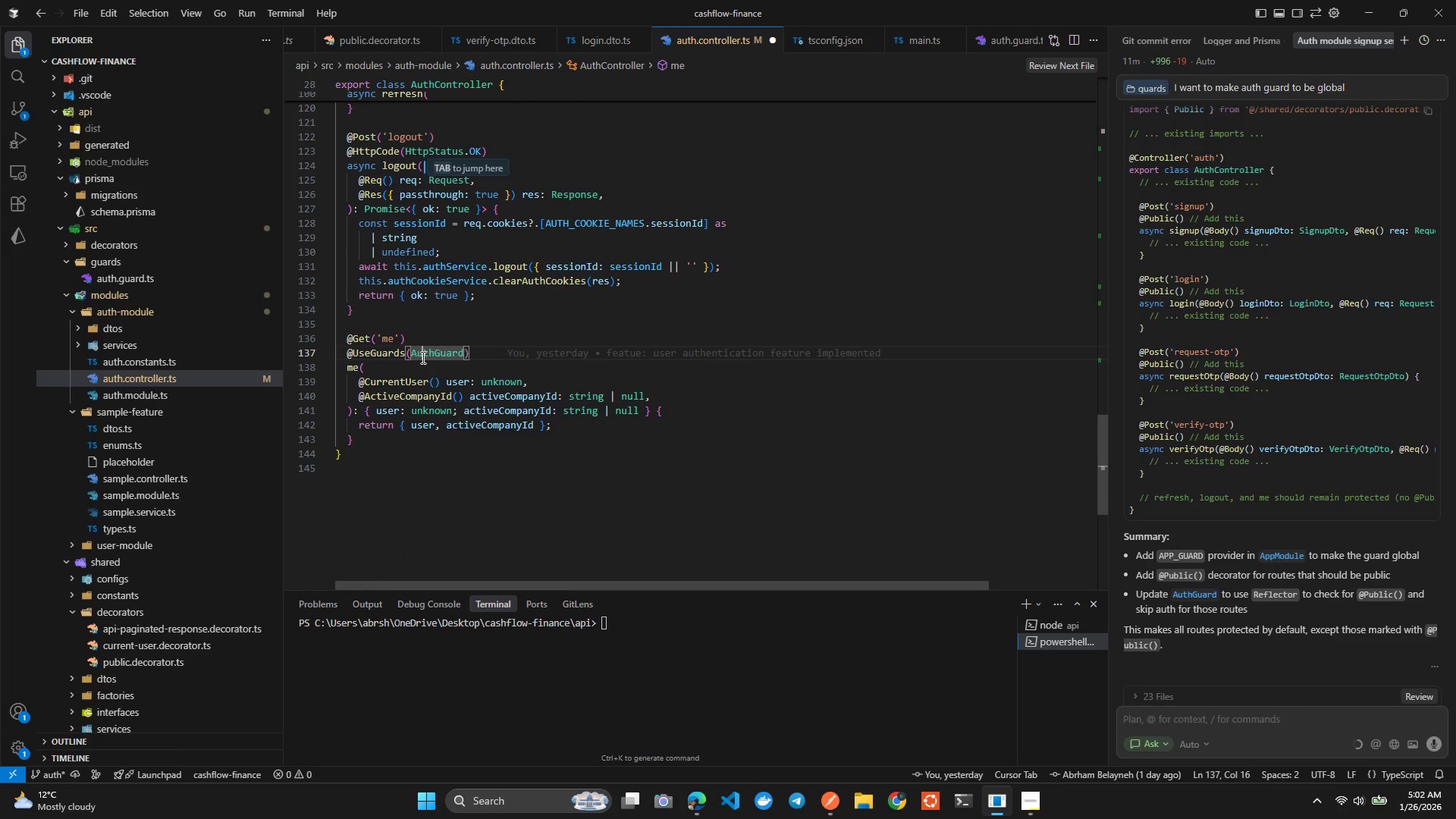 
double_click([422, 357])
 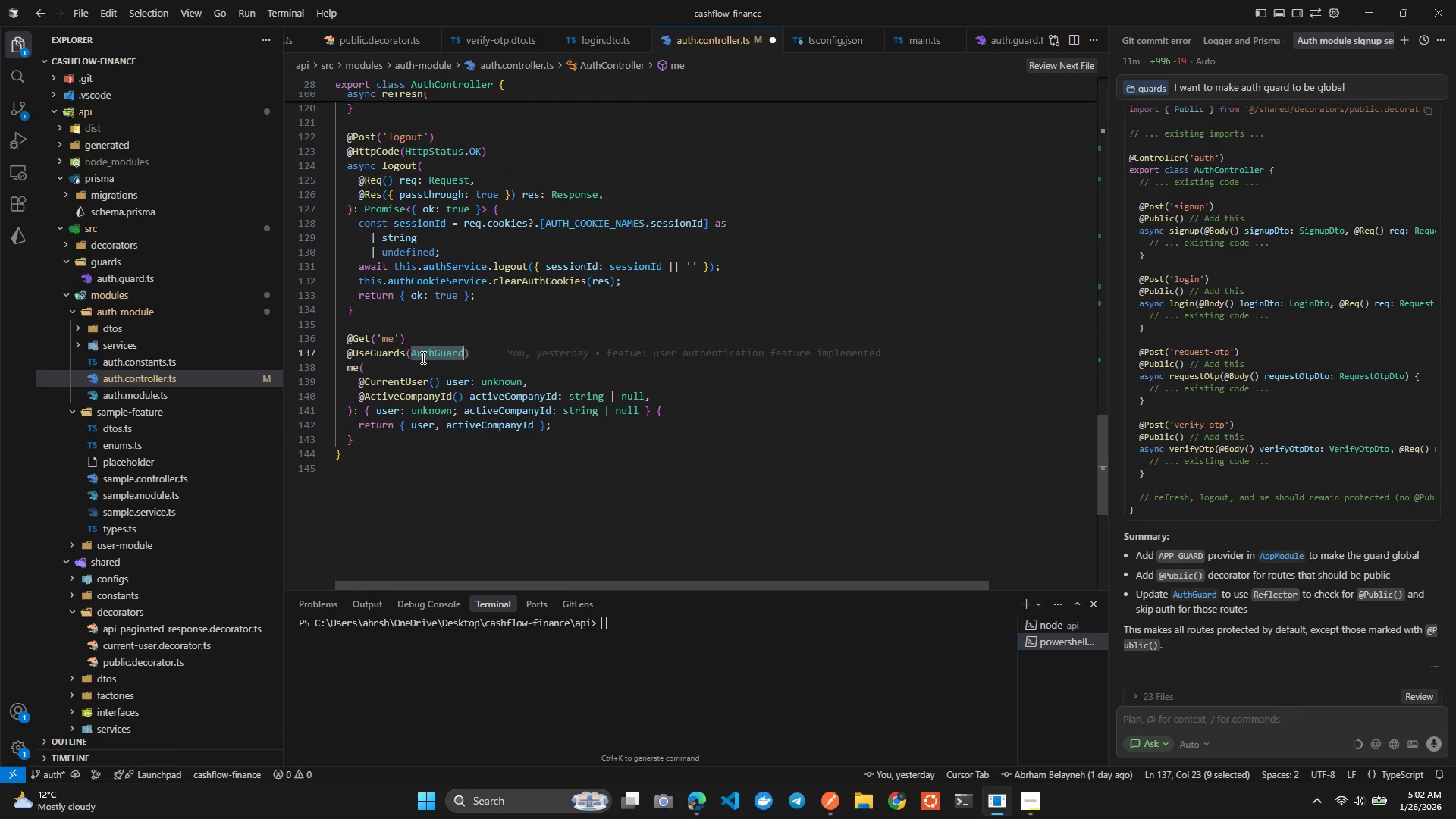 
triple_click([422, 357])
 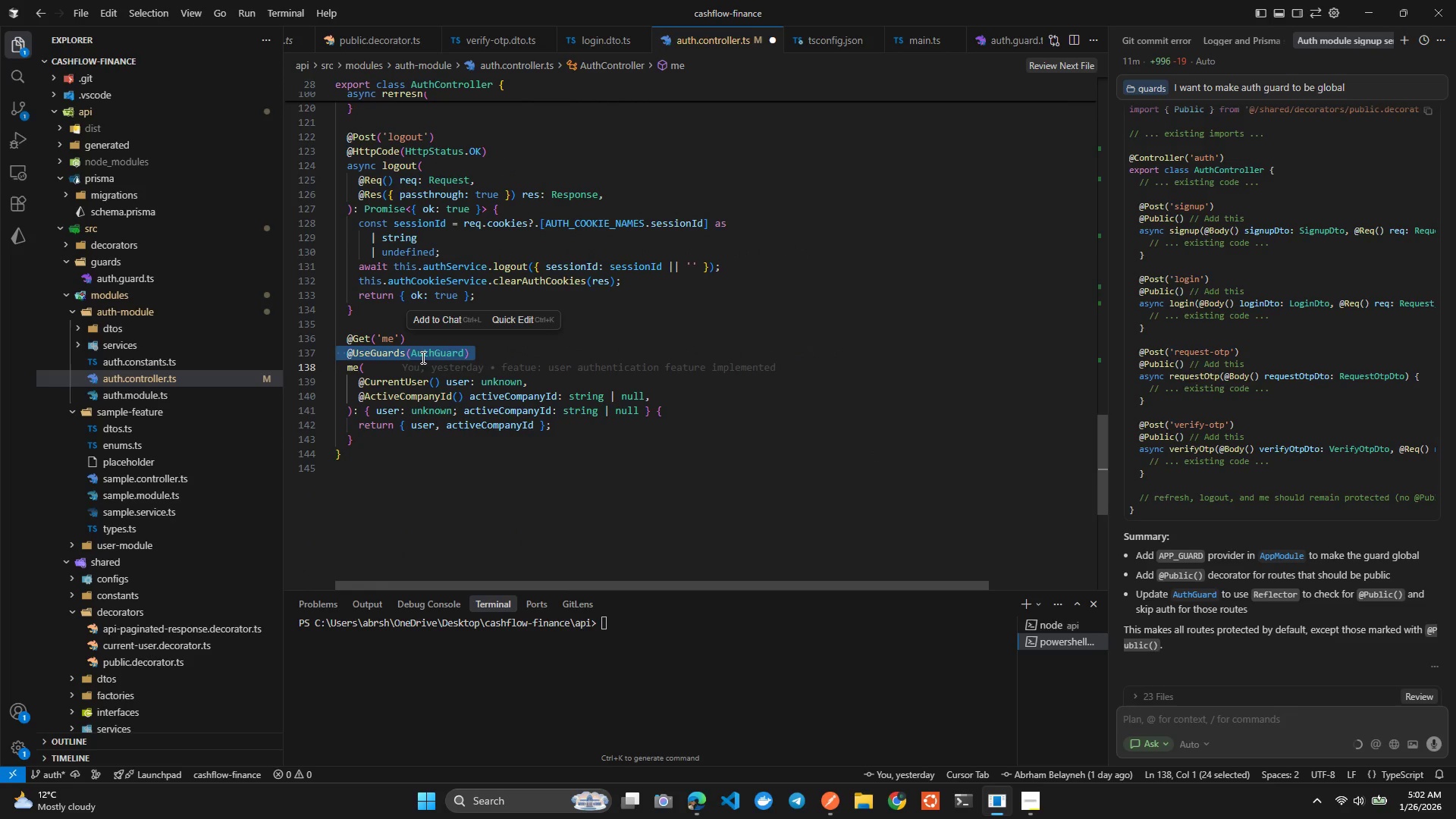 
hold_key(key=Backspace, duration=10.42)
 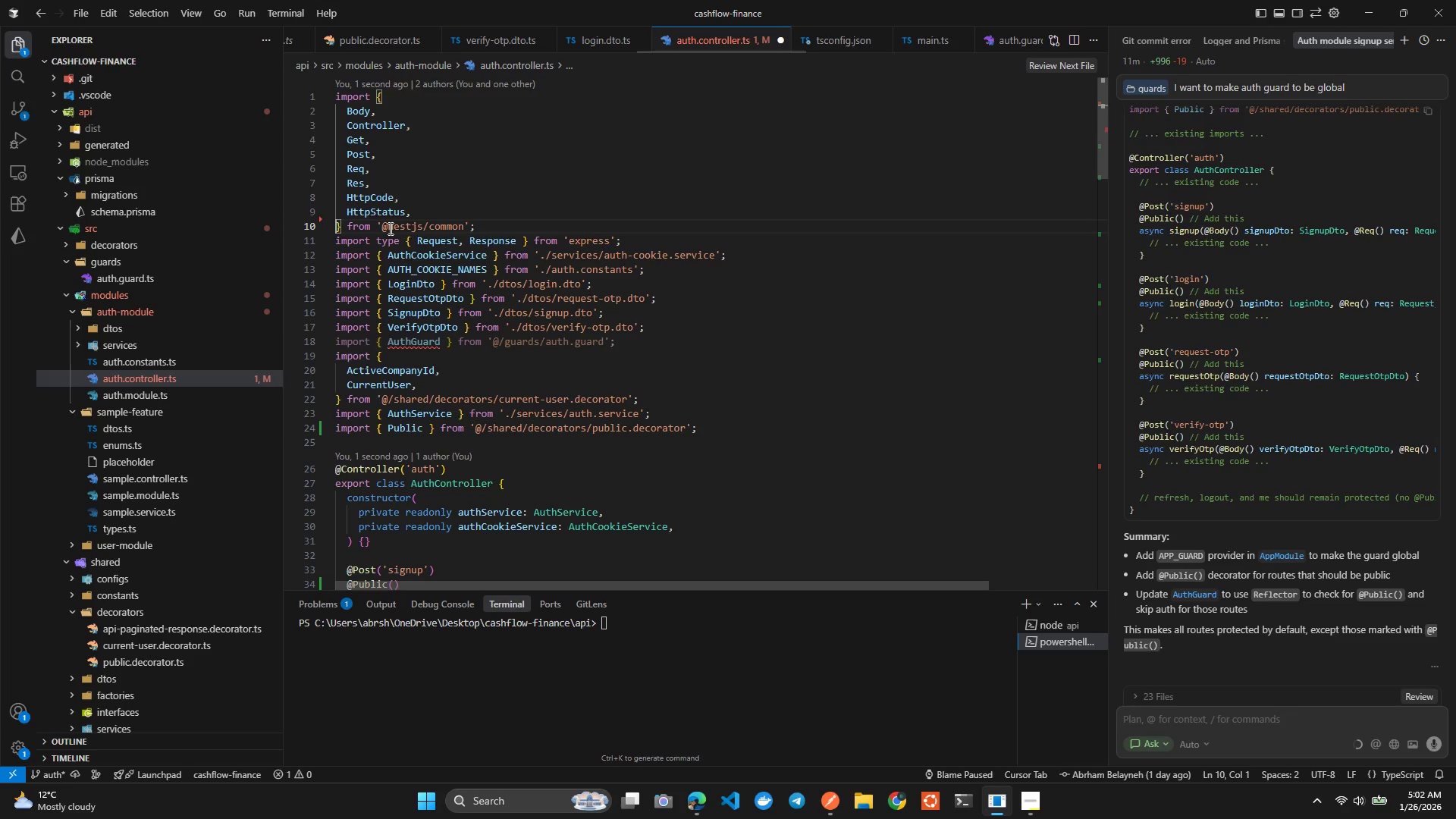 
hold_key(key=ControlLeft, duration=0.62)
 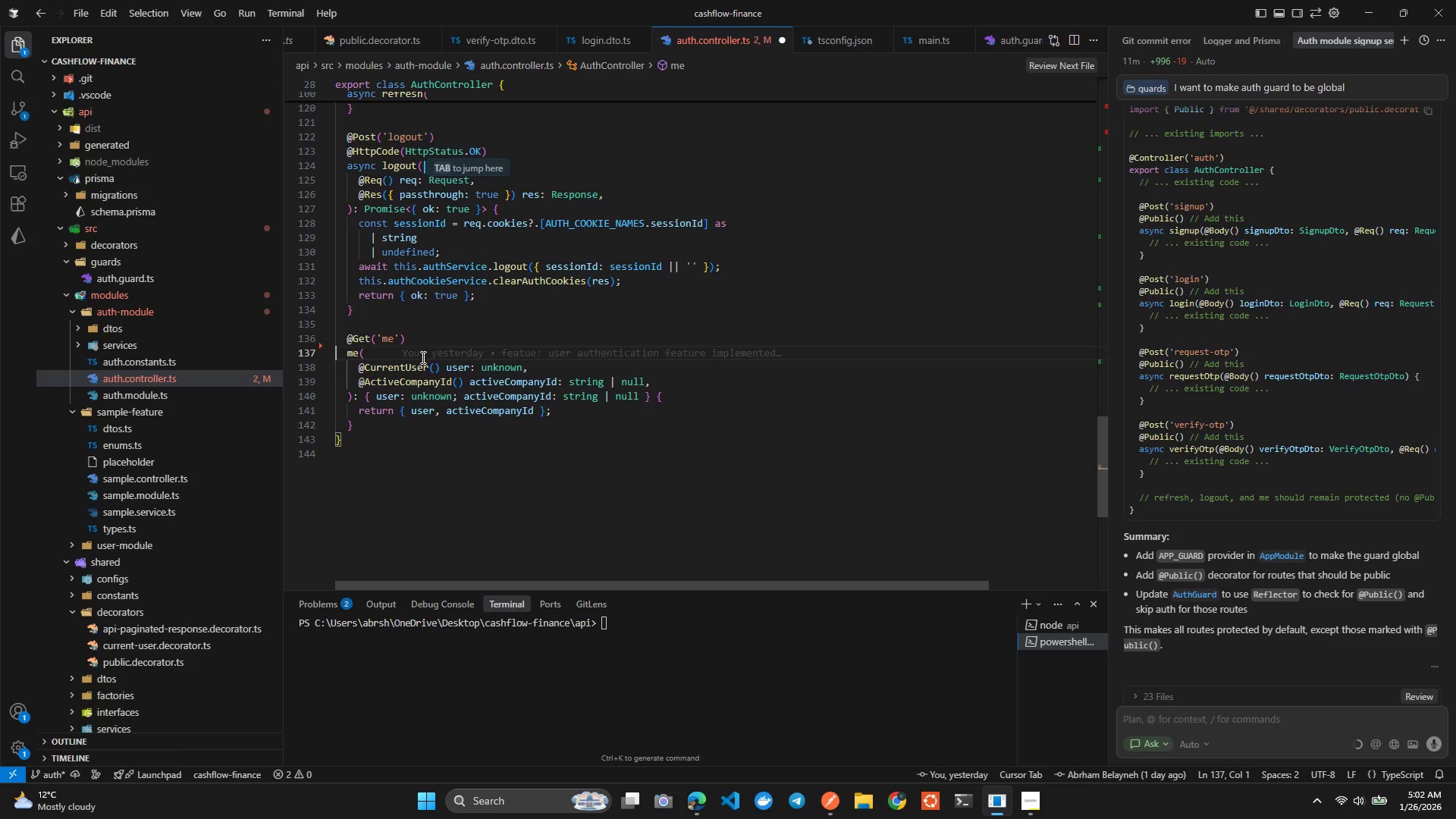 
key(Control+ControlLeft)
 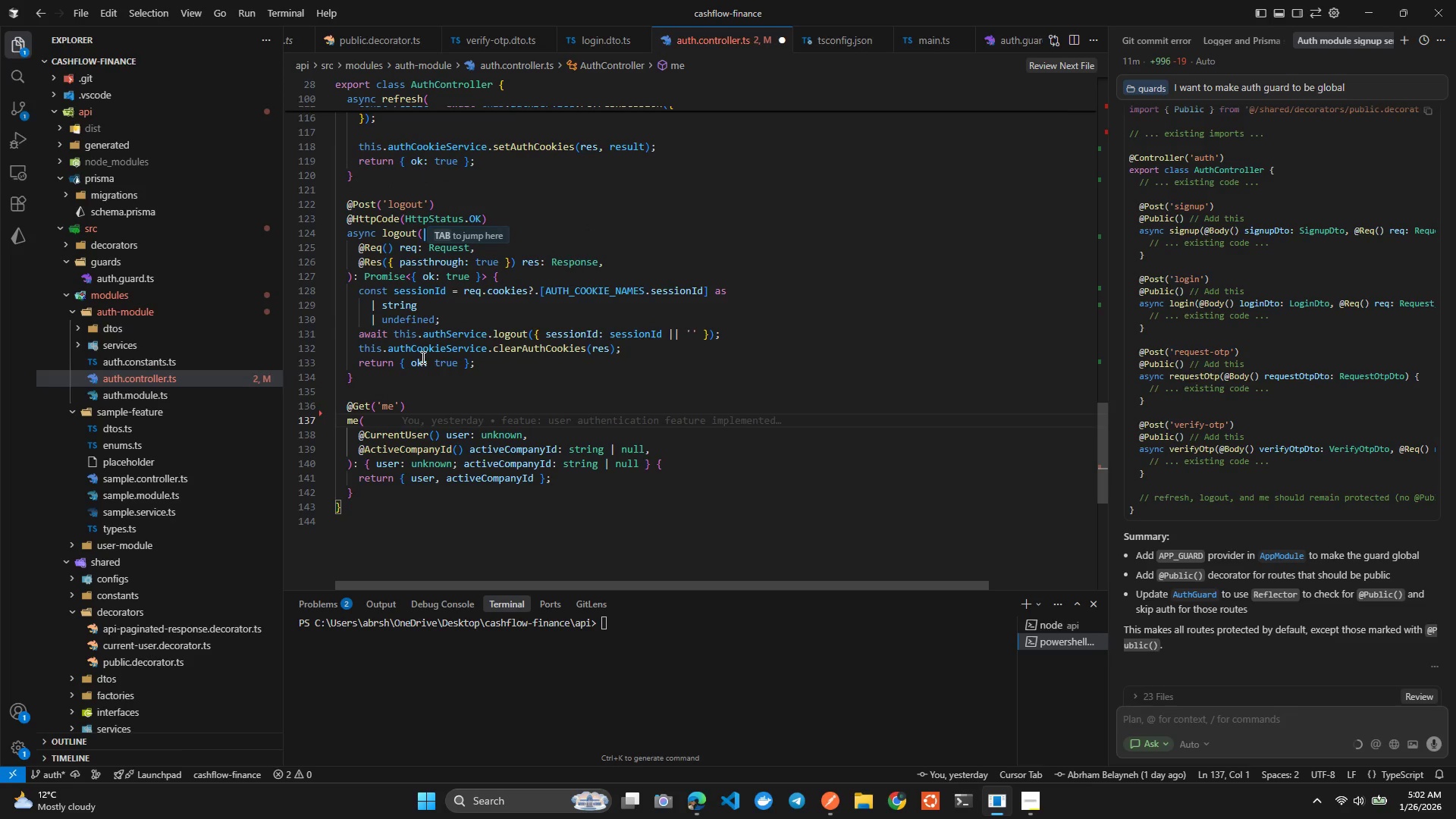 
key(Control+S)
 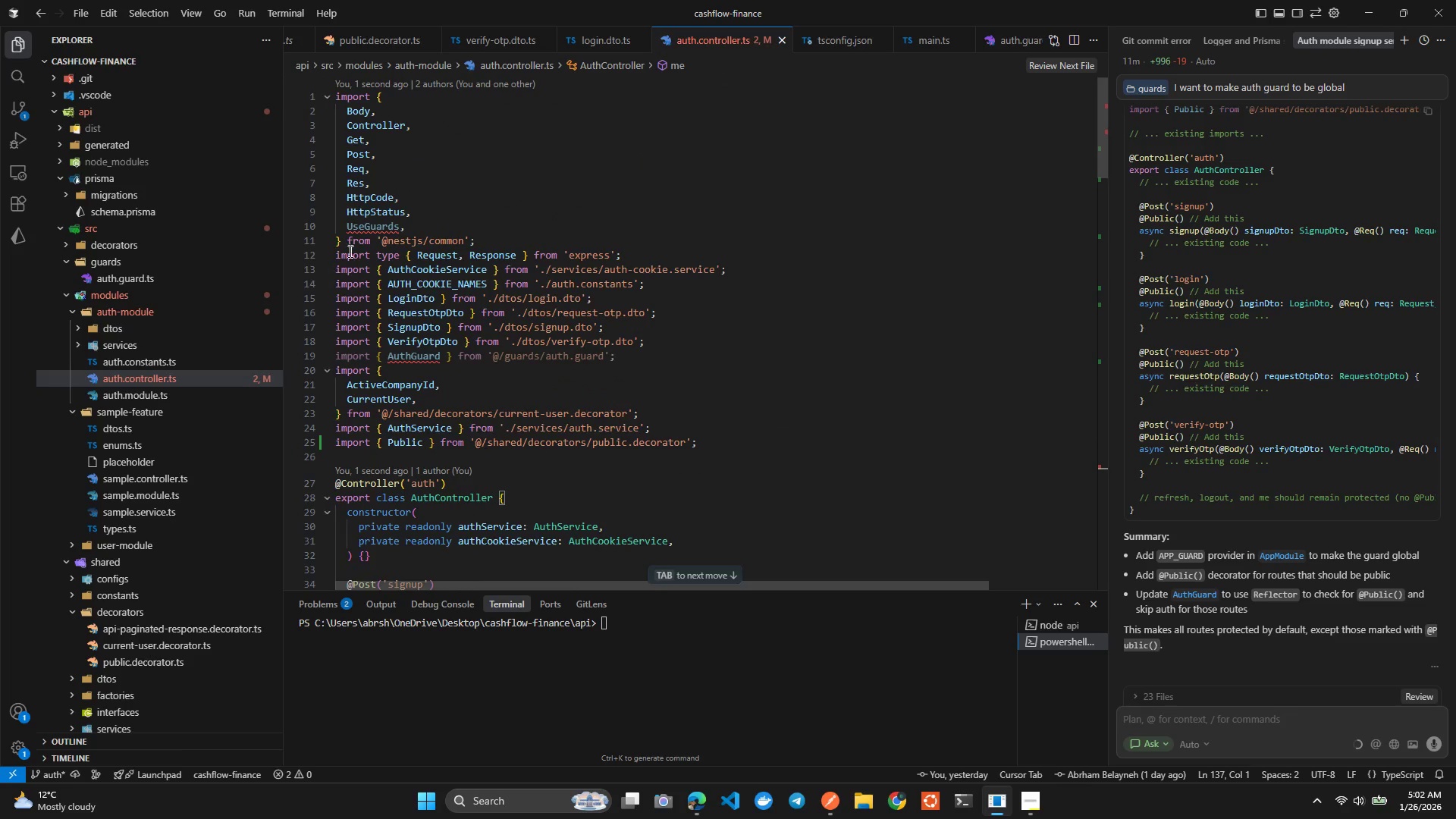 
double_click([389, 228])
 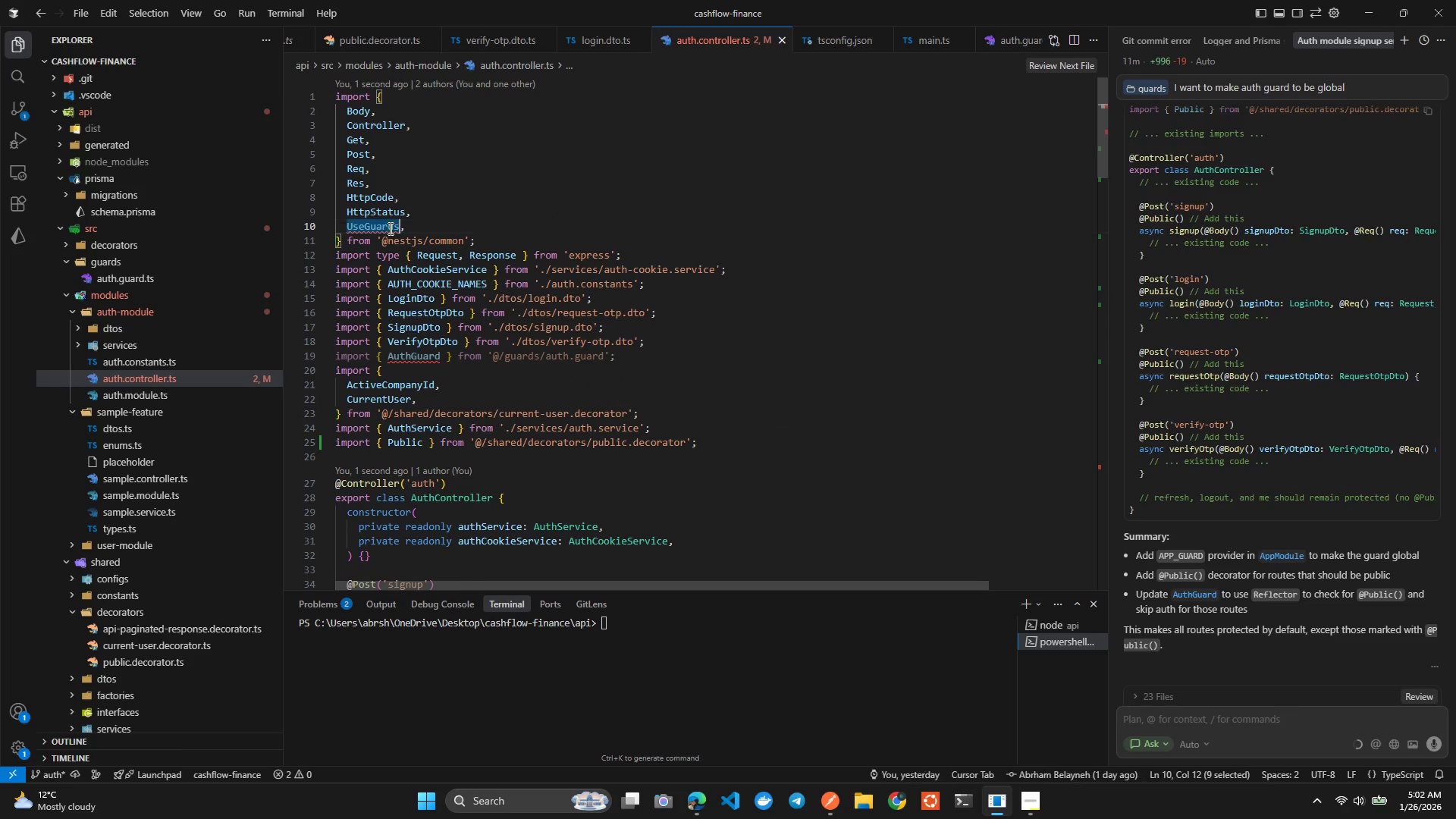 
triple_click([389, 228])
 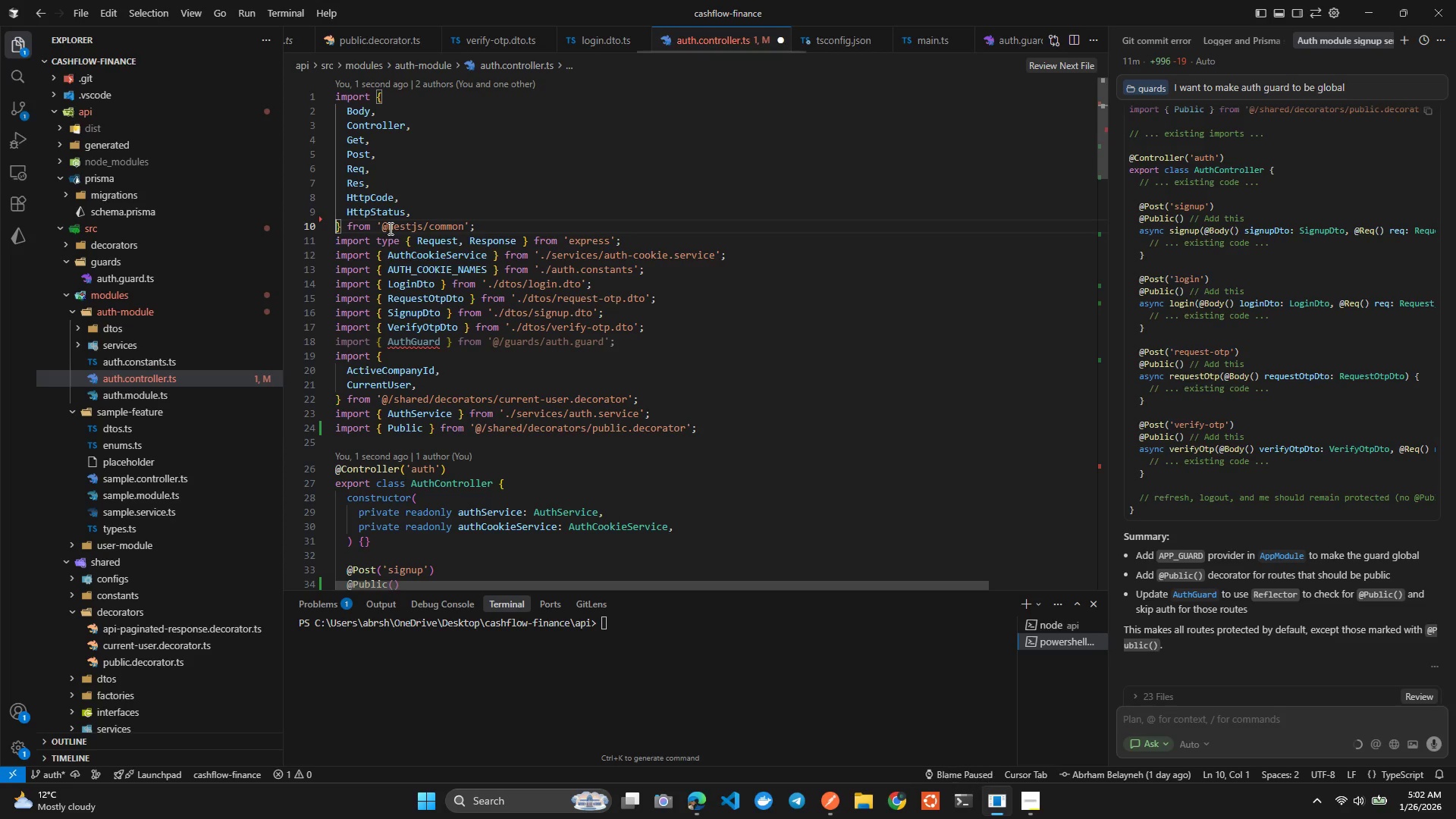 
key(ArrowDown)
 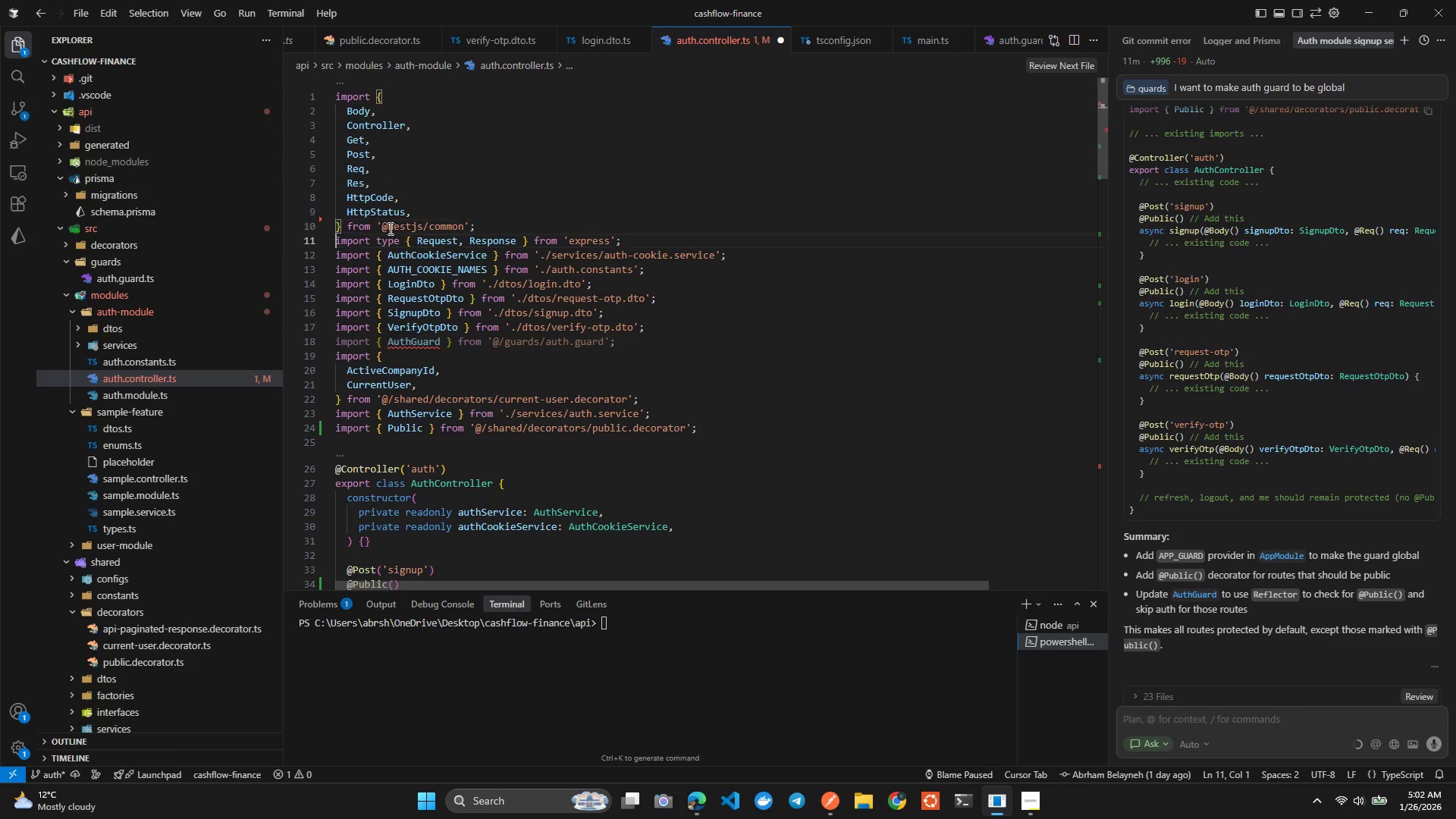 
key(ArrowDown)
 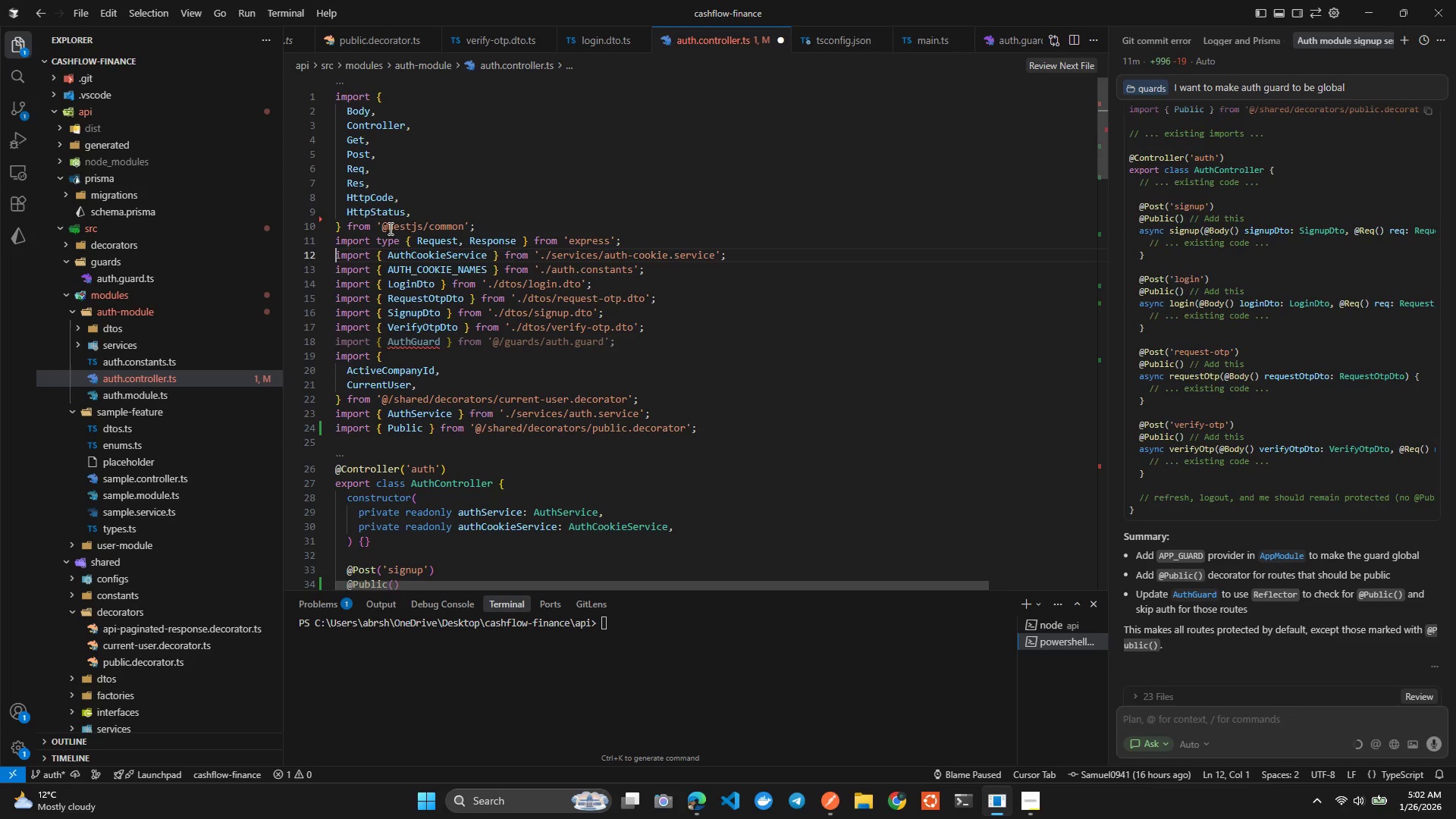 
key(ArrowDown)
 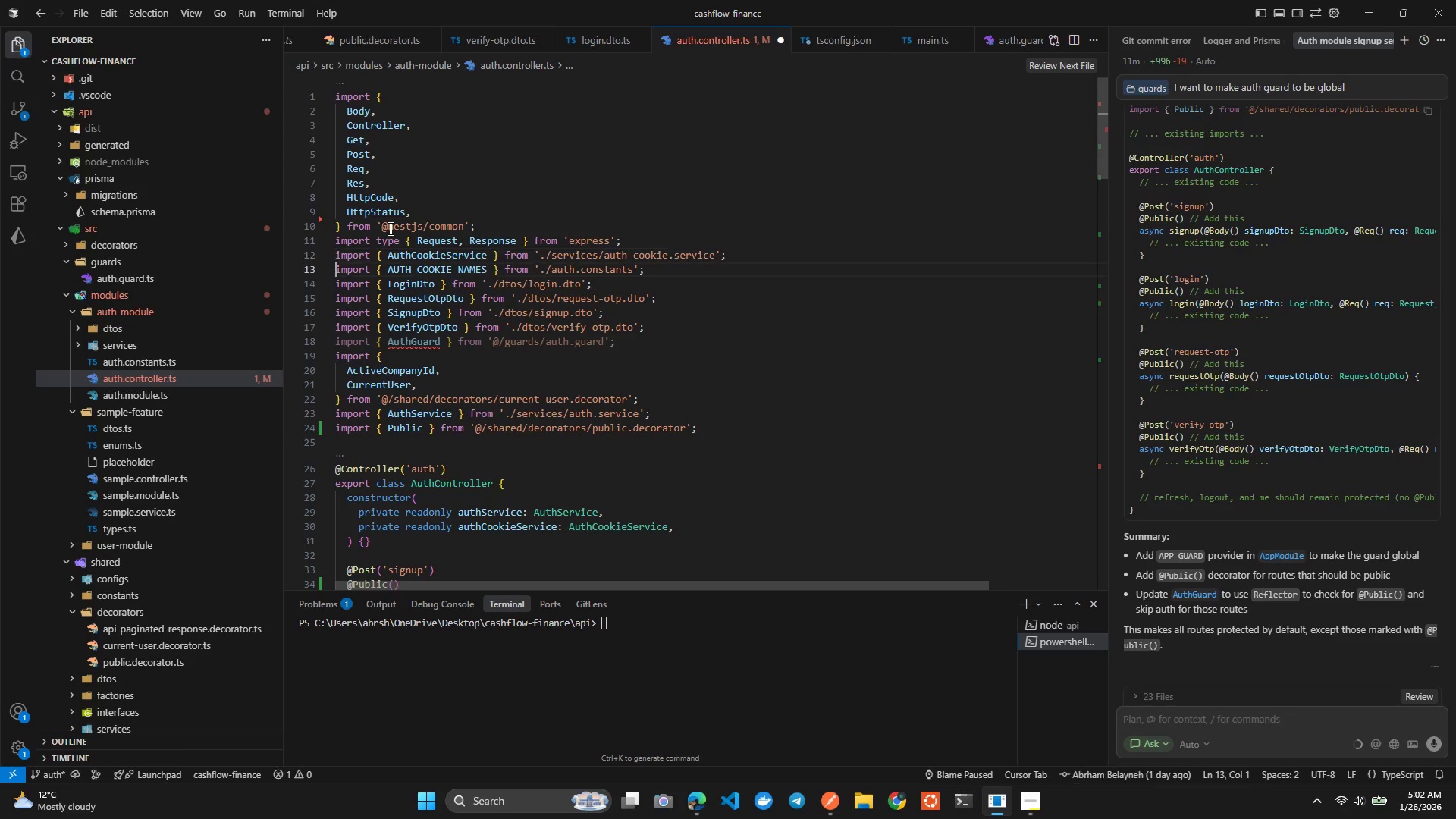 
key(ArrowDown)
 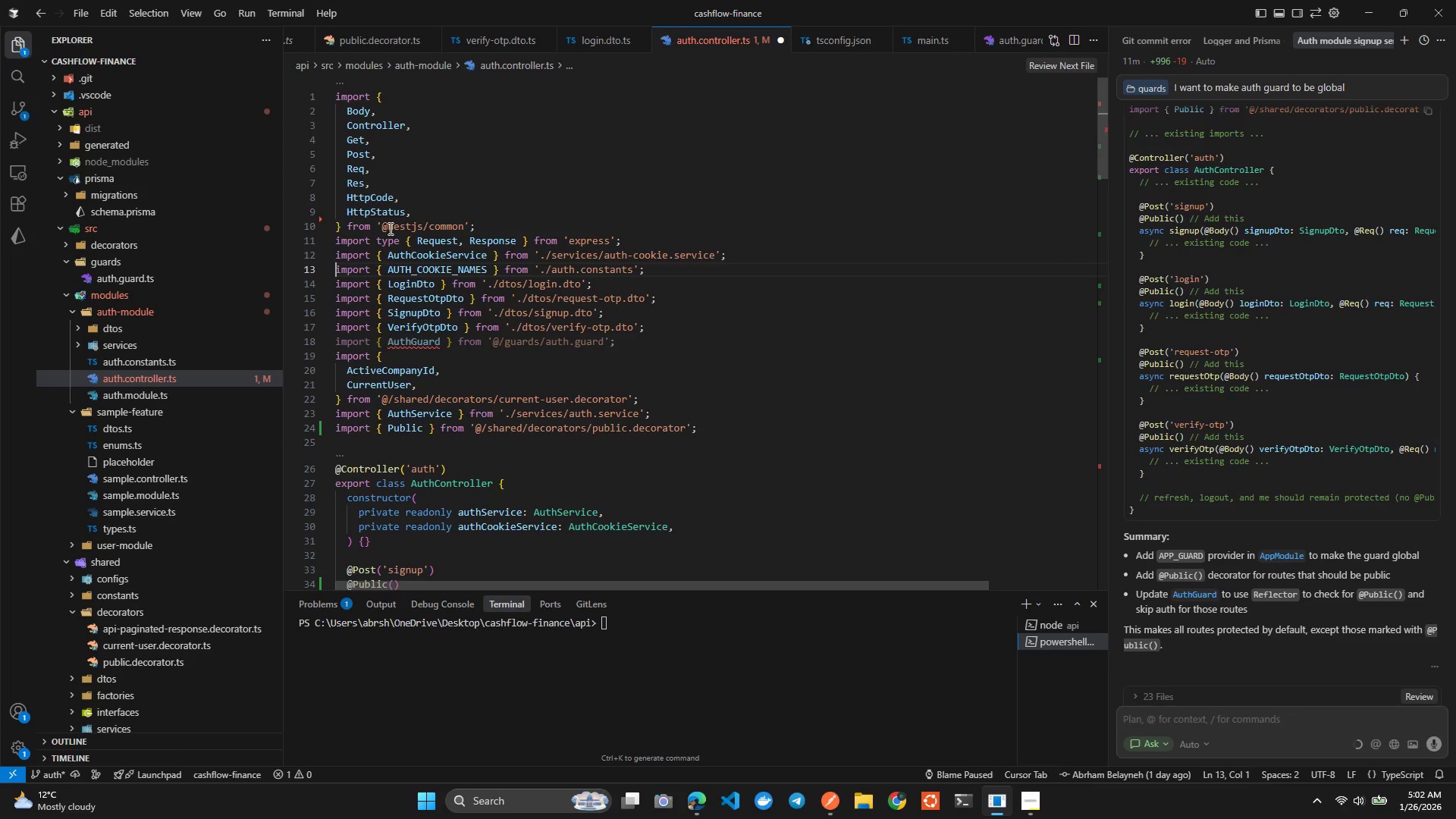 
key(ArrowDown)
 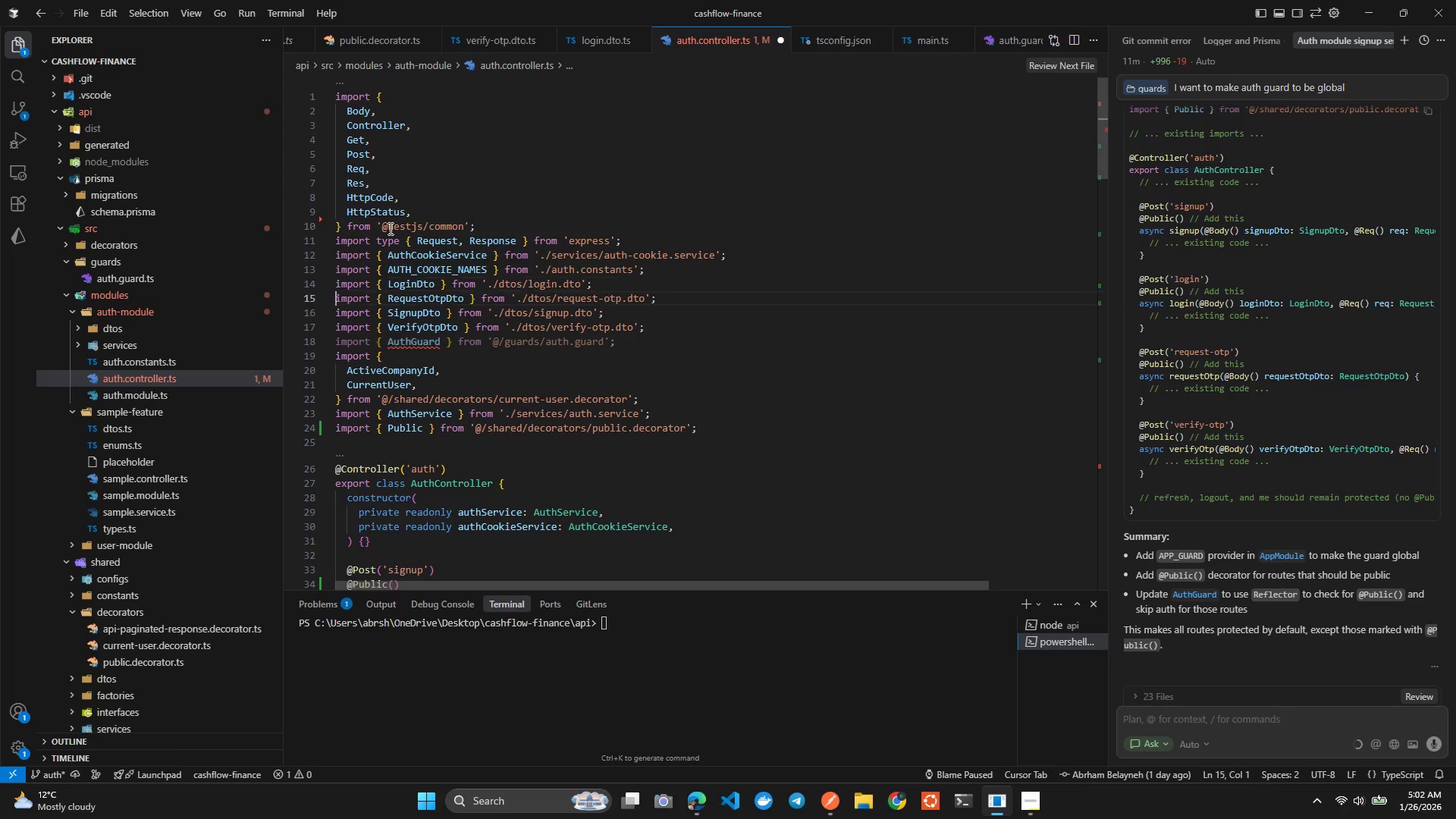 
key(ArrowDown)
 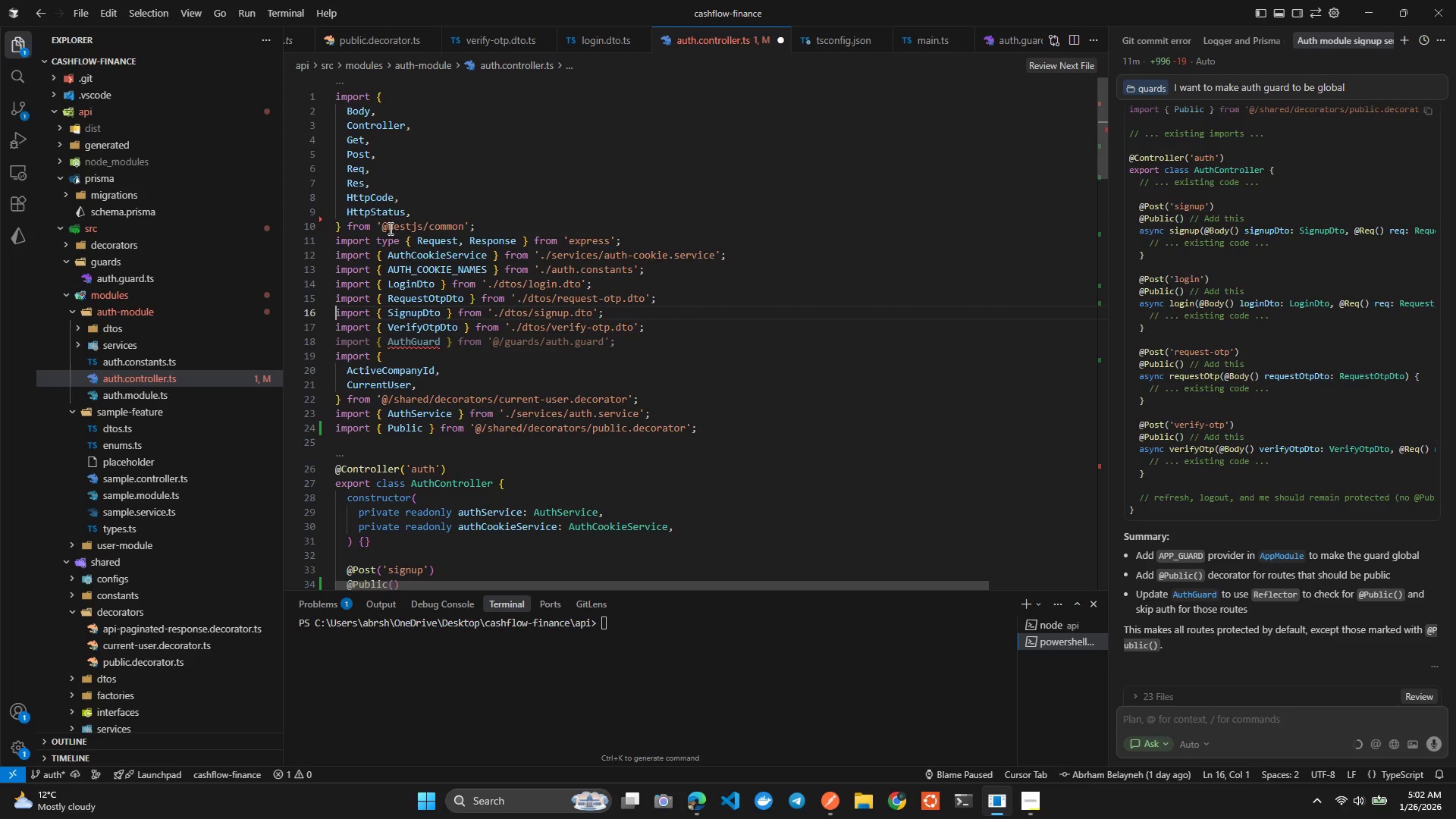 
key(ArrowDown)
 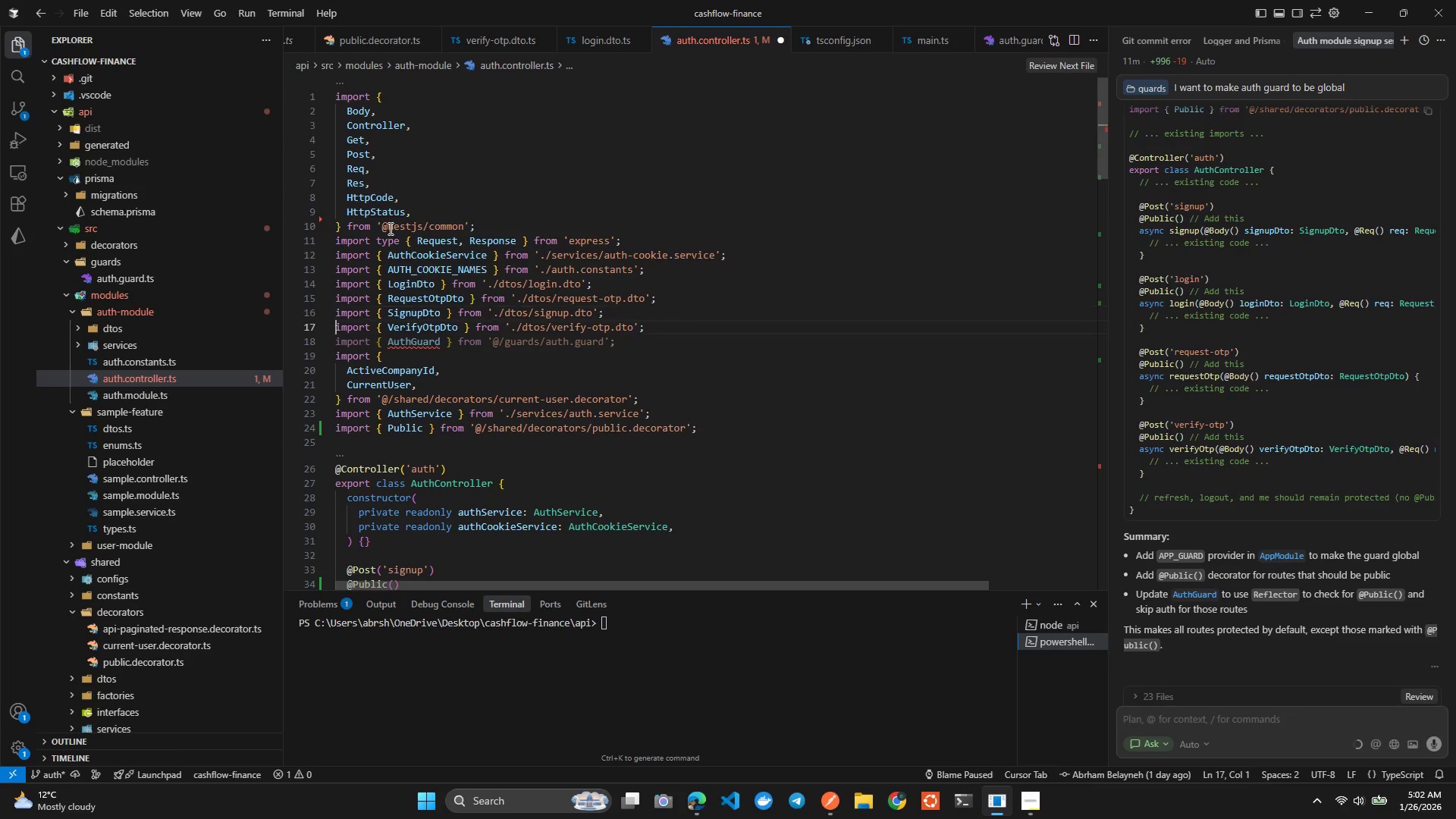 
key(ArrowDown)
 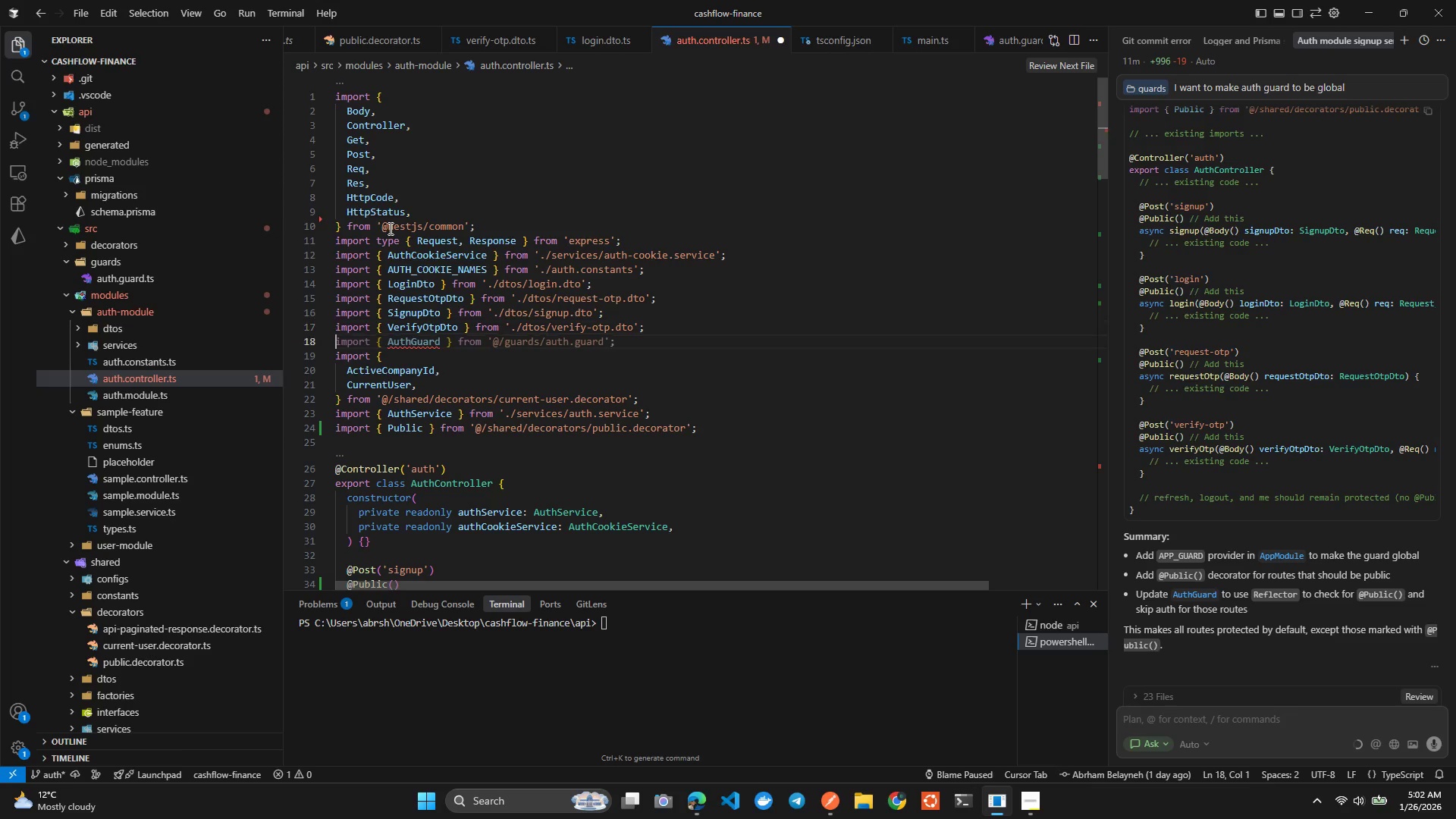 
key(Control+ControlLeft)
 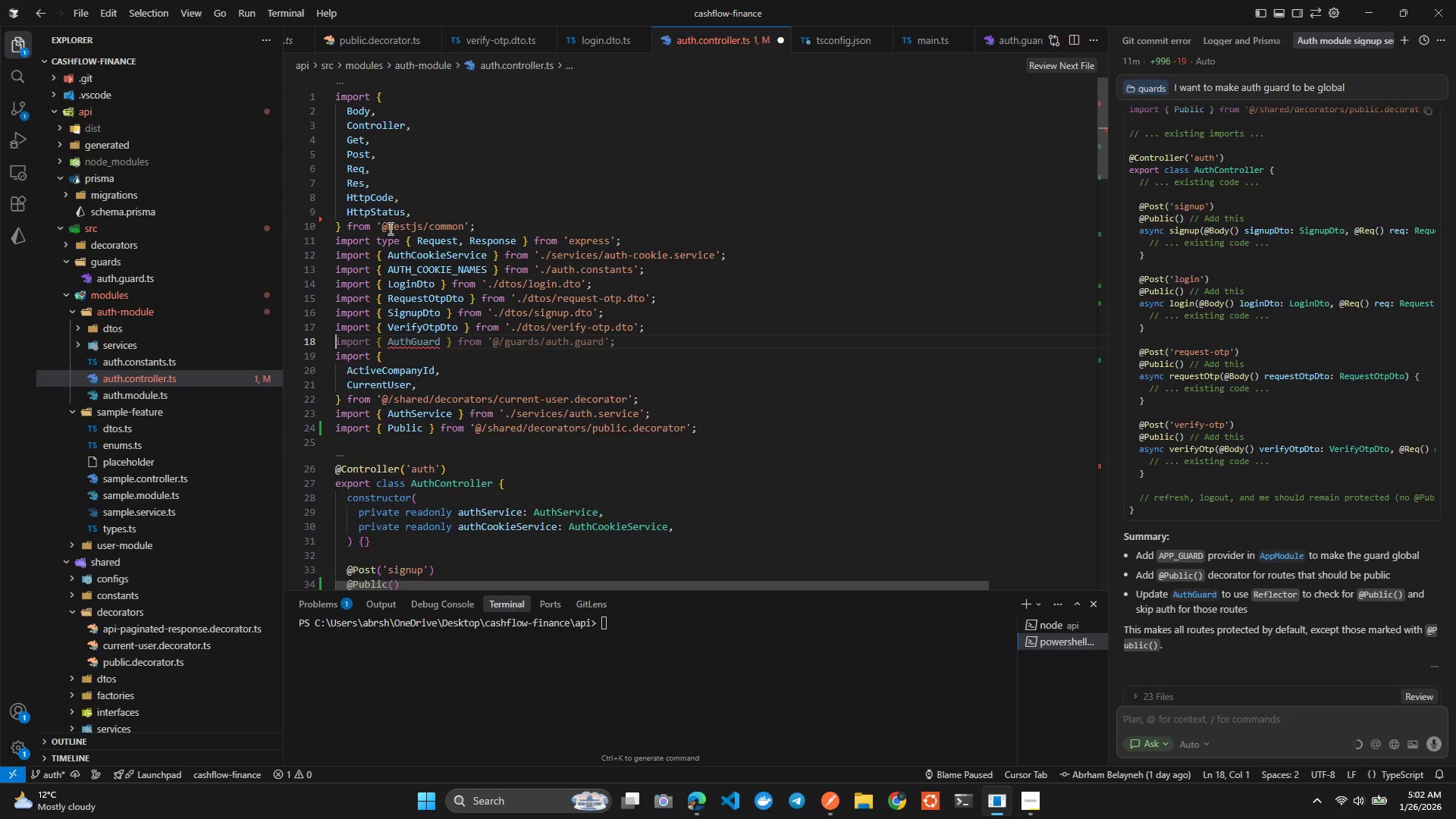 
key(Control+X)
 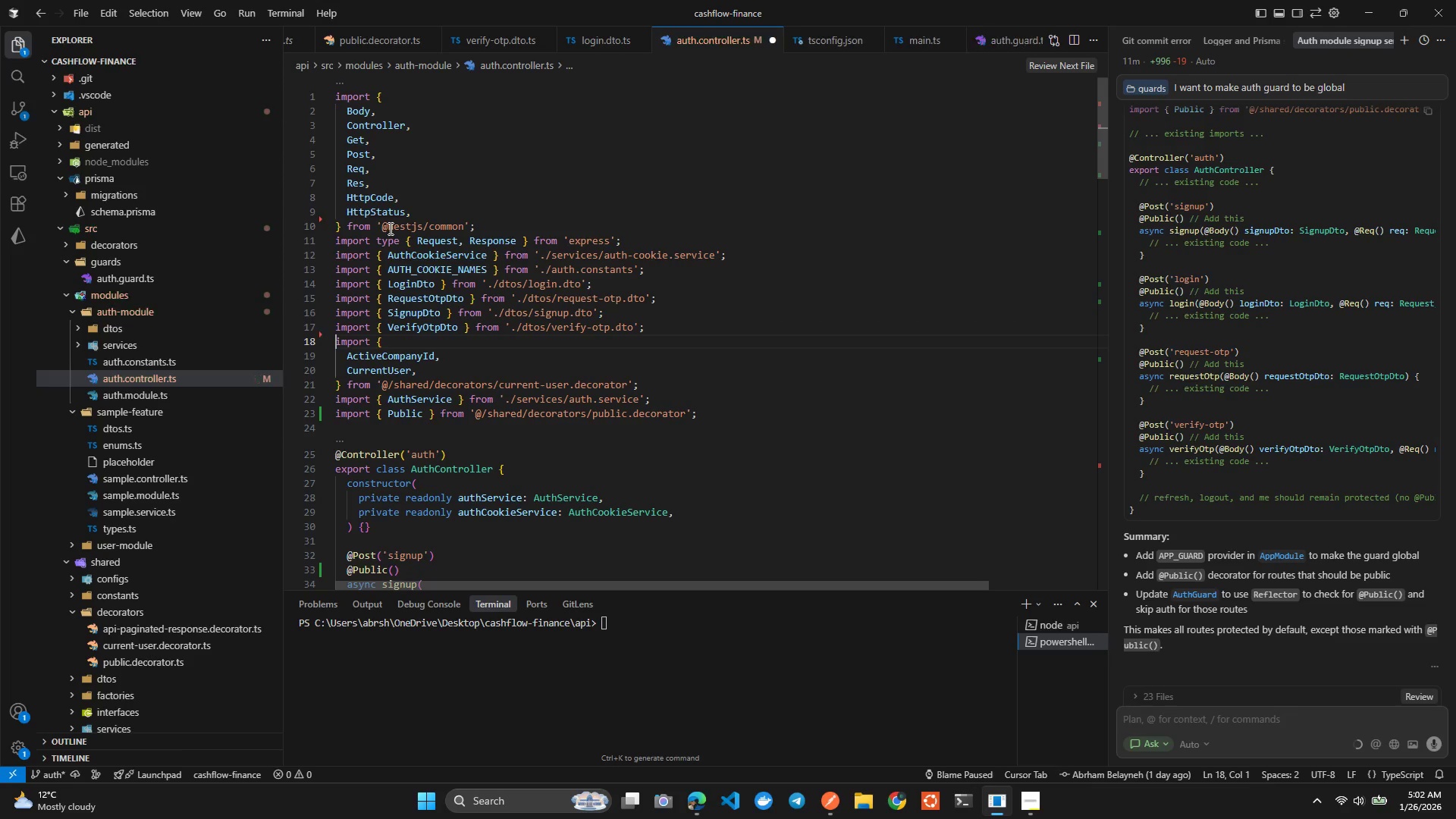 
key(Control+ControlLeft)
 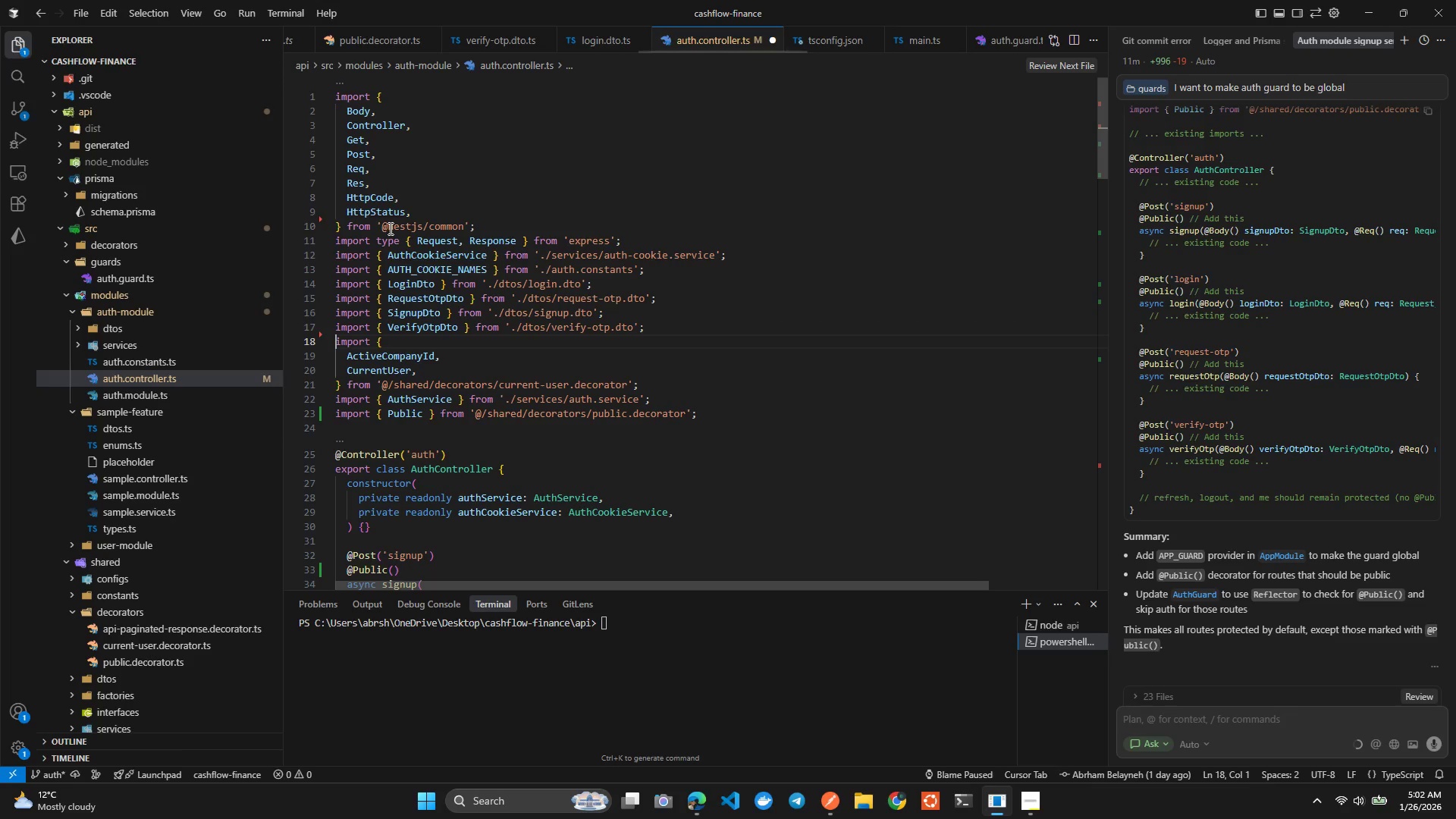 
key(Control+S)
 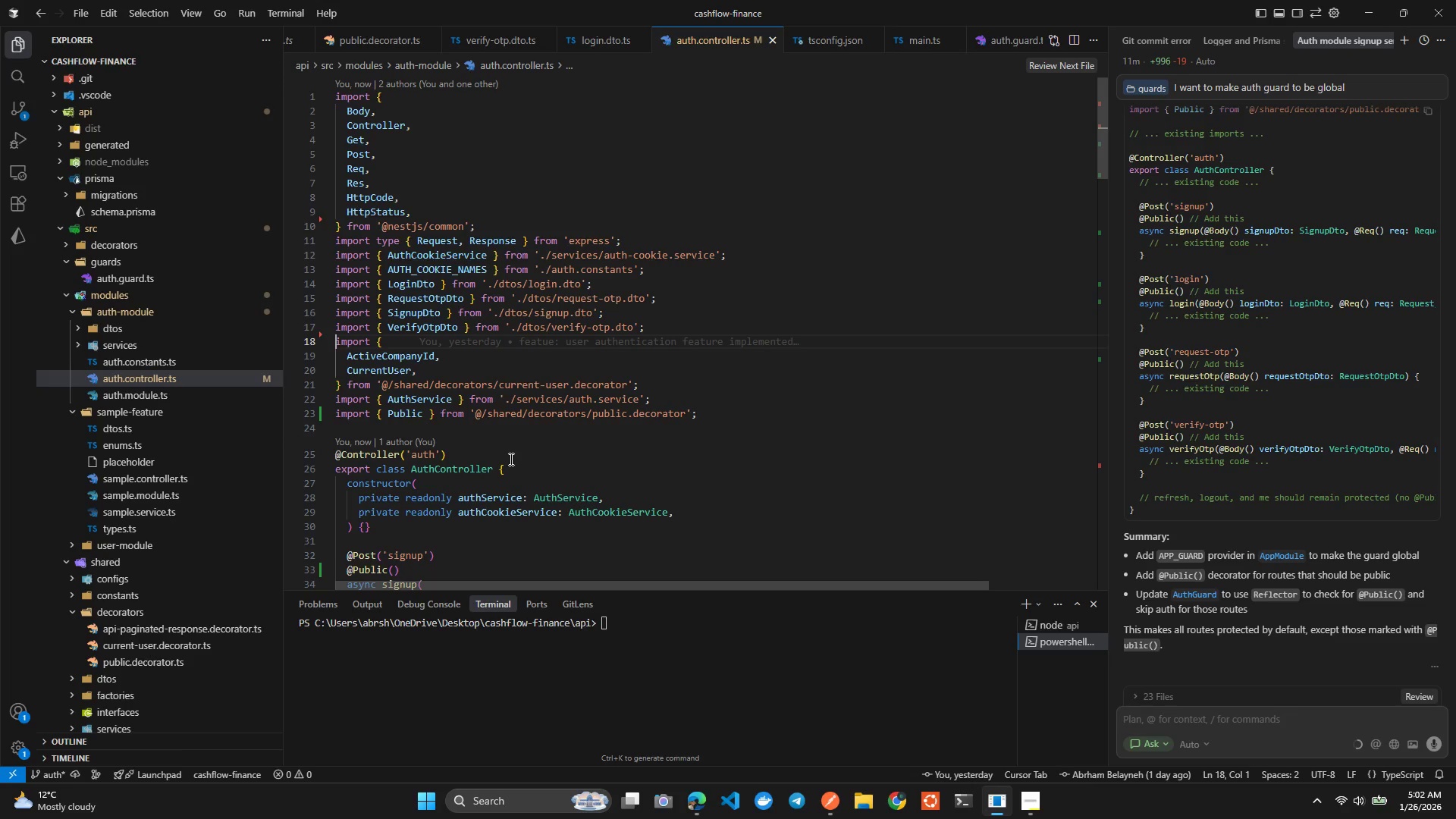 
left_click([563, 626])
 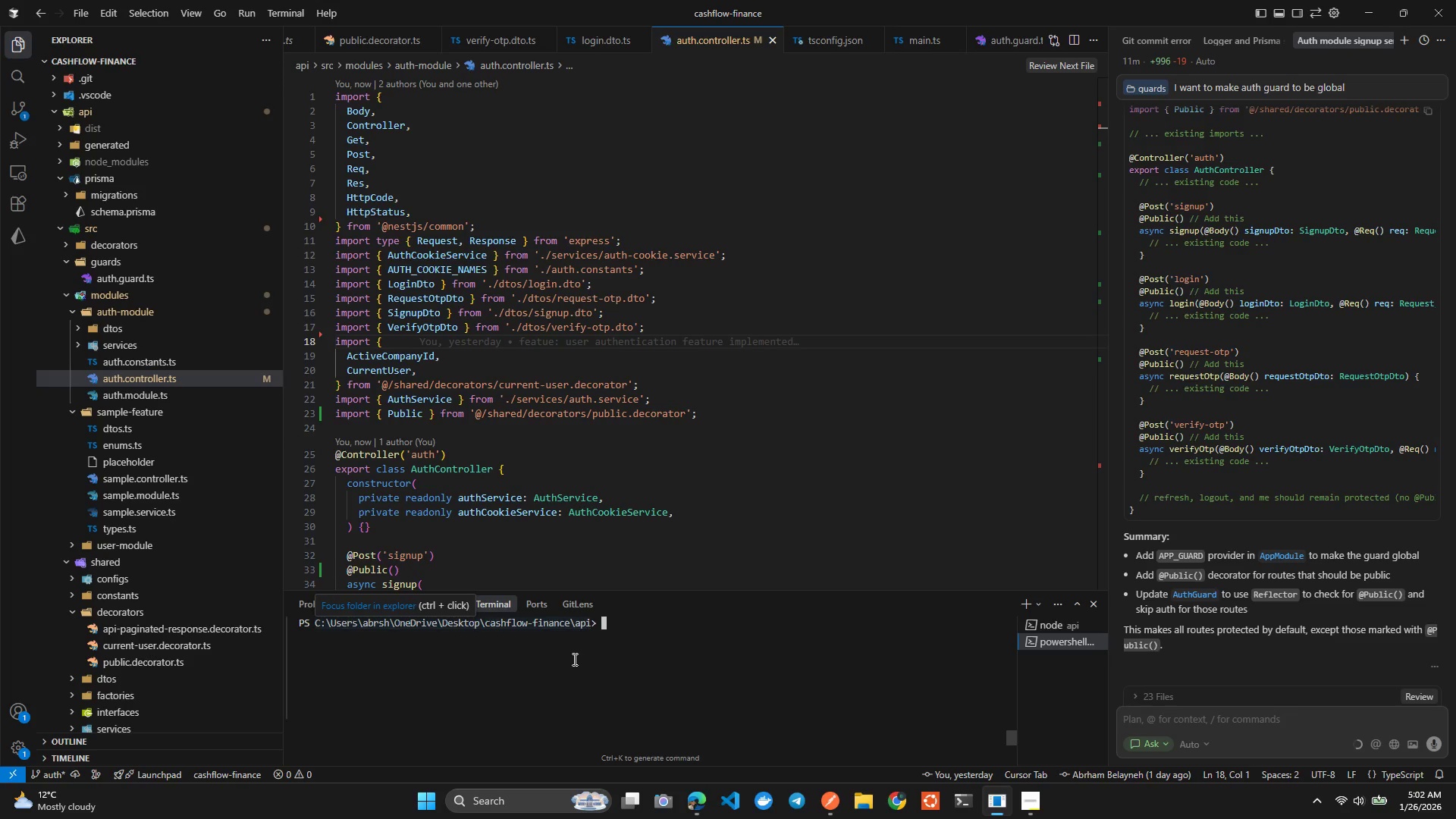 
type(clear)
 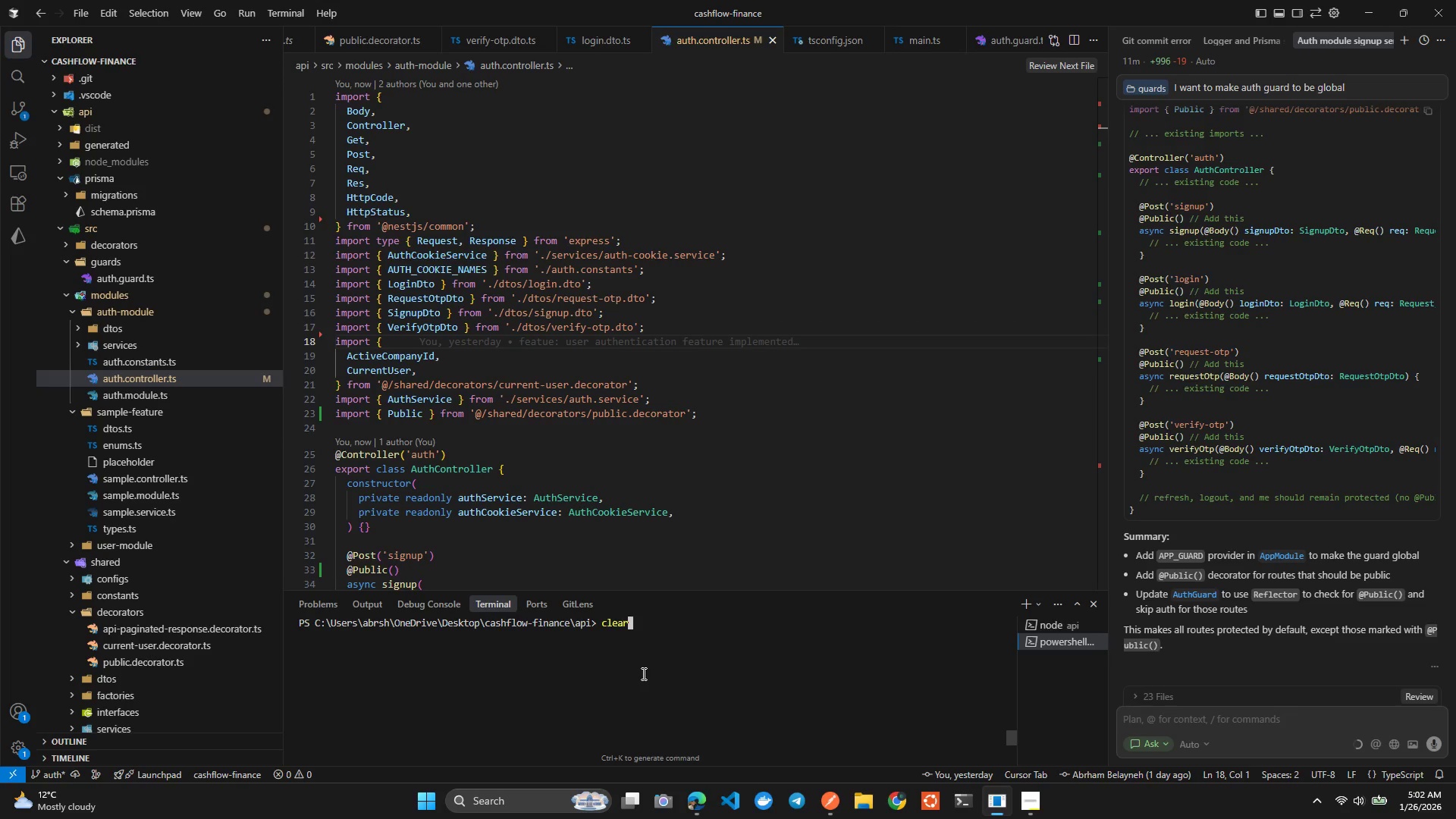 
key(Enter)
 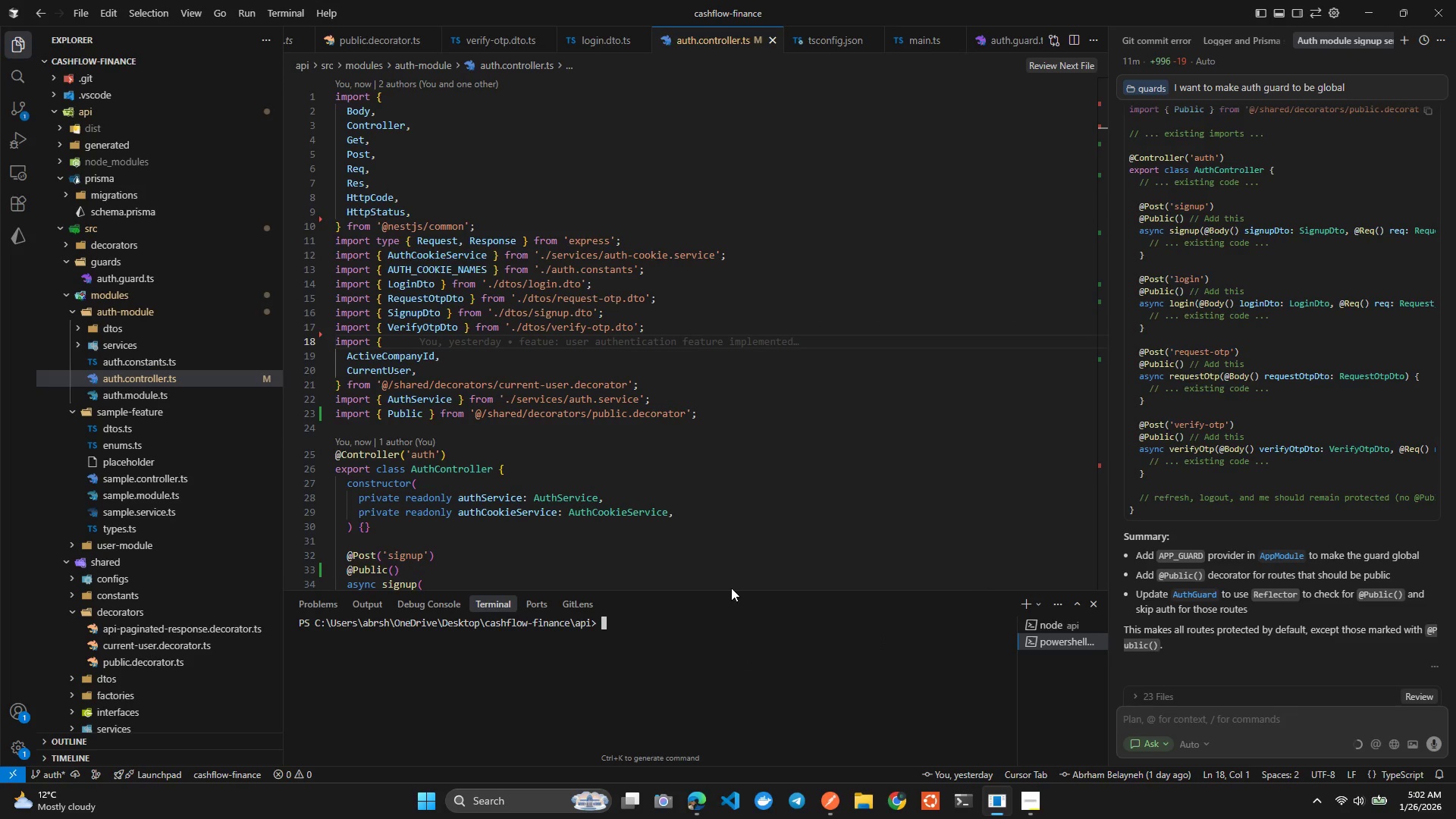 
left_click([688, 651])
 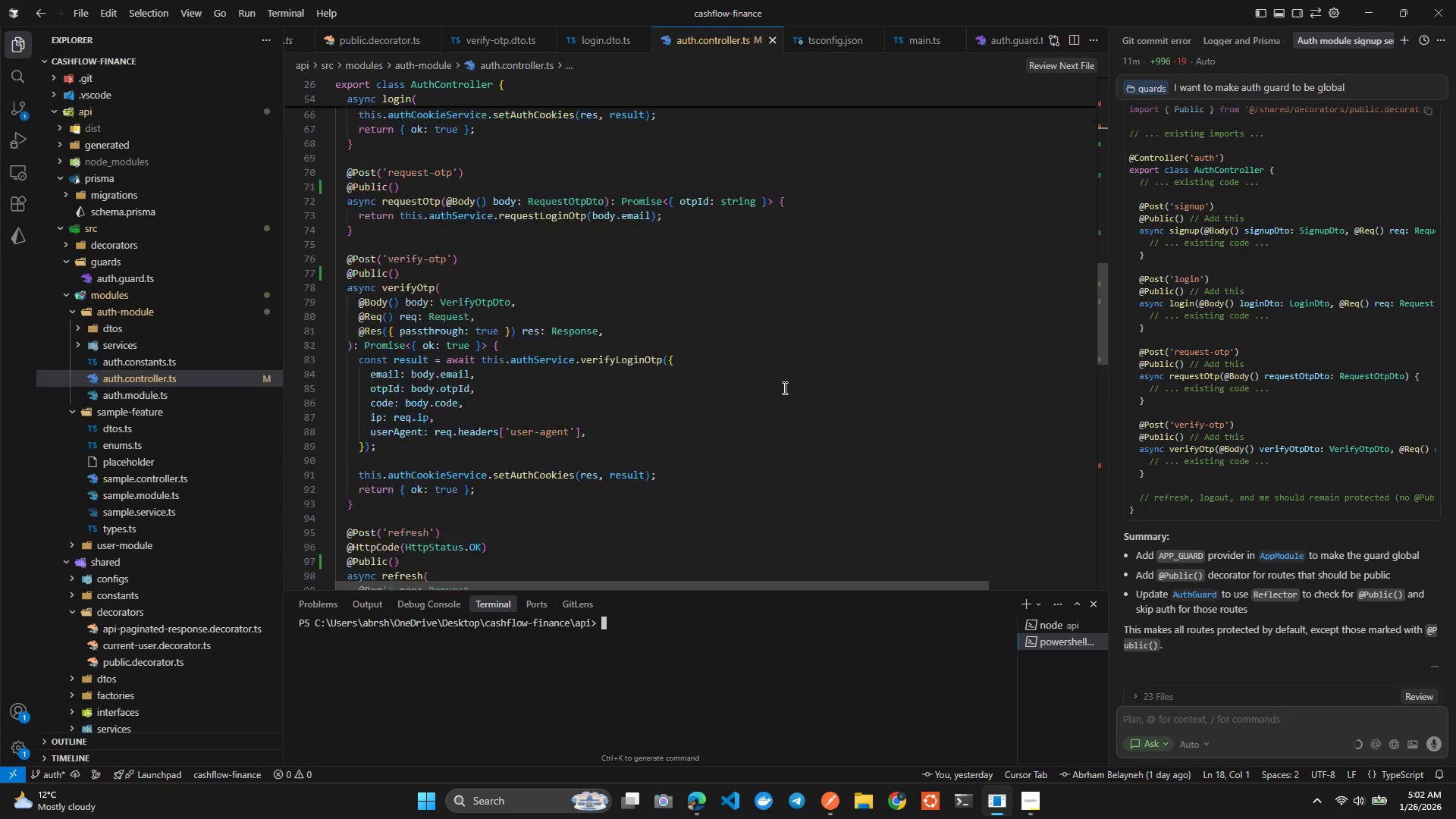 
key(Alt+AltLeft)
 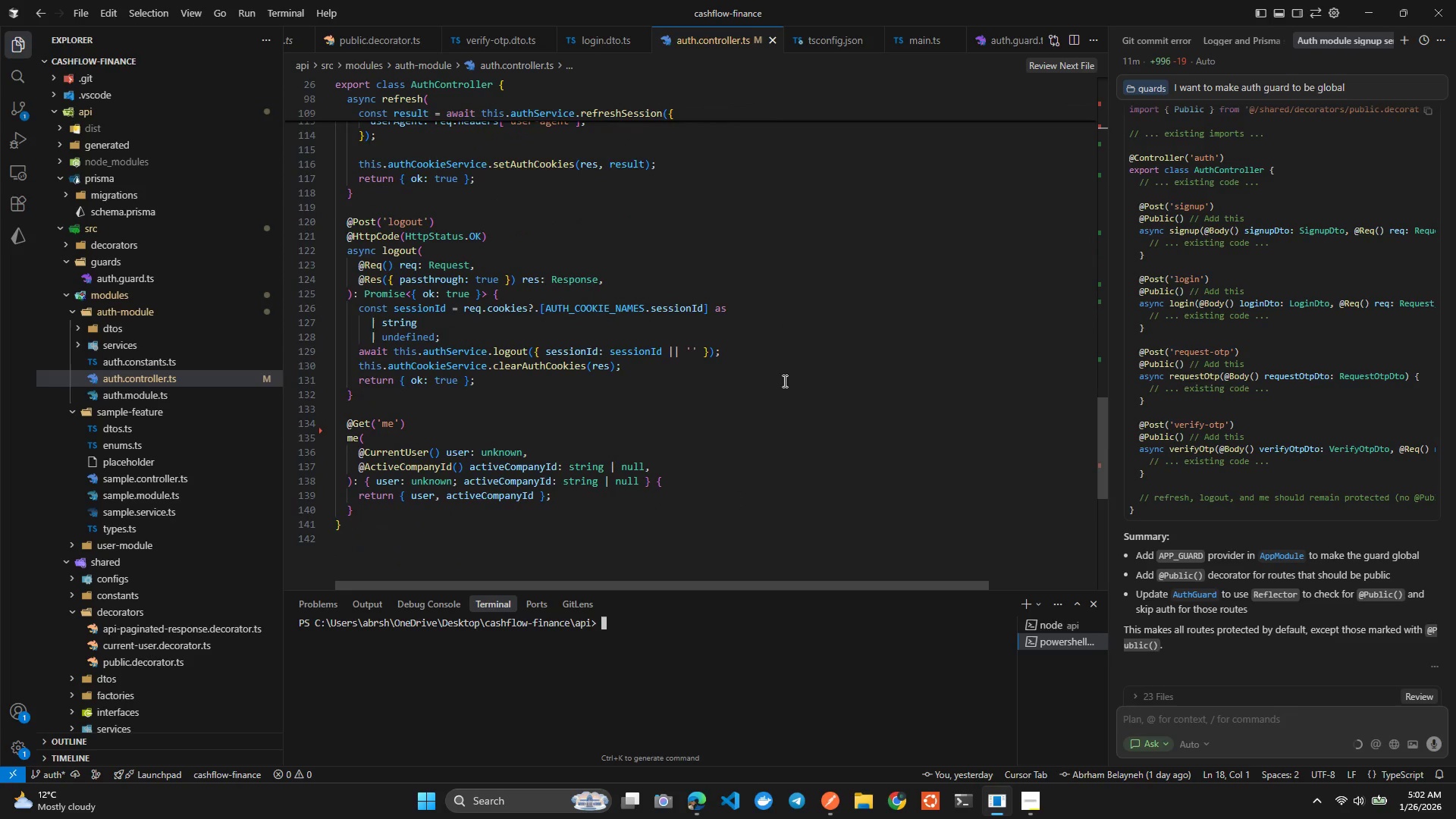 
key(Alt+AltLeft)
 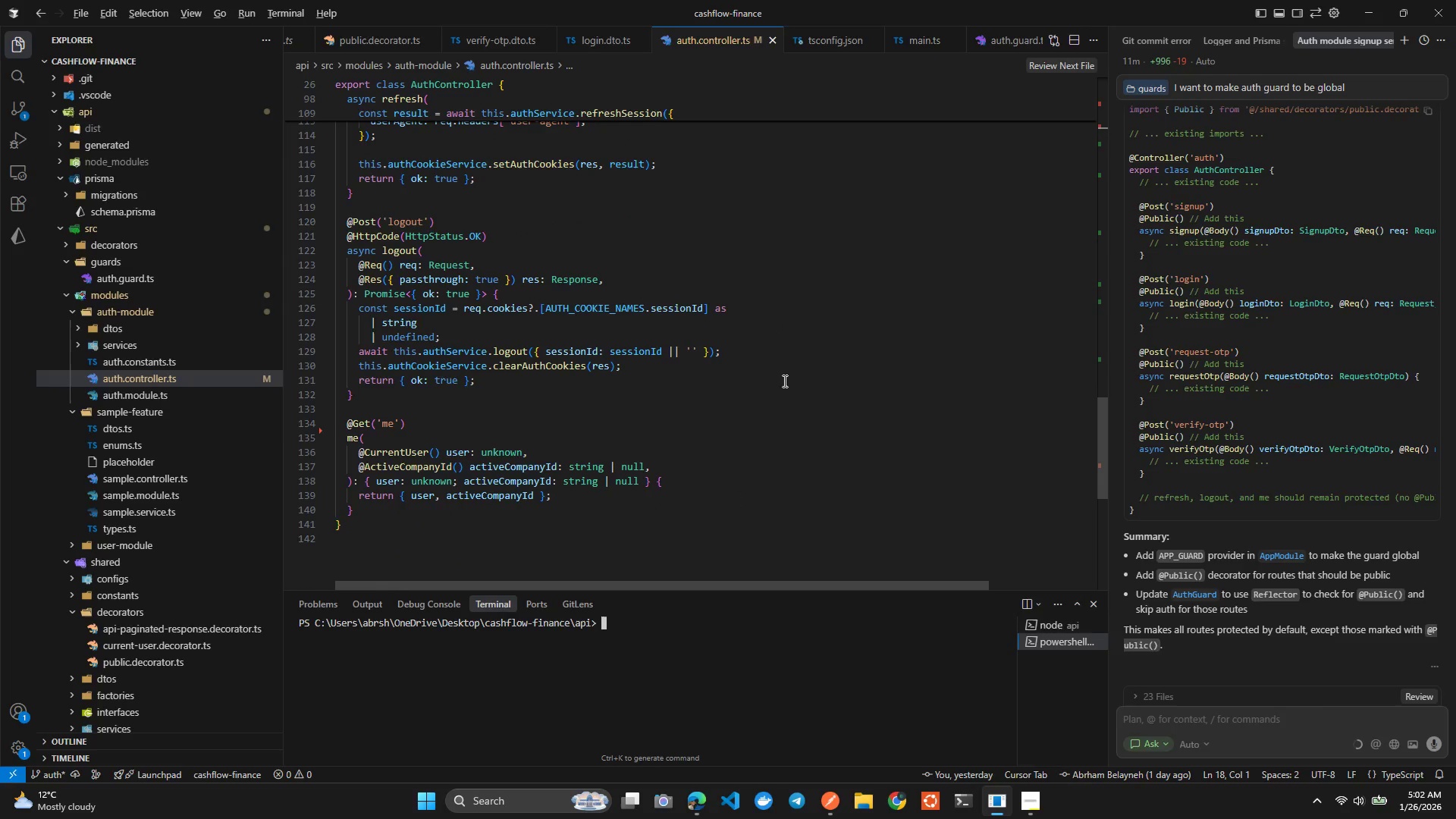 
key(Alt+Tab)
 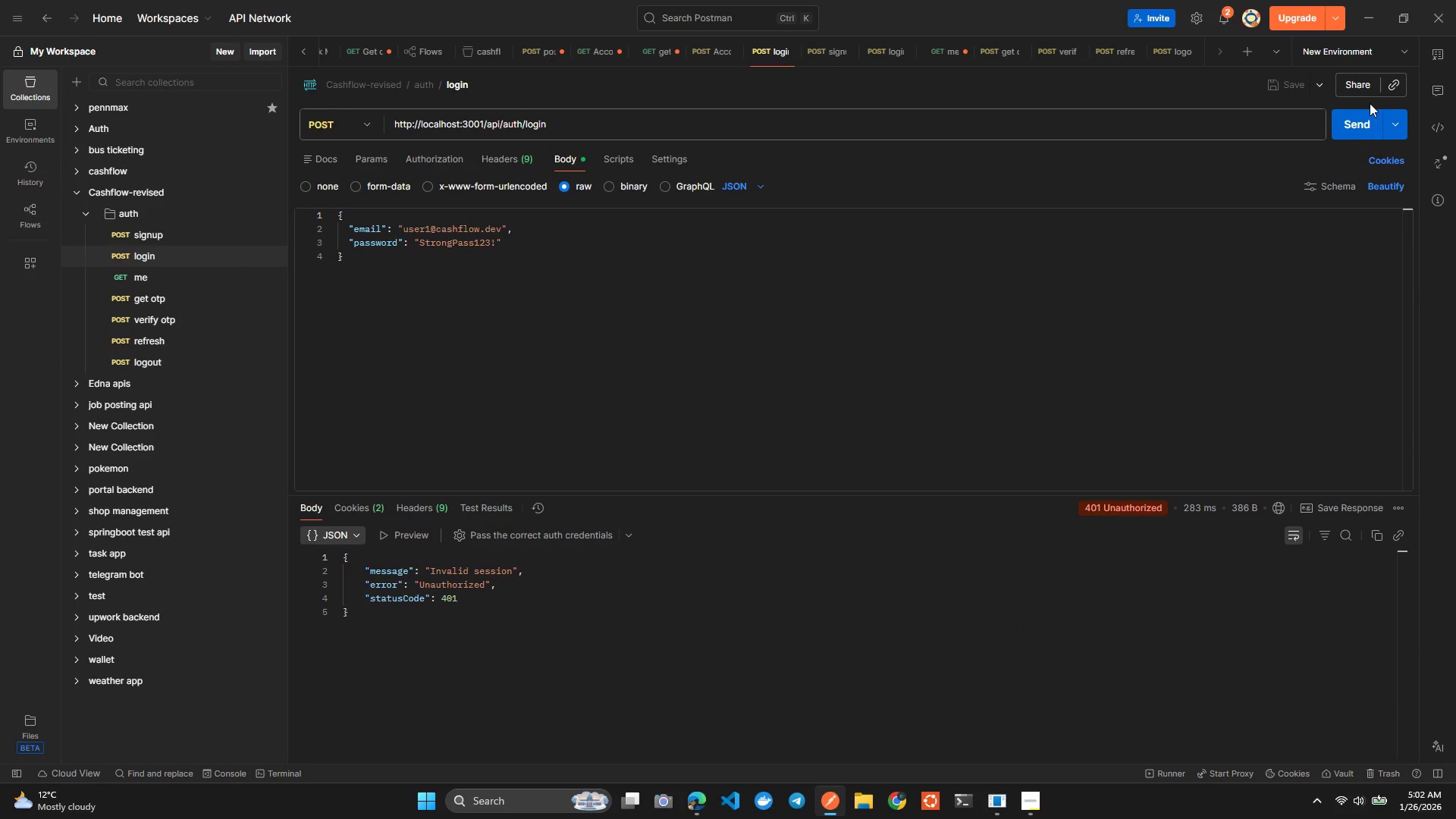 
left_click([1373, 117])
 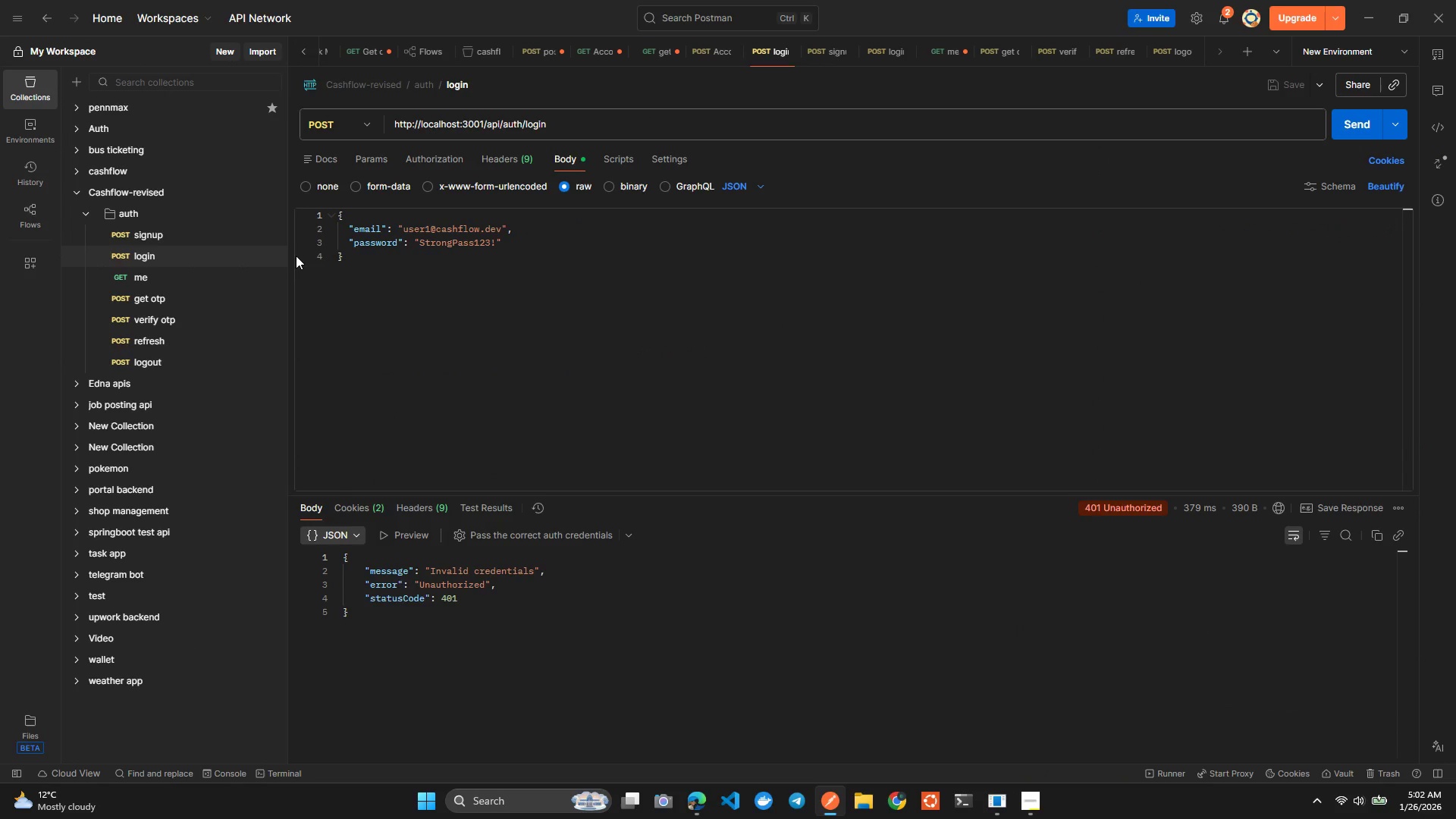 
wait(5.3)
 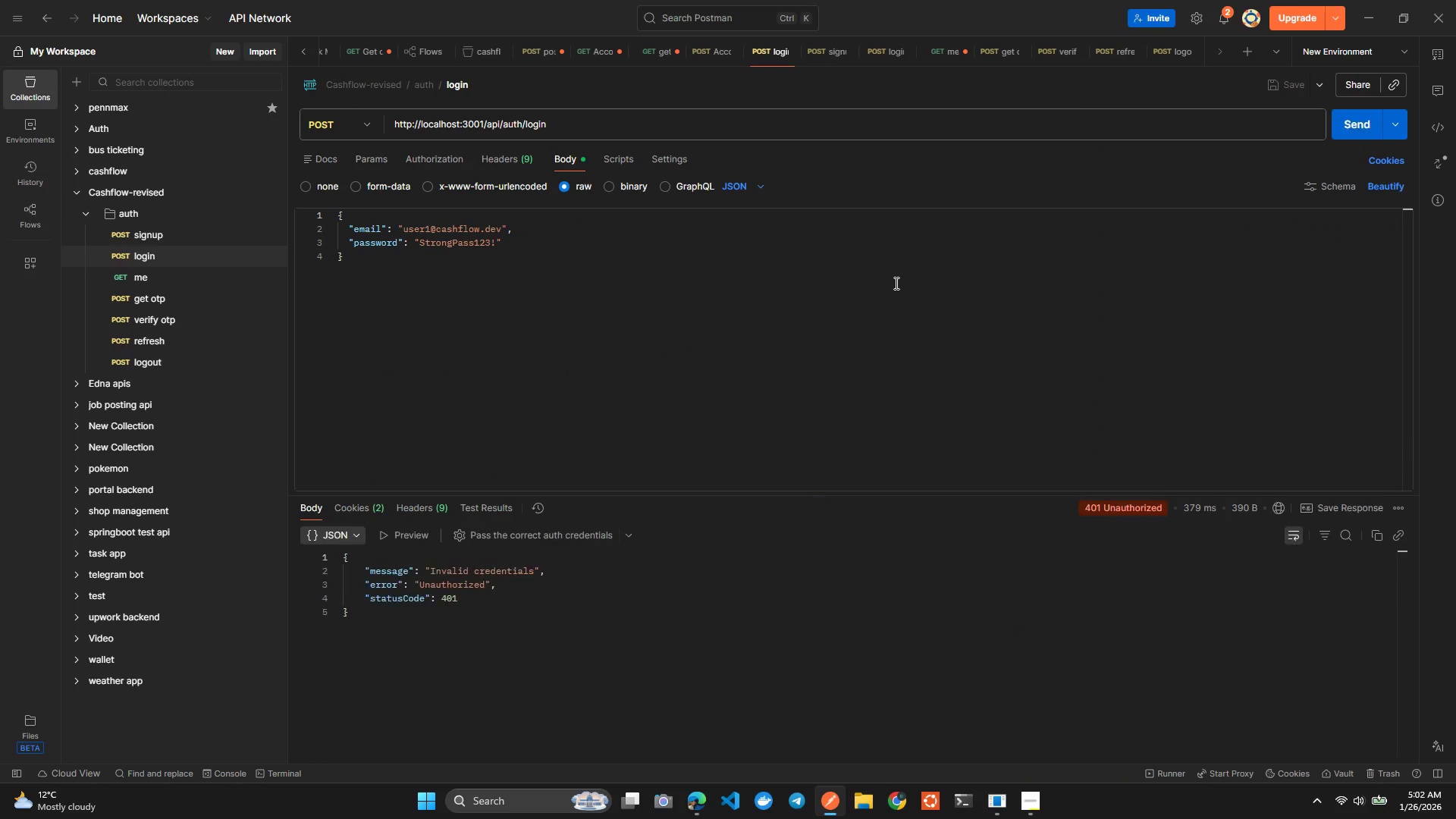 
left_click([163, 241])
 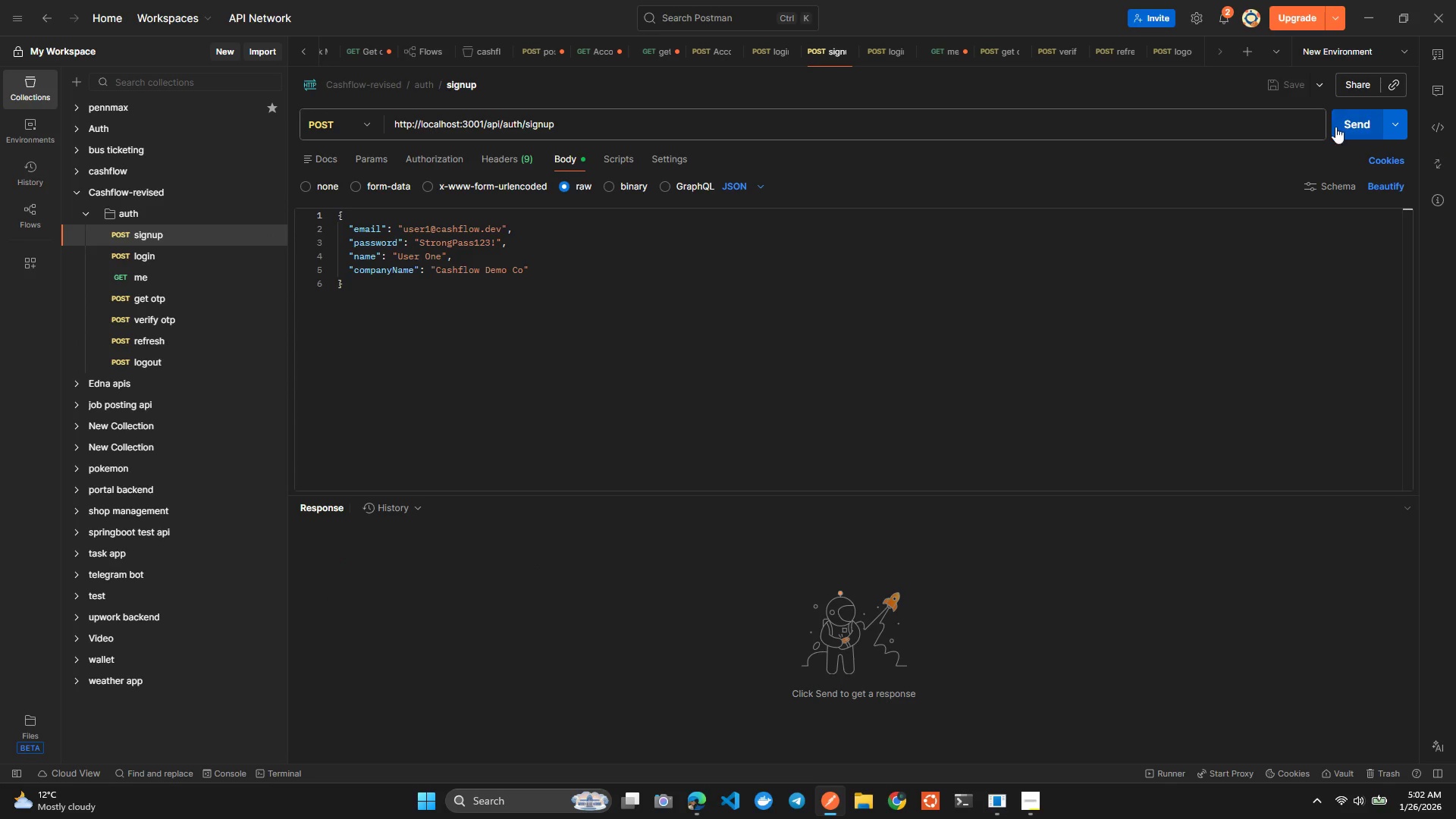 
left_click([1341, 125])
 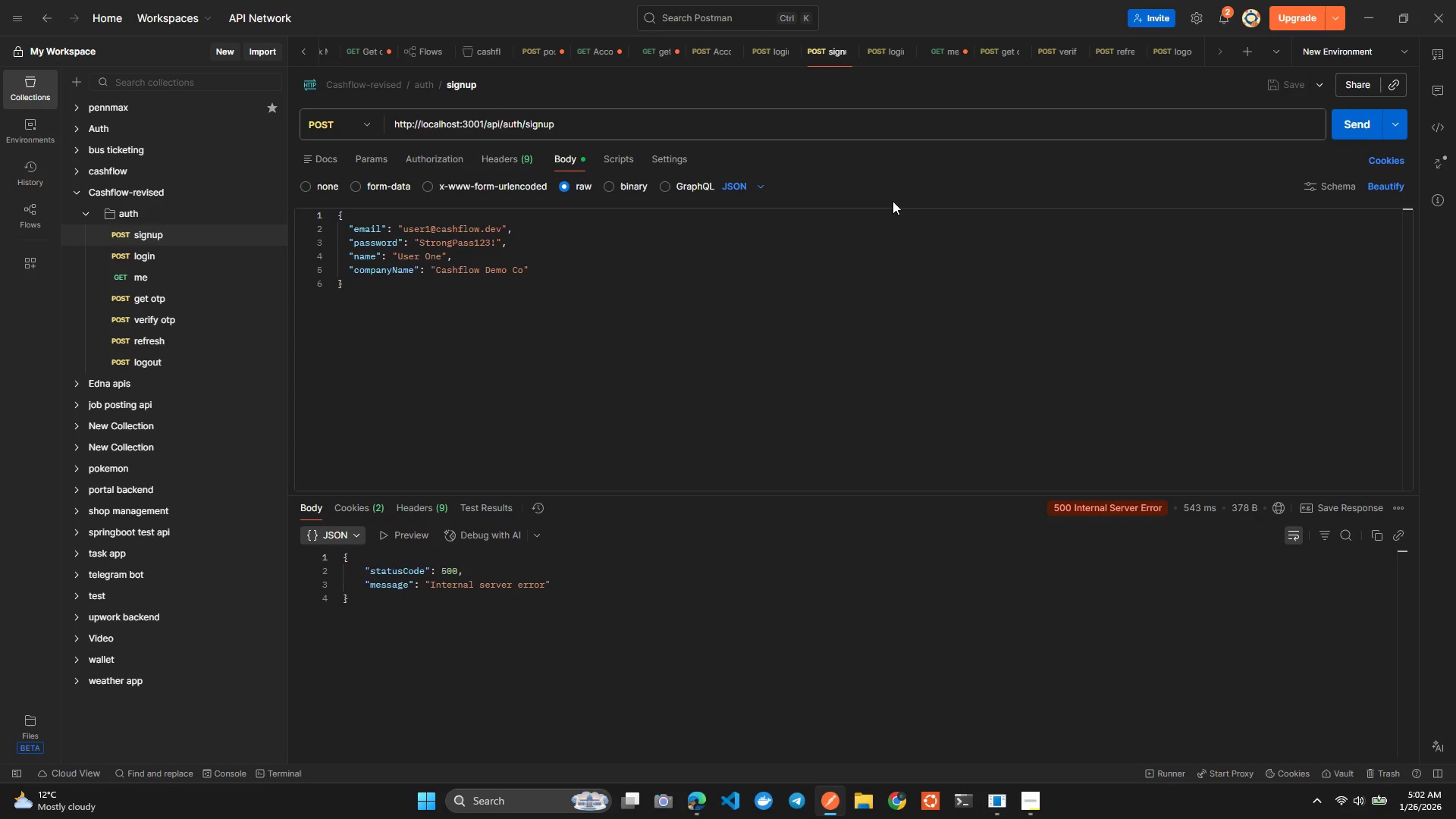 
key(Alt+AltLeft)
 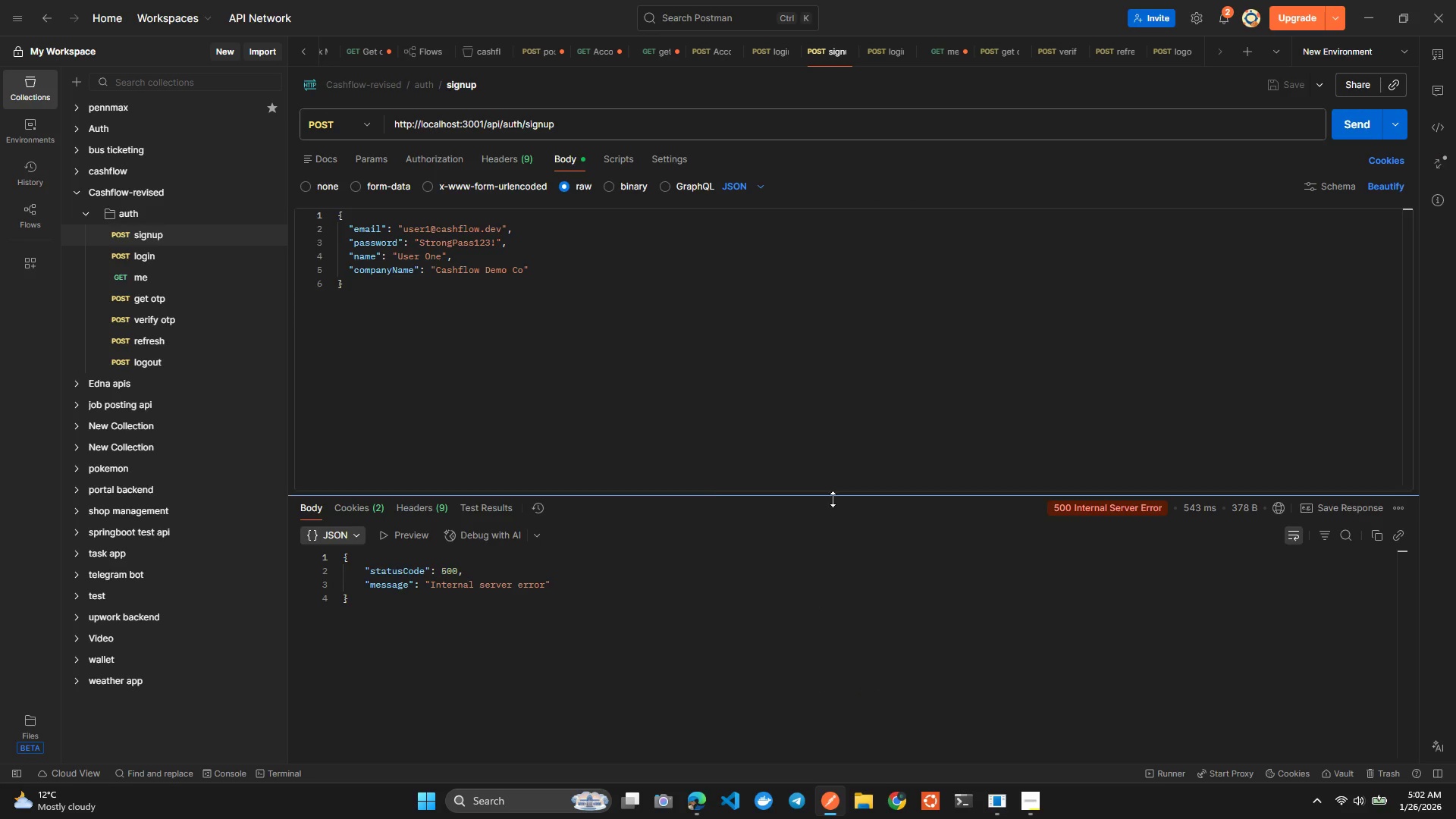 
key(Alt+Tab)
 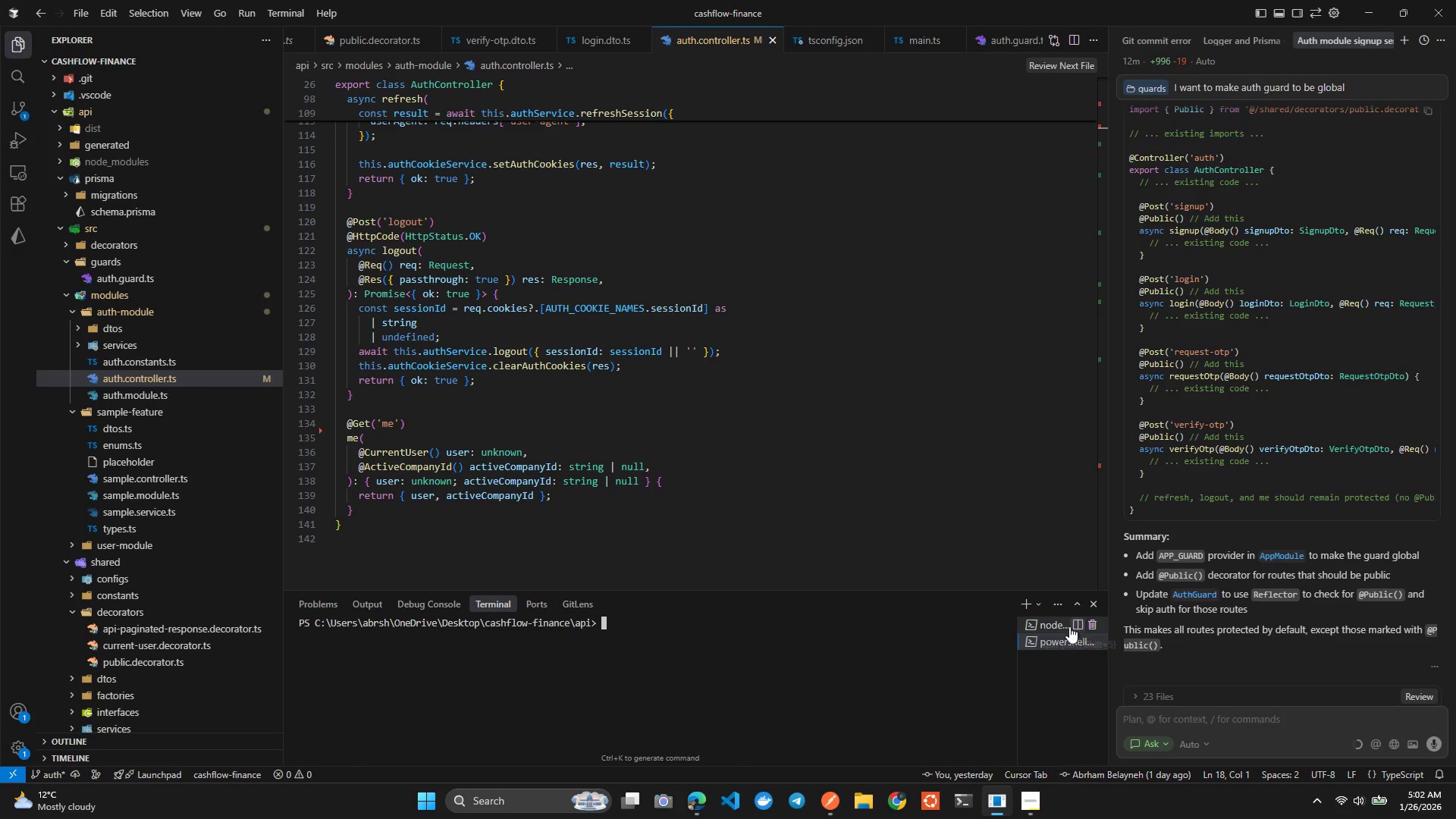 
left_click([1038, 629])
 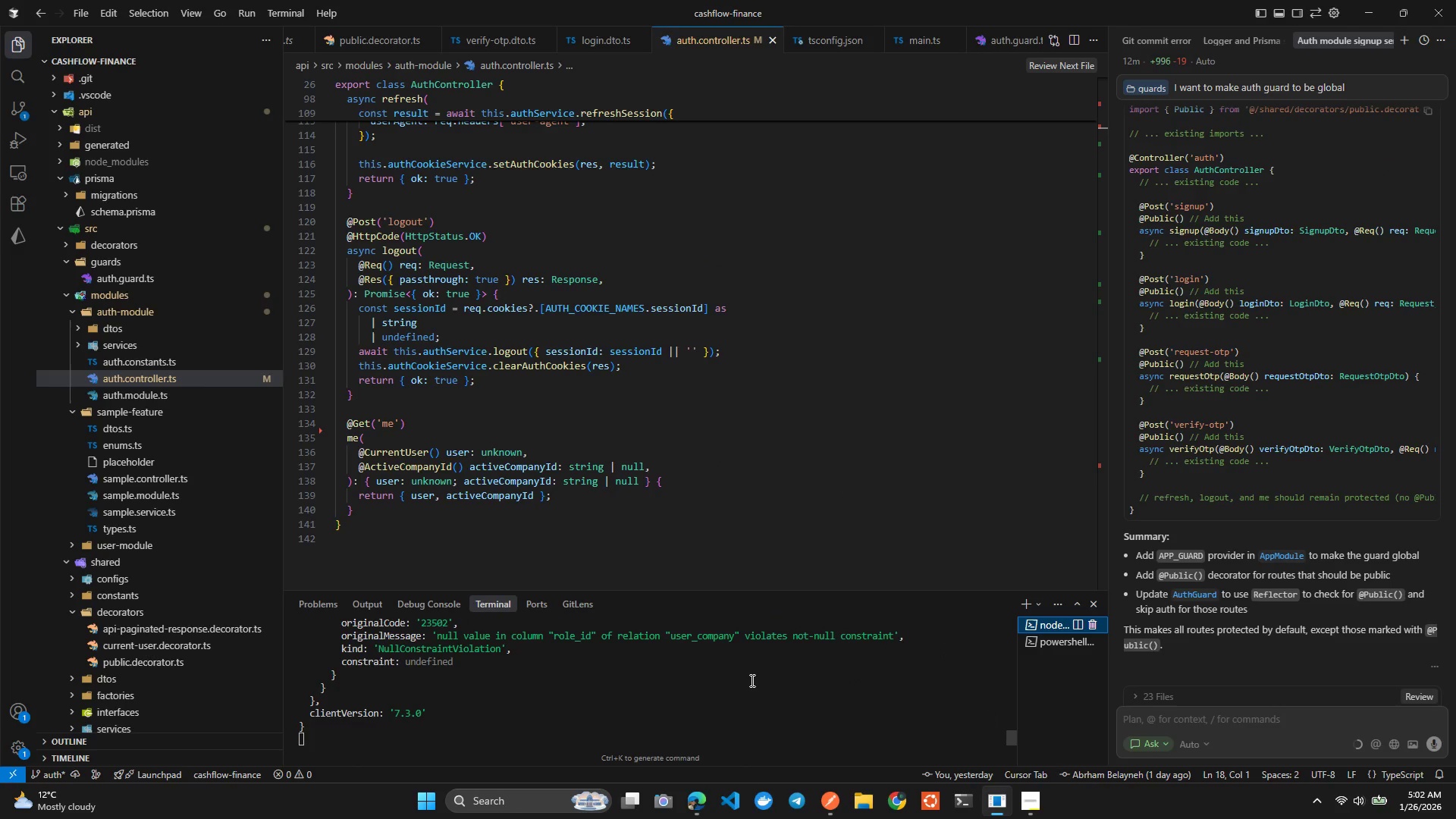 
left_click([751, 680])
 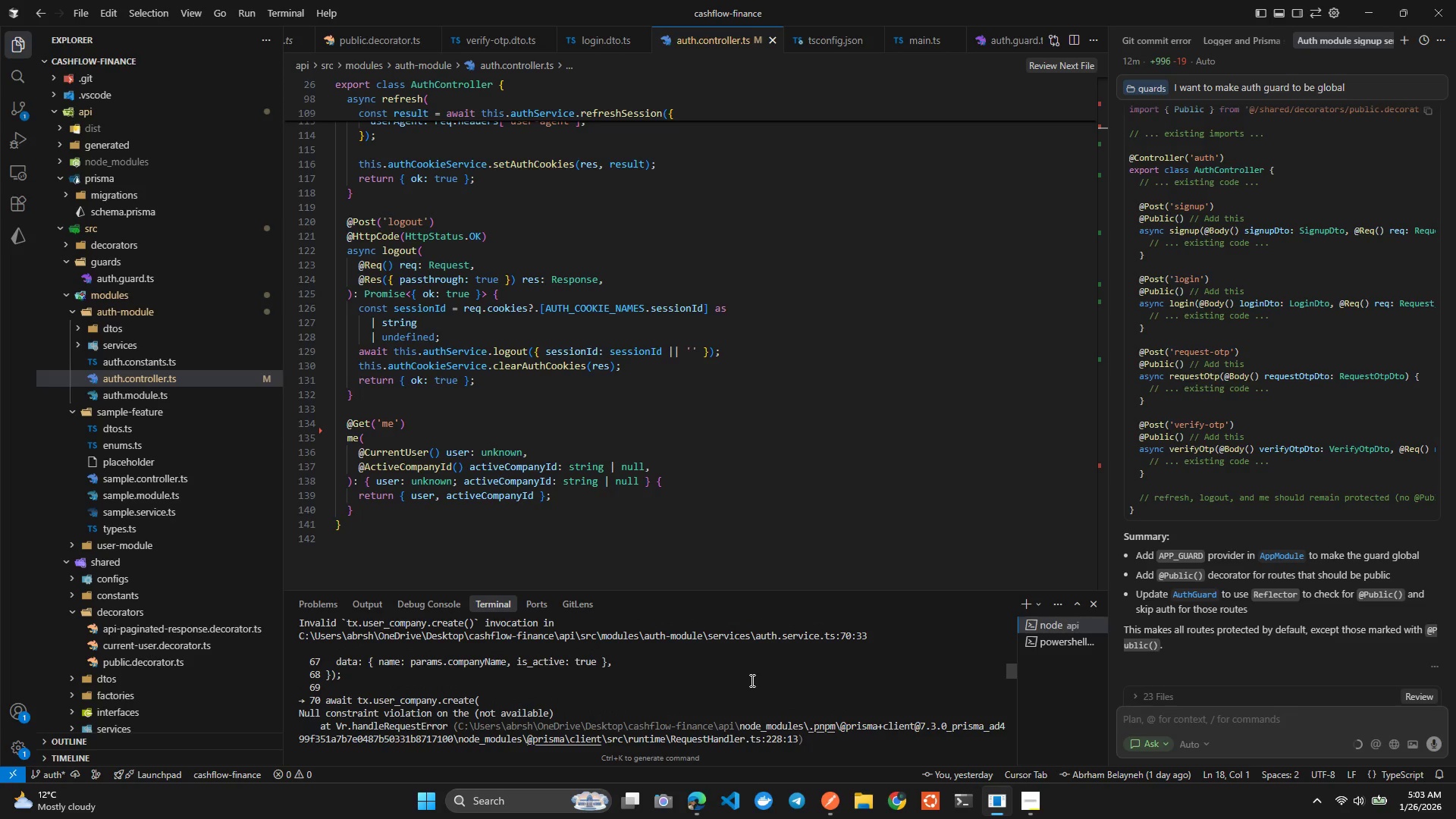 
wait(30.44)
 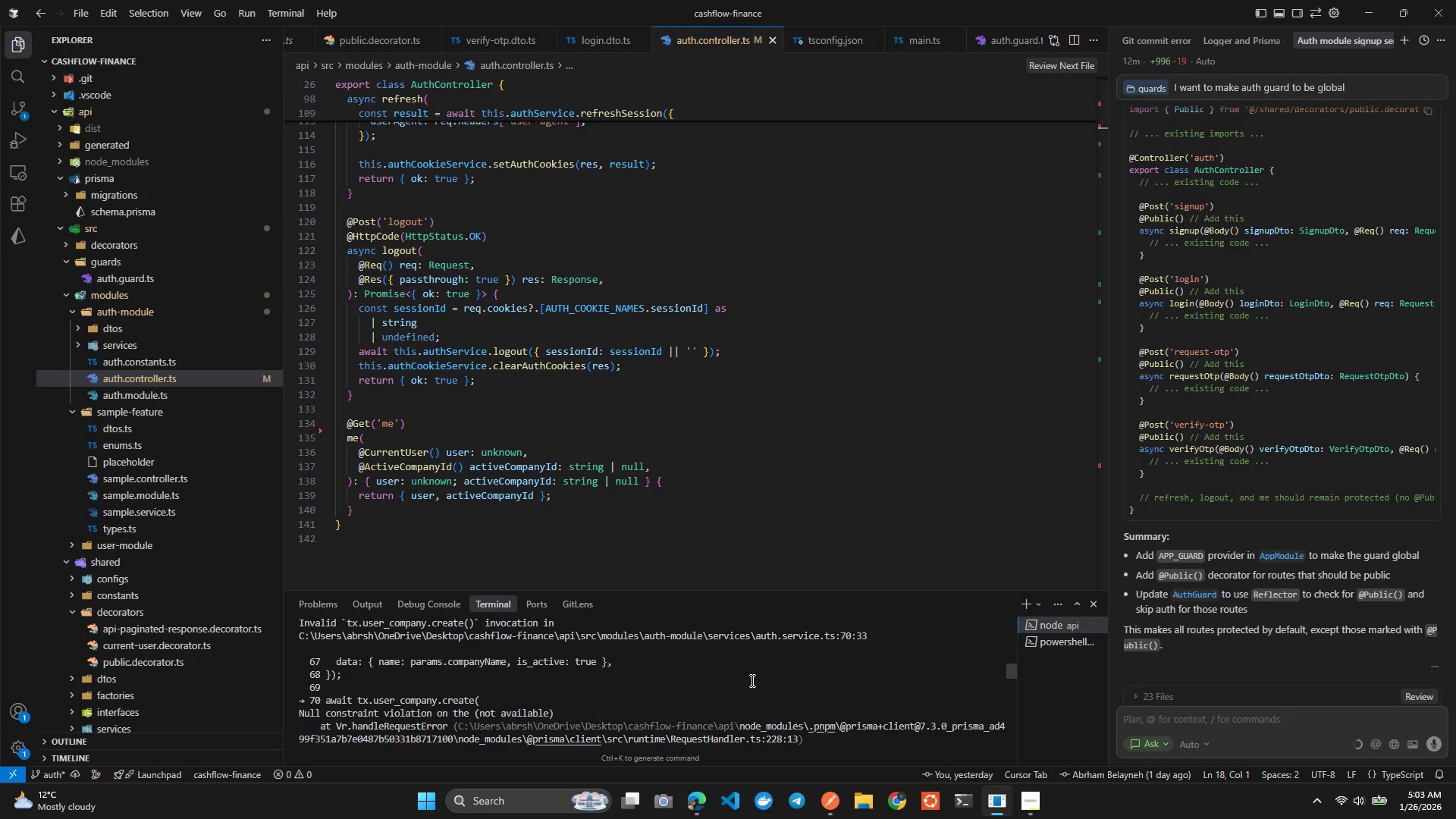 
left_click([679, 346])
 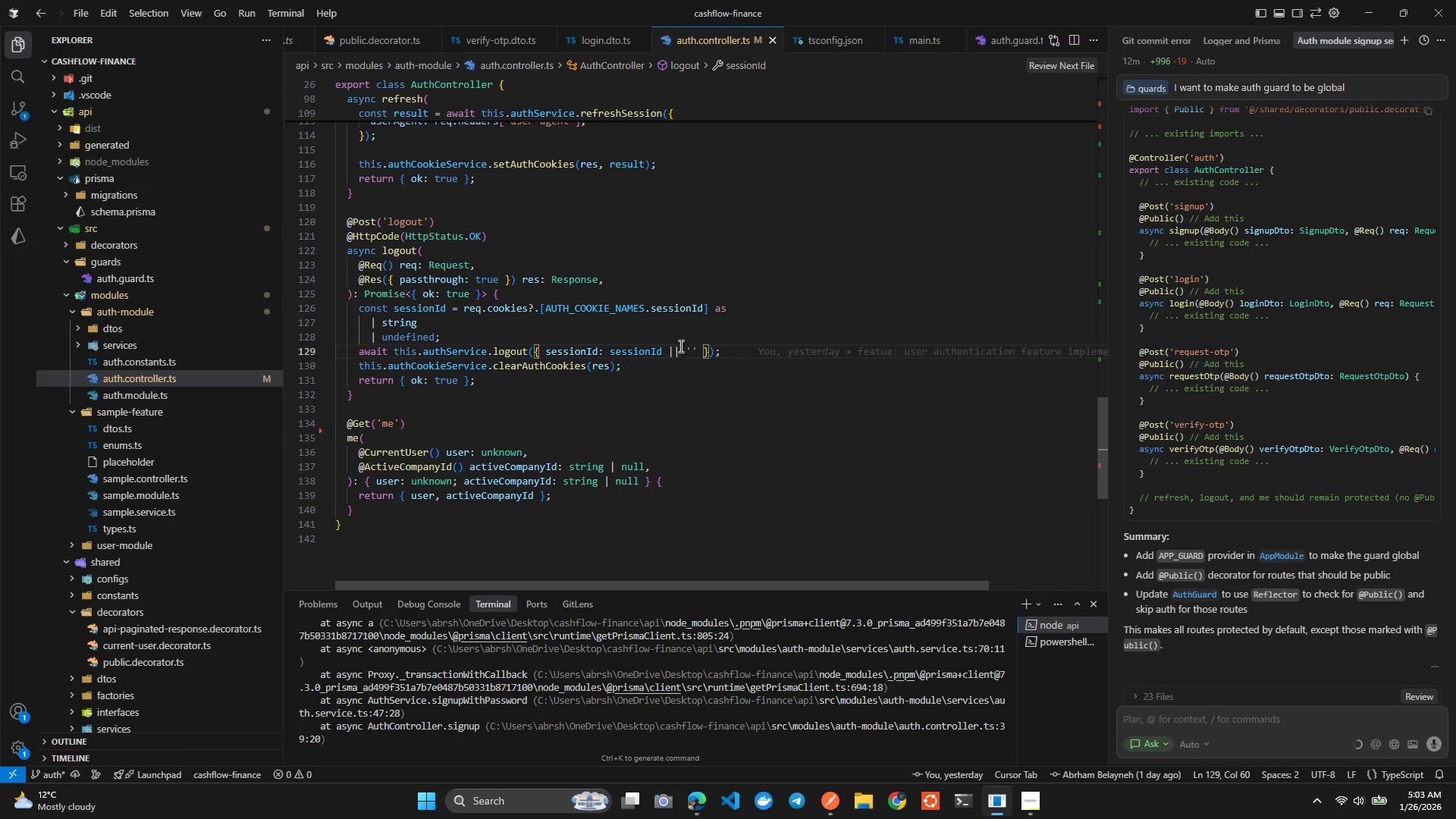 
key(Control+Tab)
 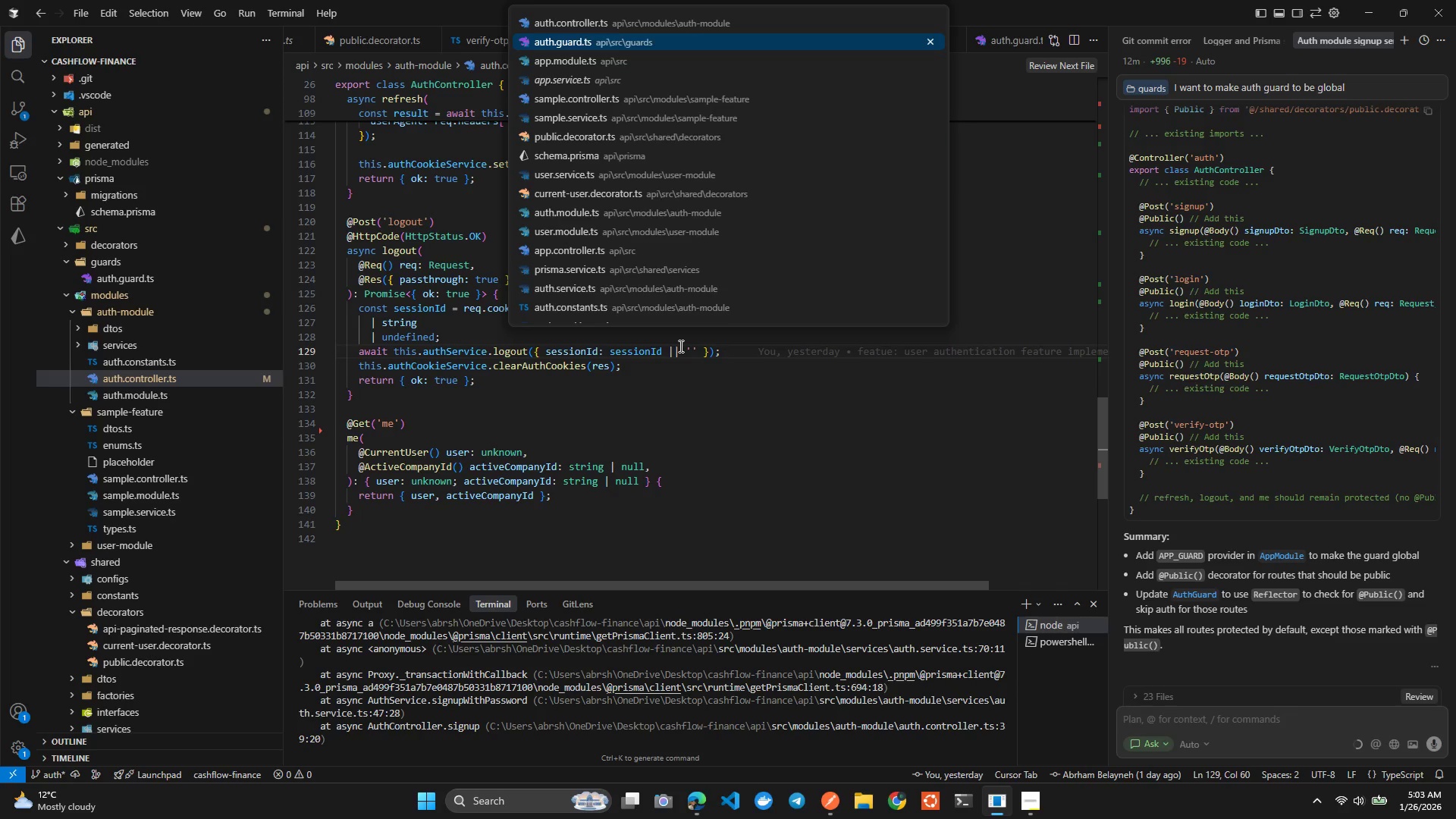 
key(Control+ArrowUp)
 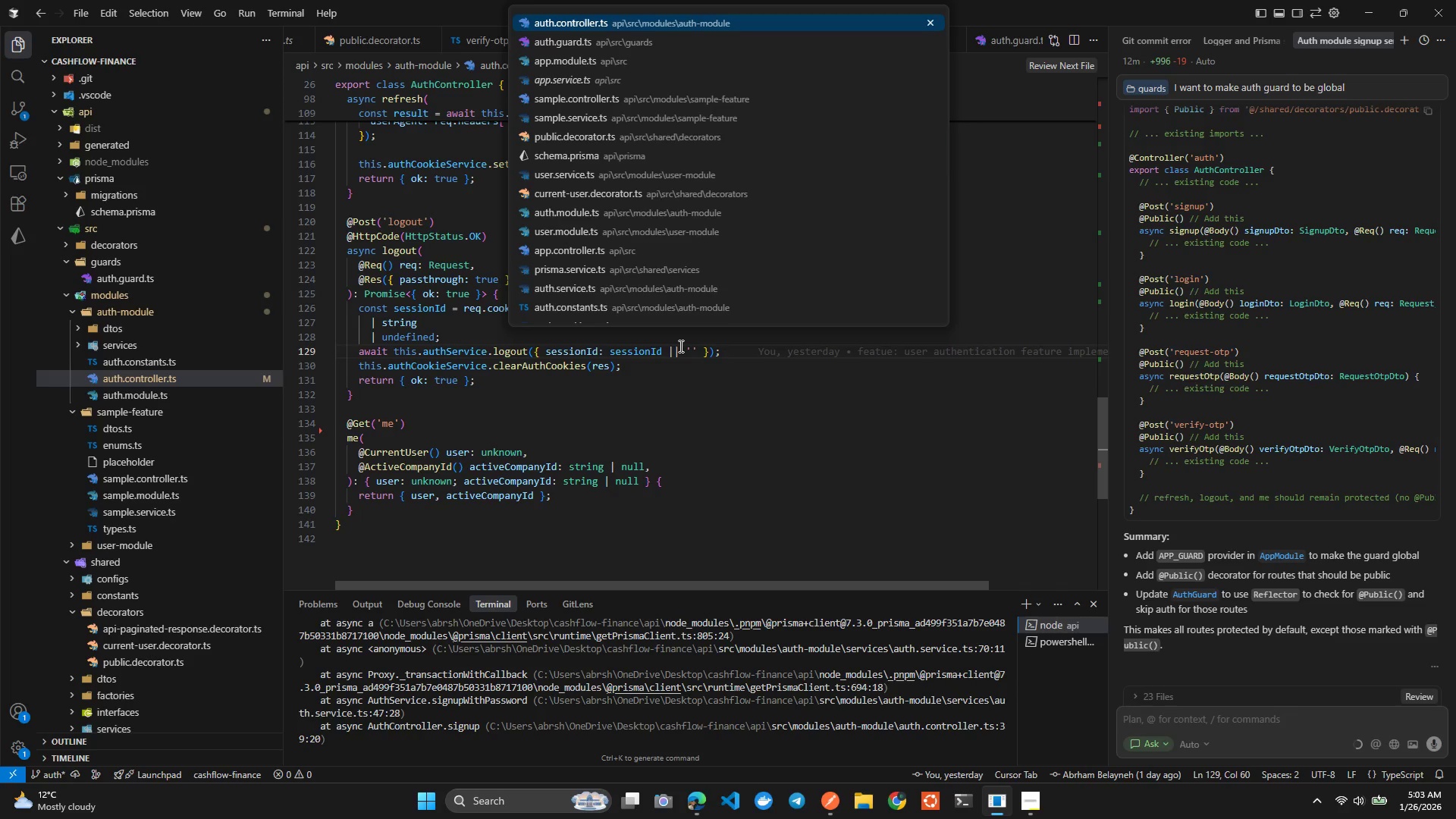 
key(Control+ArrowDown)
 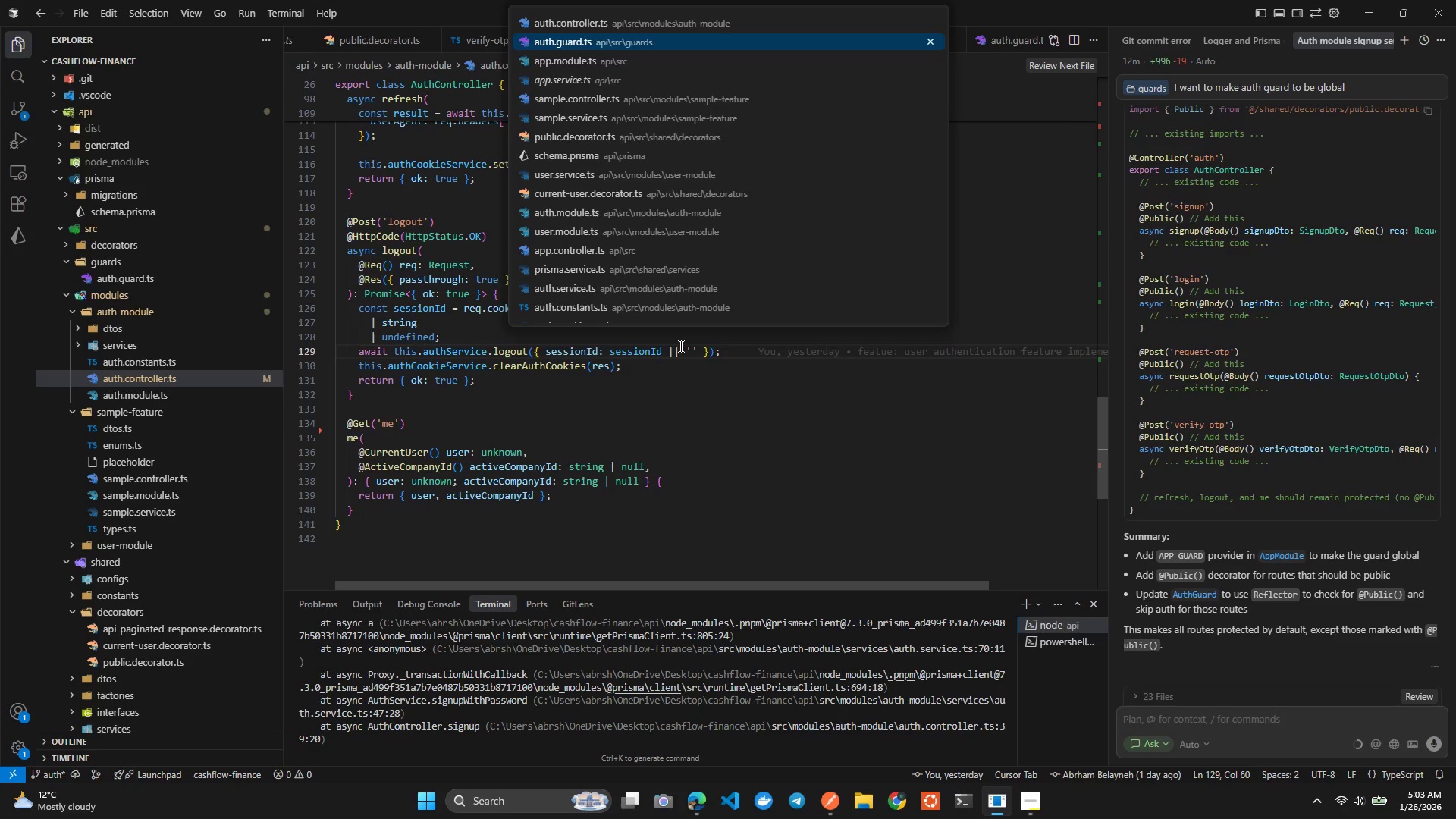 
key(Control+ArrowDown)
 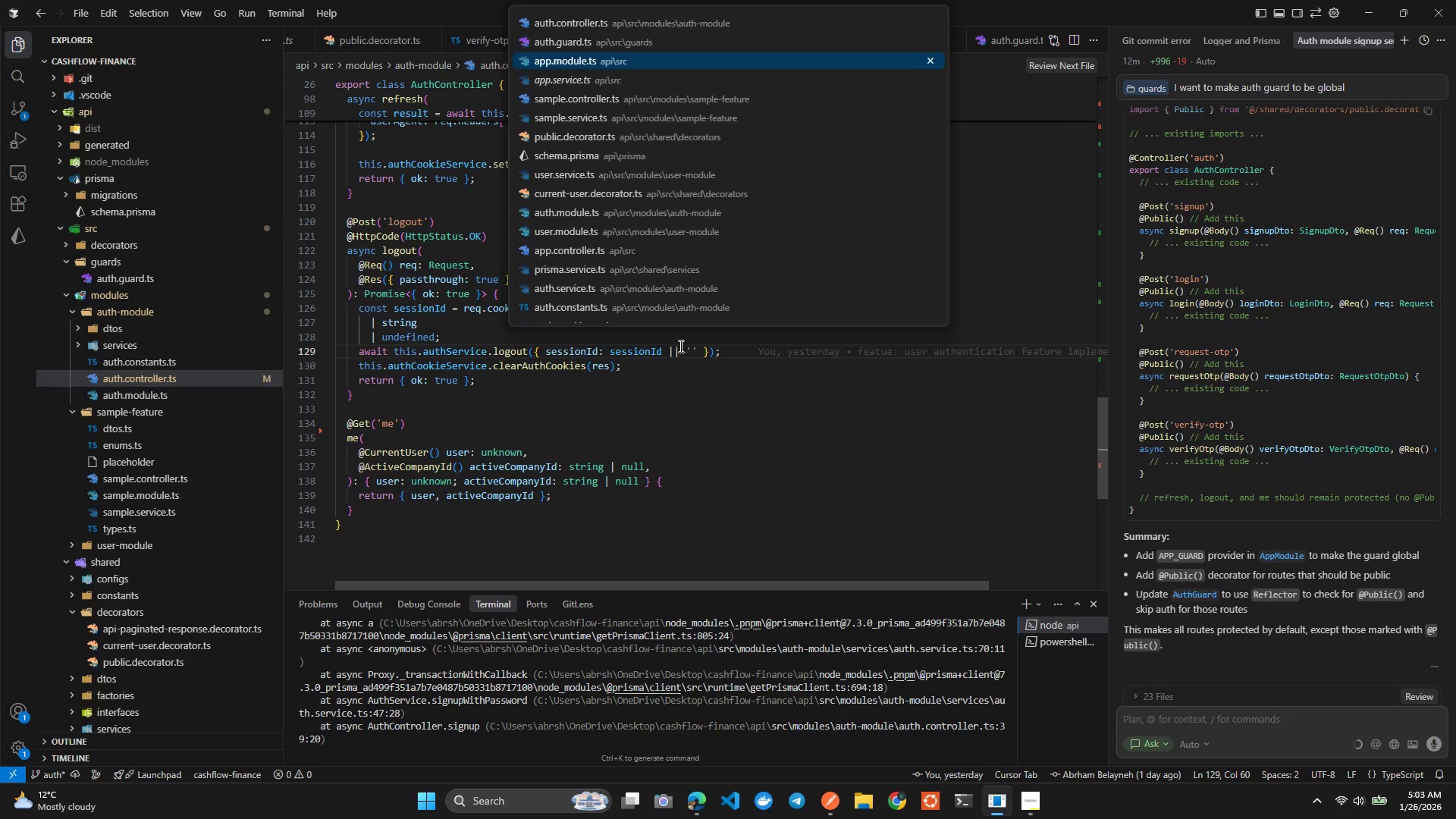 
key(Control+ArrowDown)
 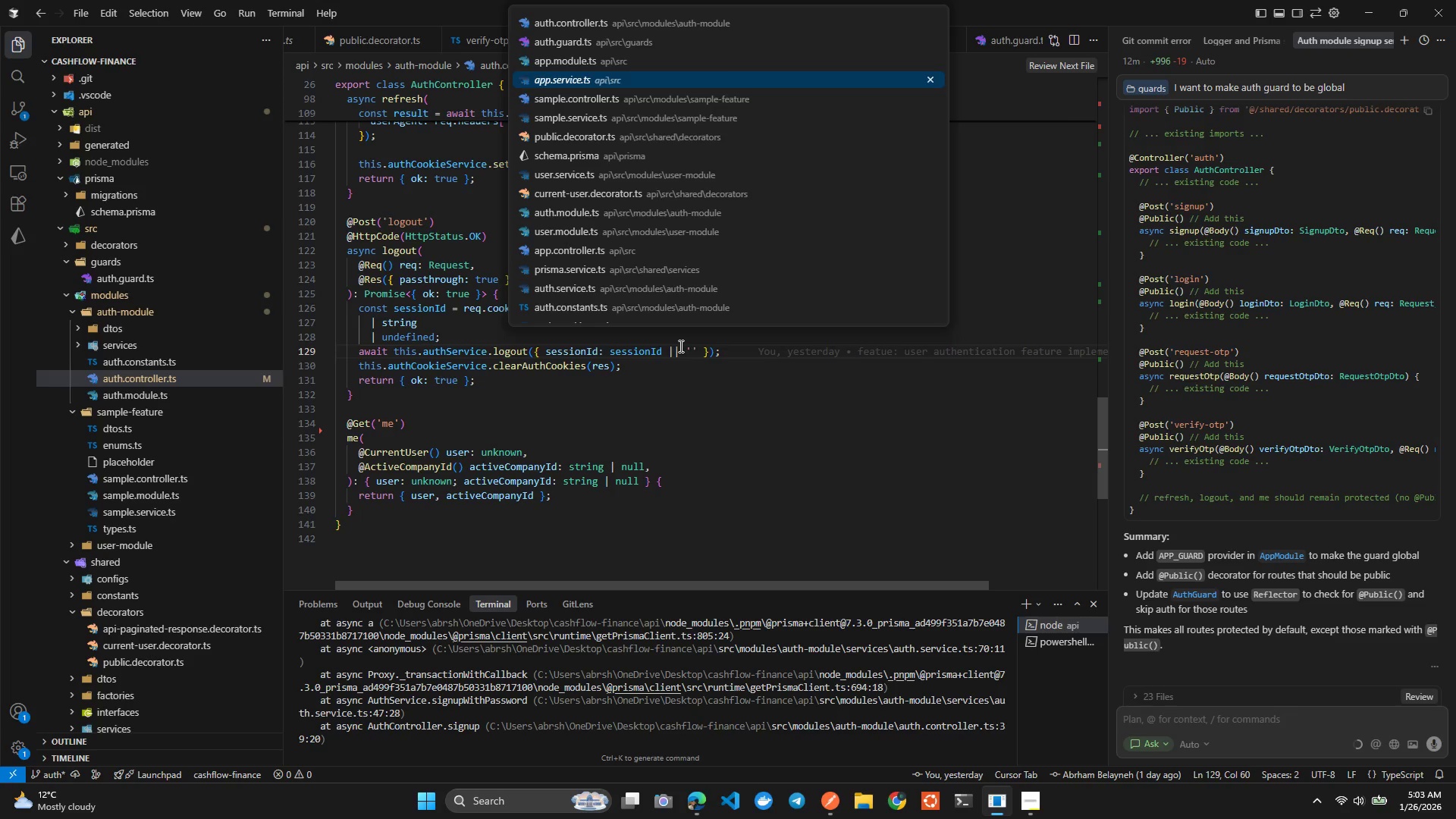 
key(Control+ArrowDown)
 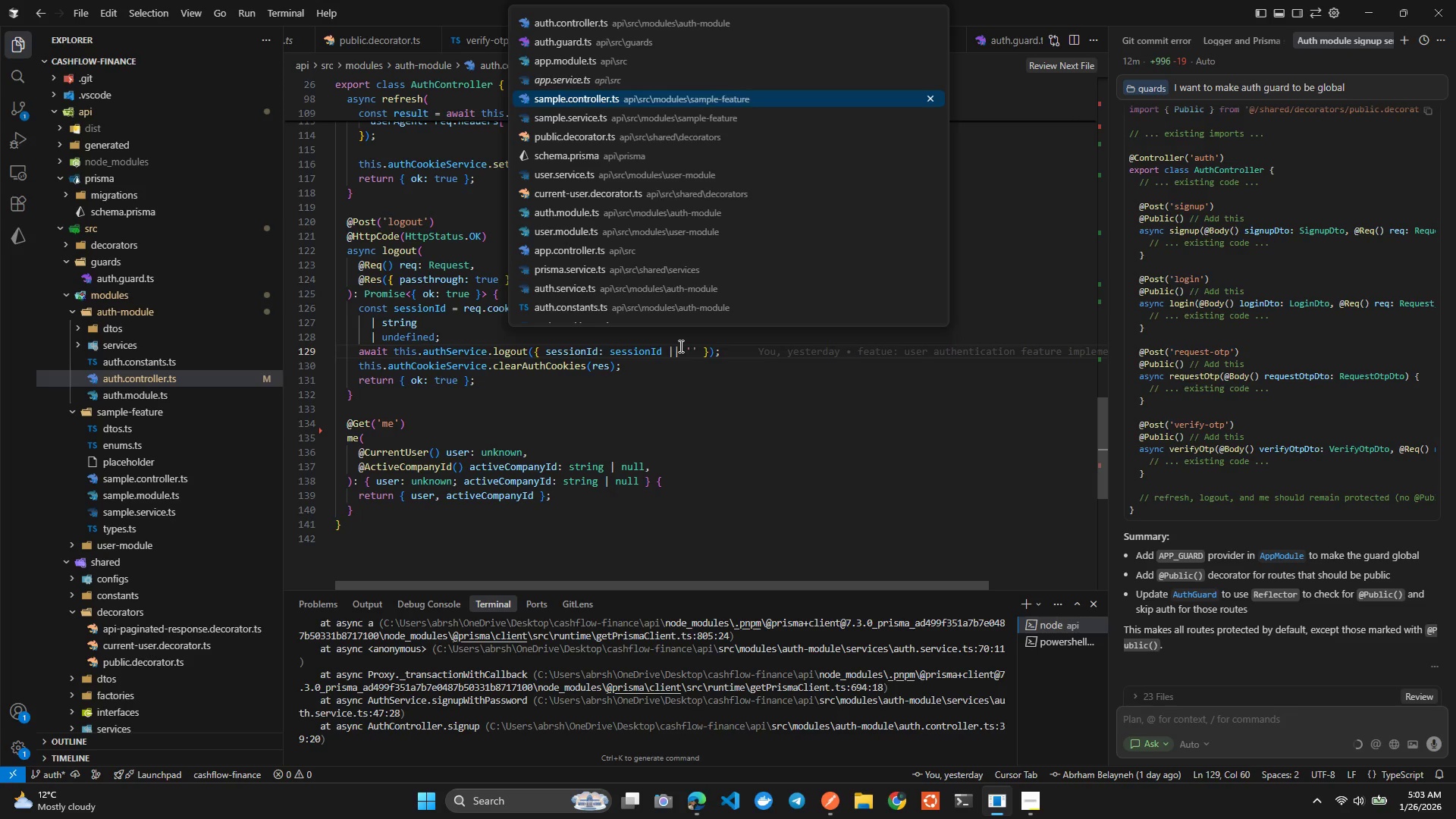 
key(Control+ArrowDown)
 